 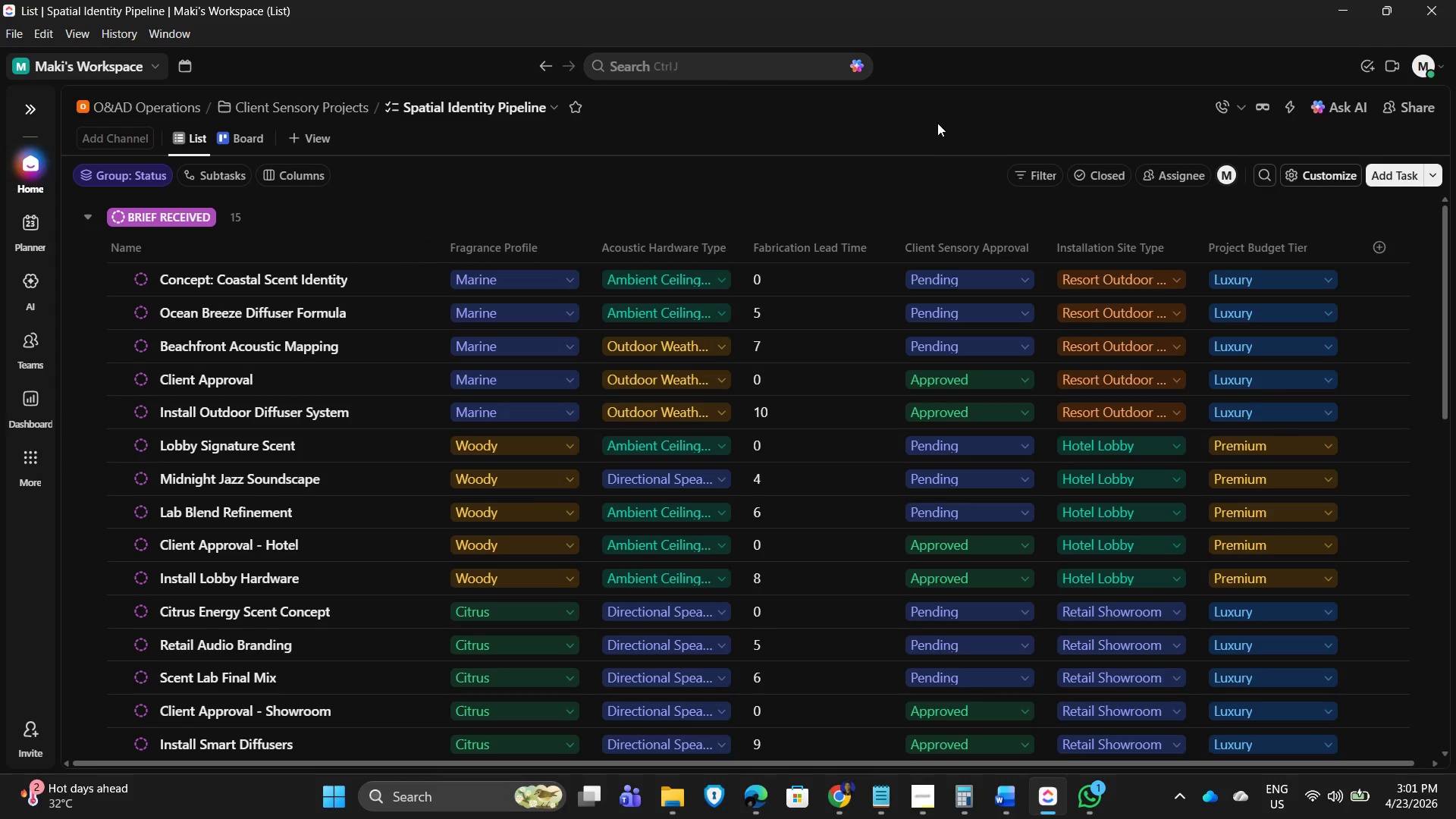 
left_click([1295, 110])
 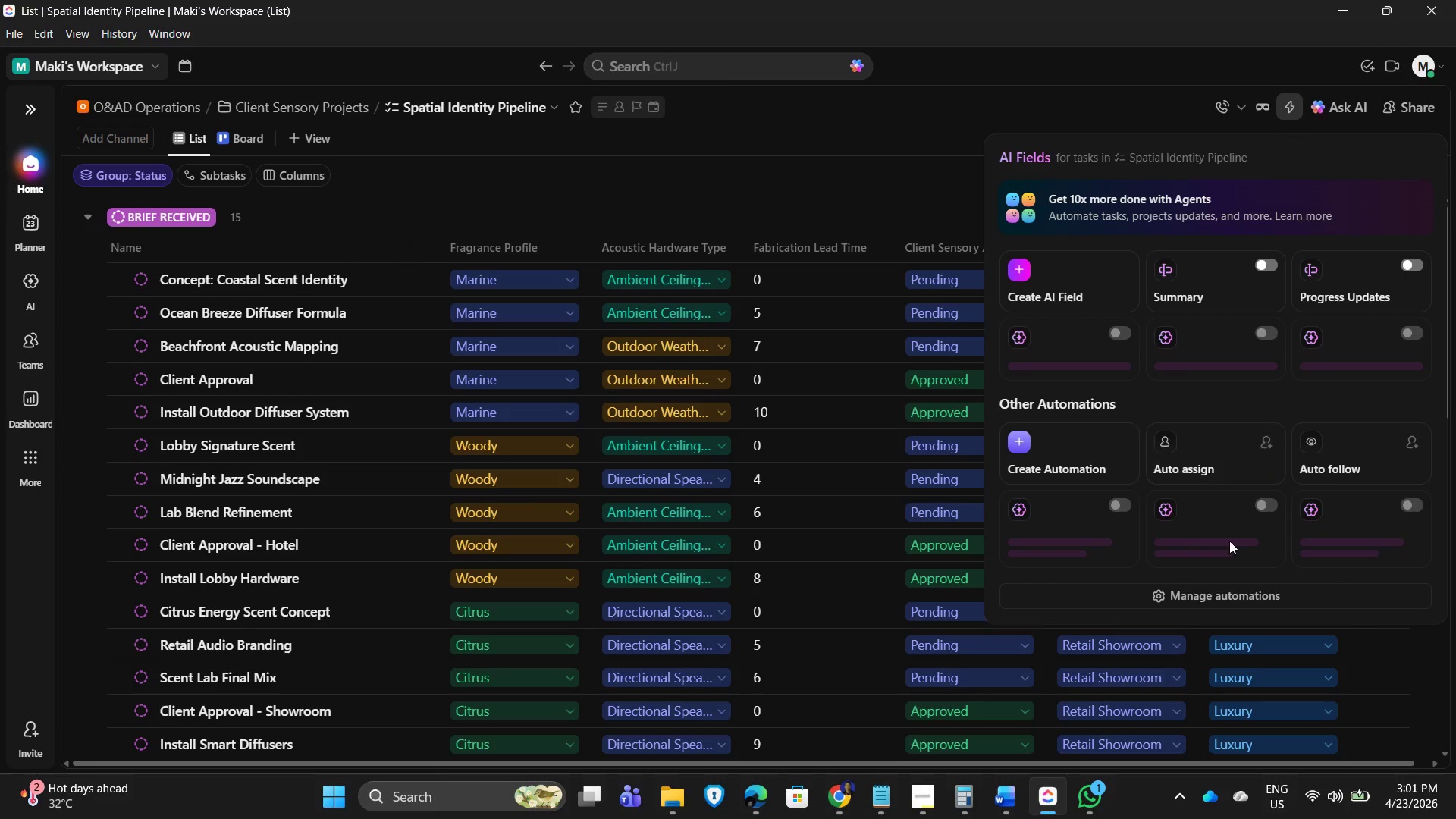 
left_click([1219, 604])
 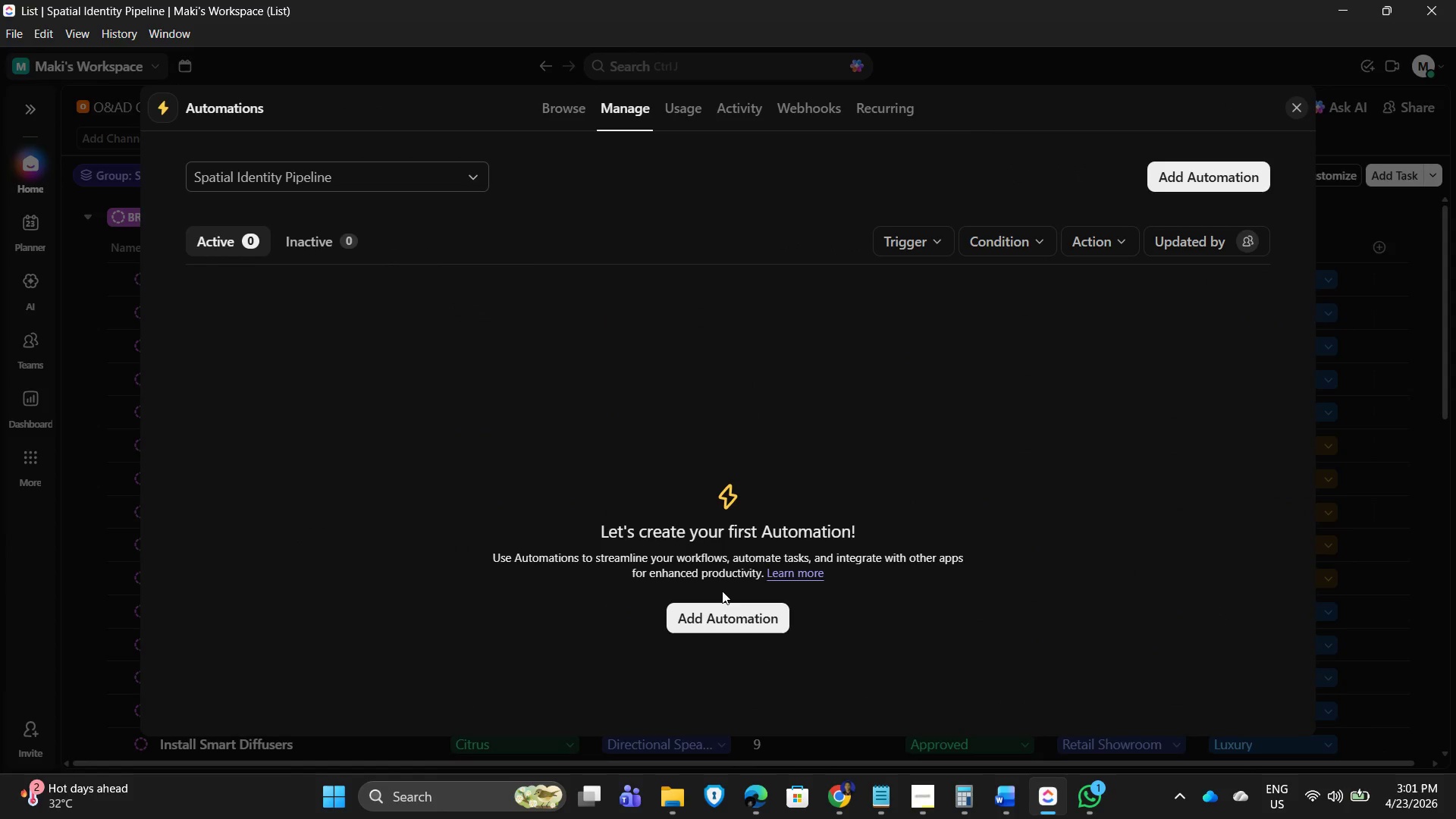 
left_click([735, 613])
 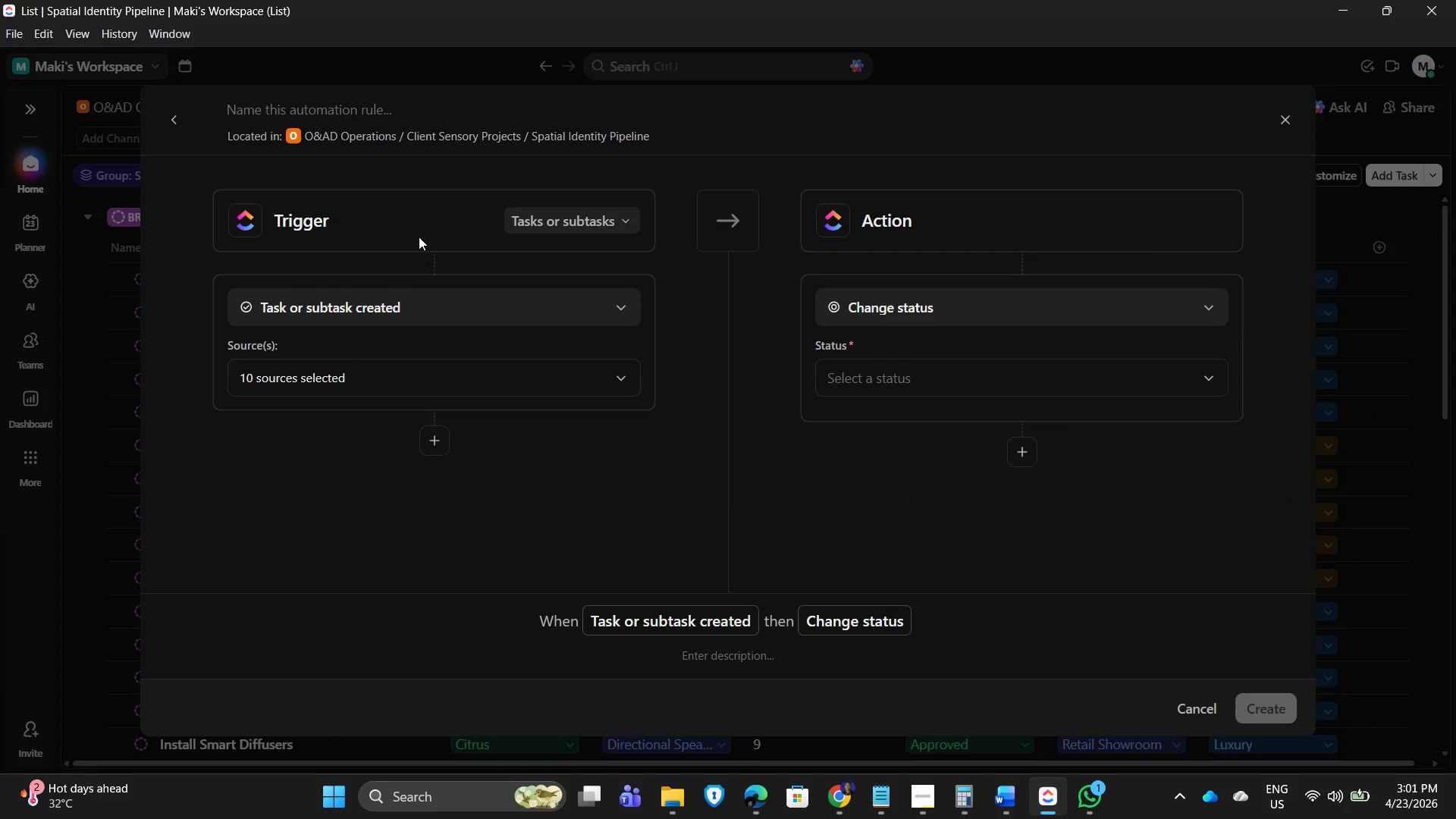 
left_click([417, 254])
 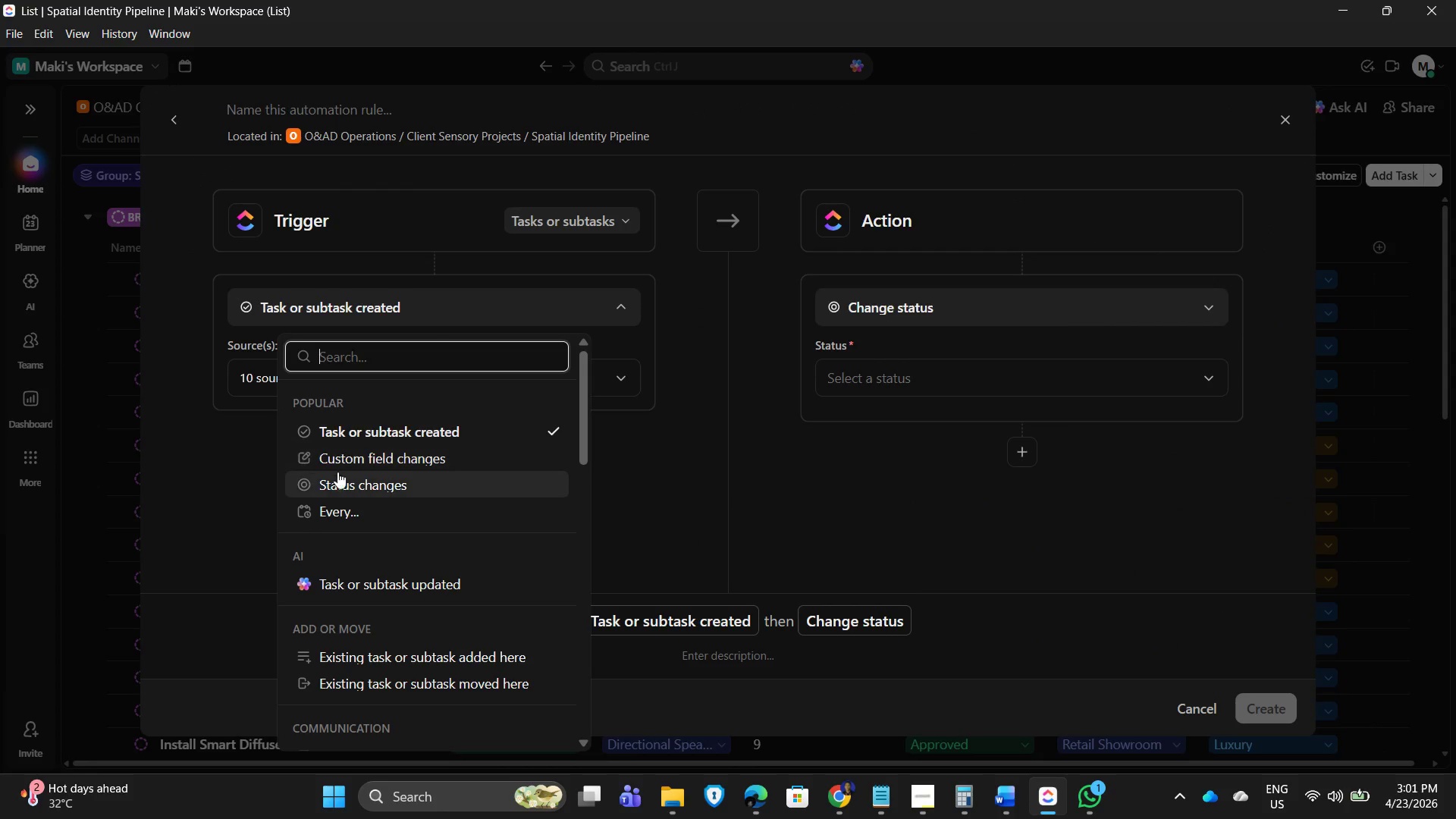 
left_click([348, 477])
 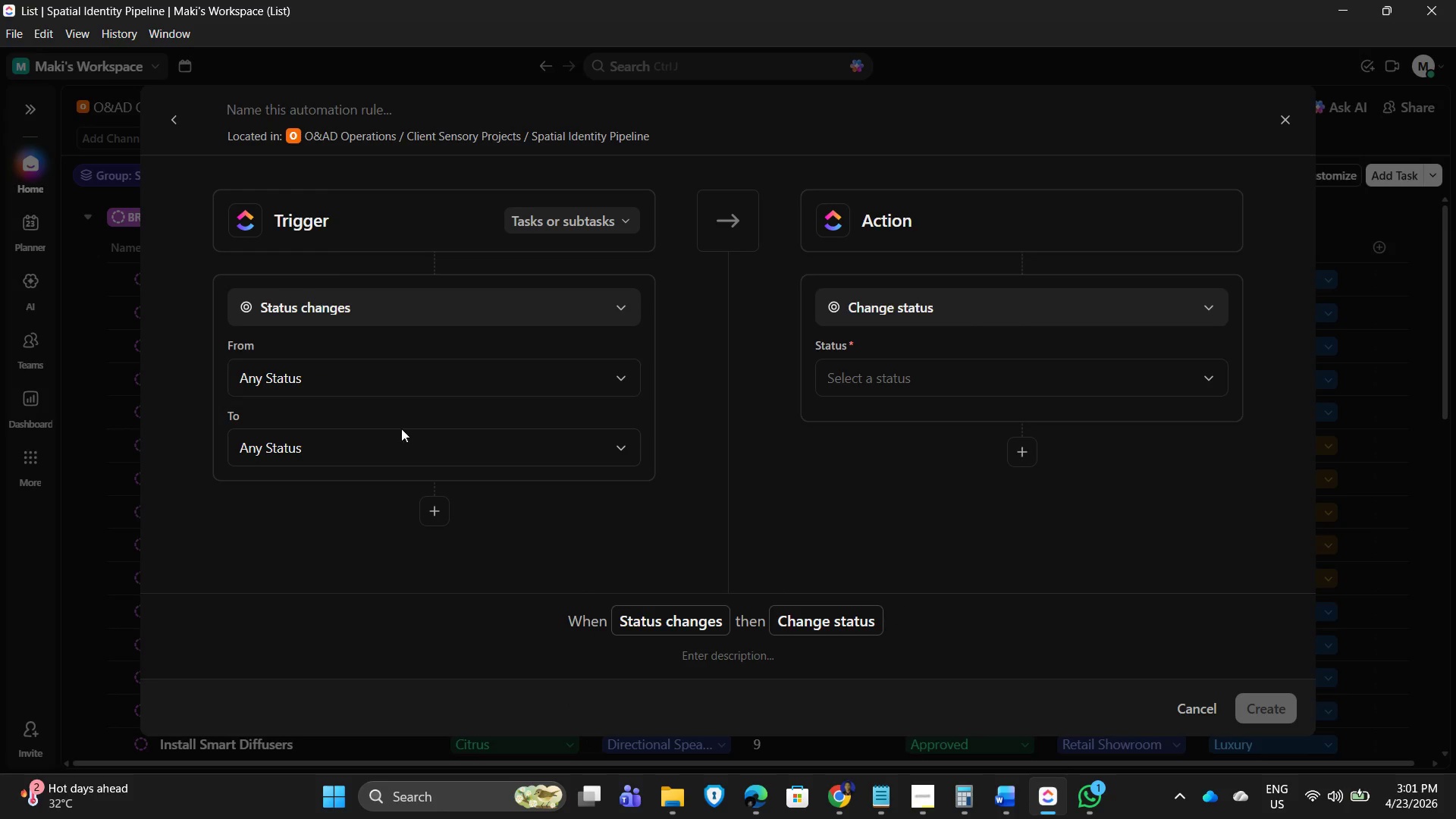 
left_click_drag(start_coordinate=[418, 446], to_coordinate=[422, 446])
 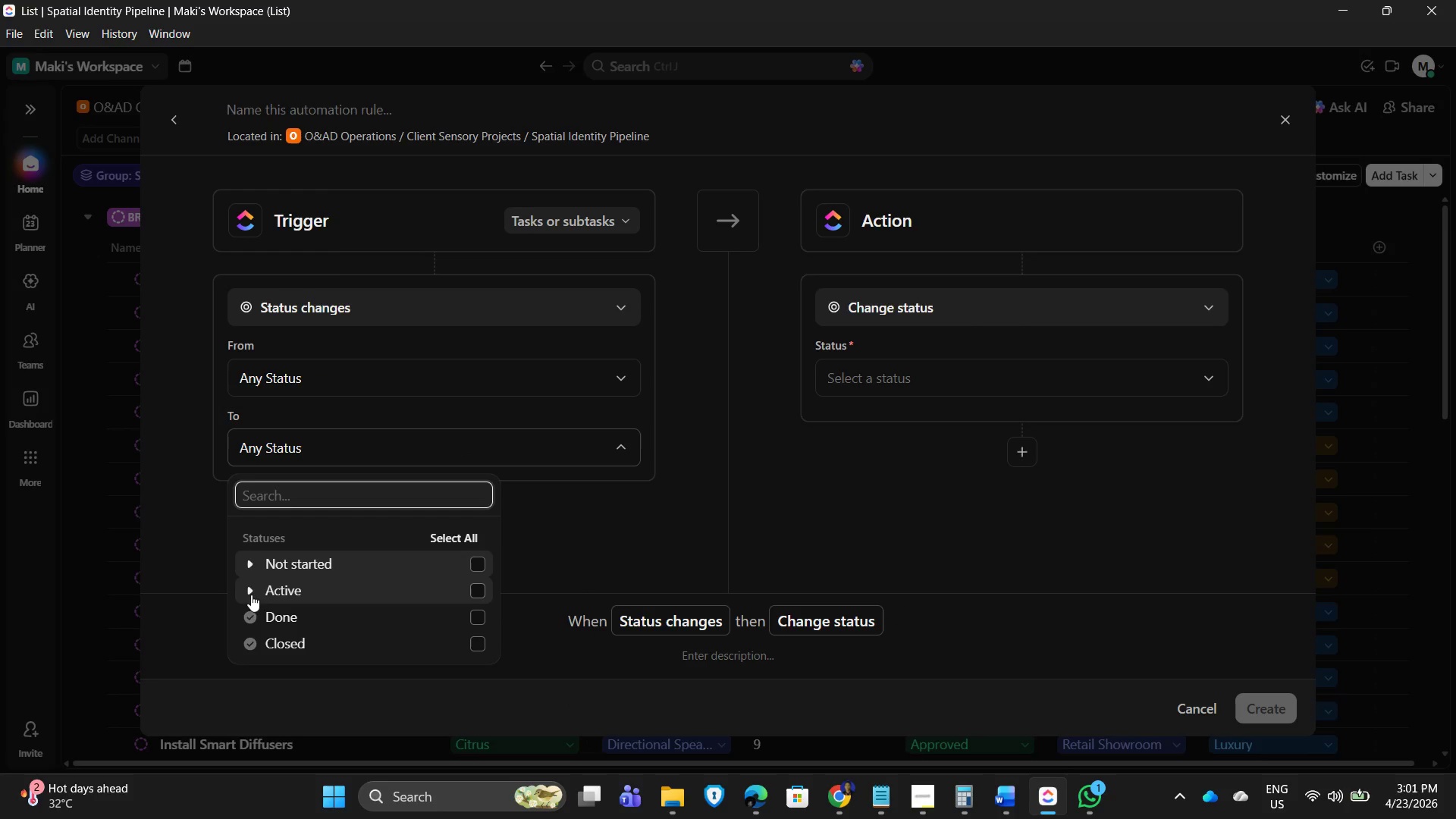 
left_click([241, 595])
 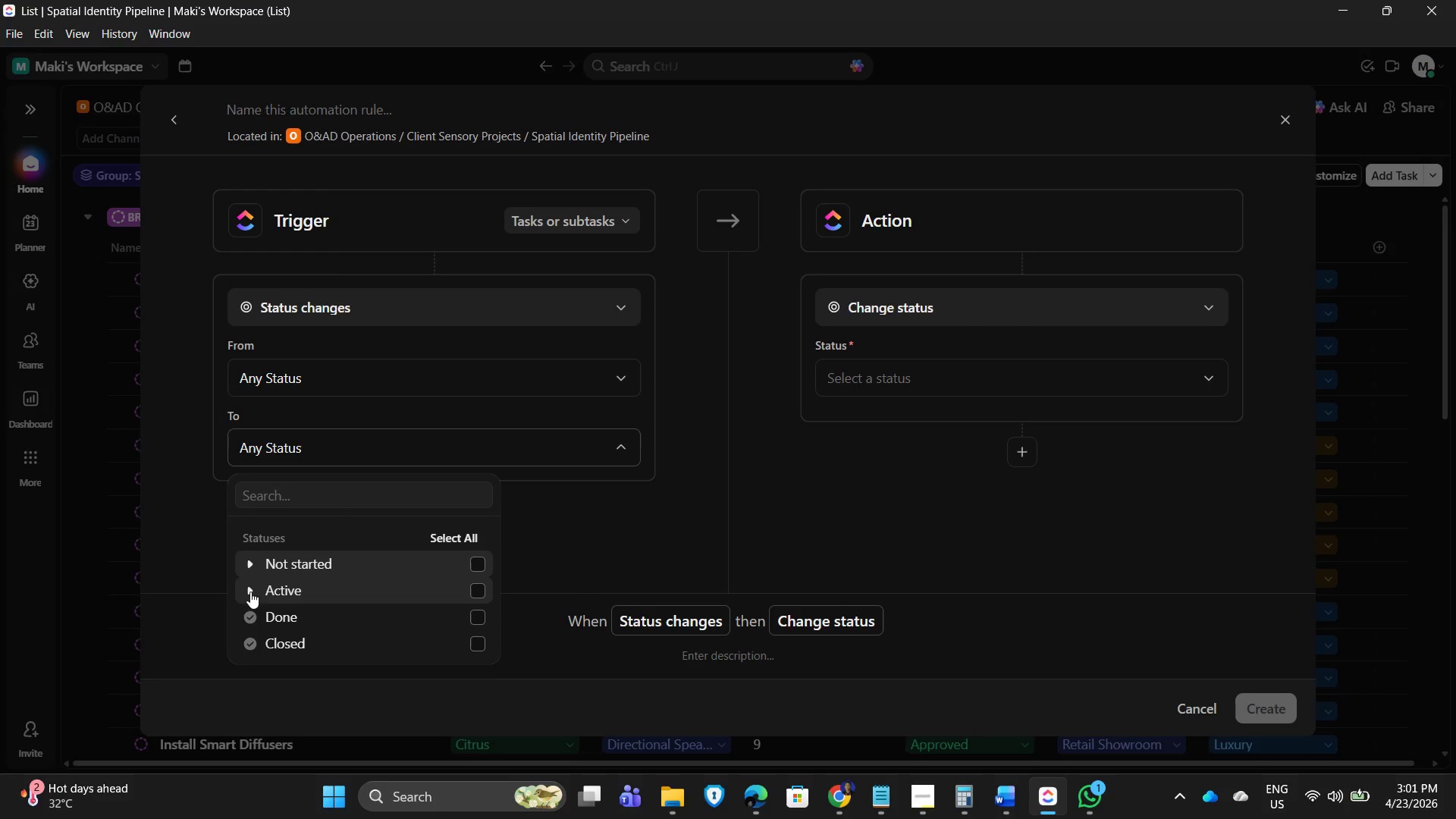 
left_click([250, 592])
 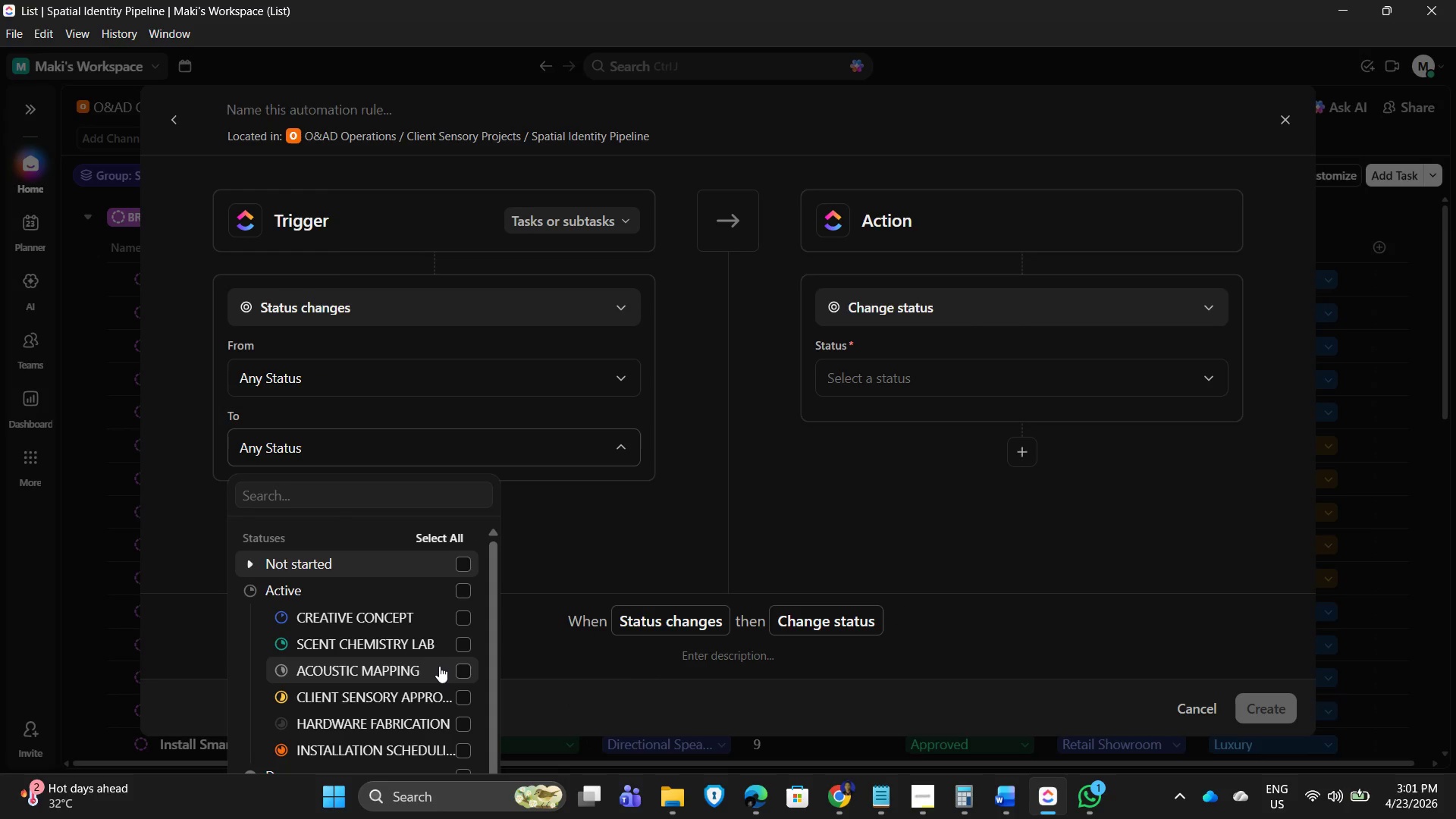 
wait(7.3)
 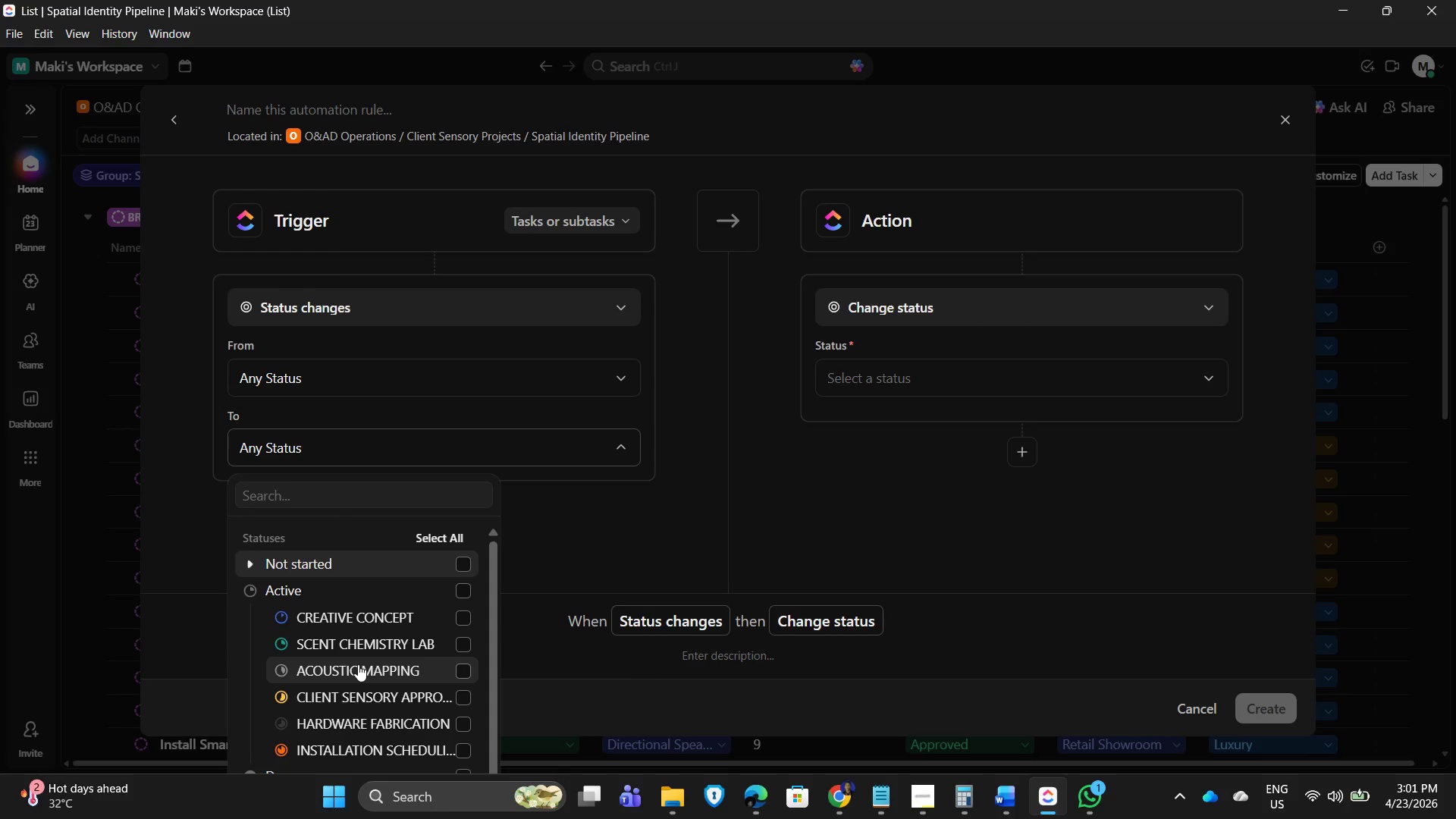 
left_click([318, 536])
 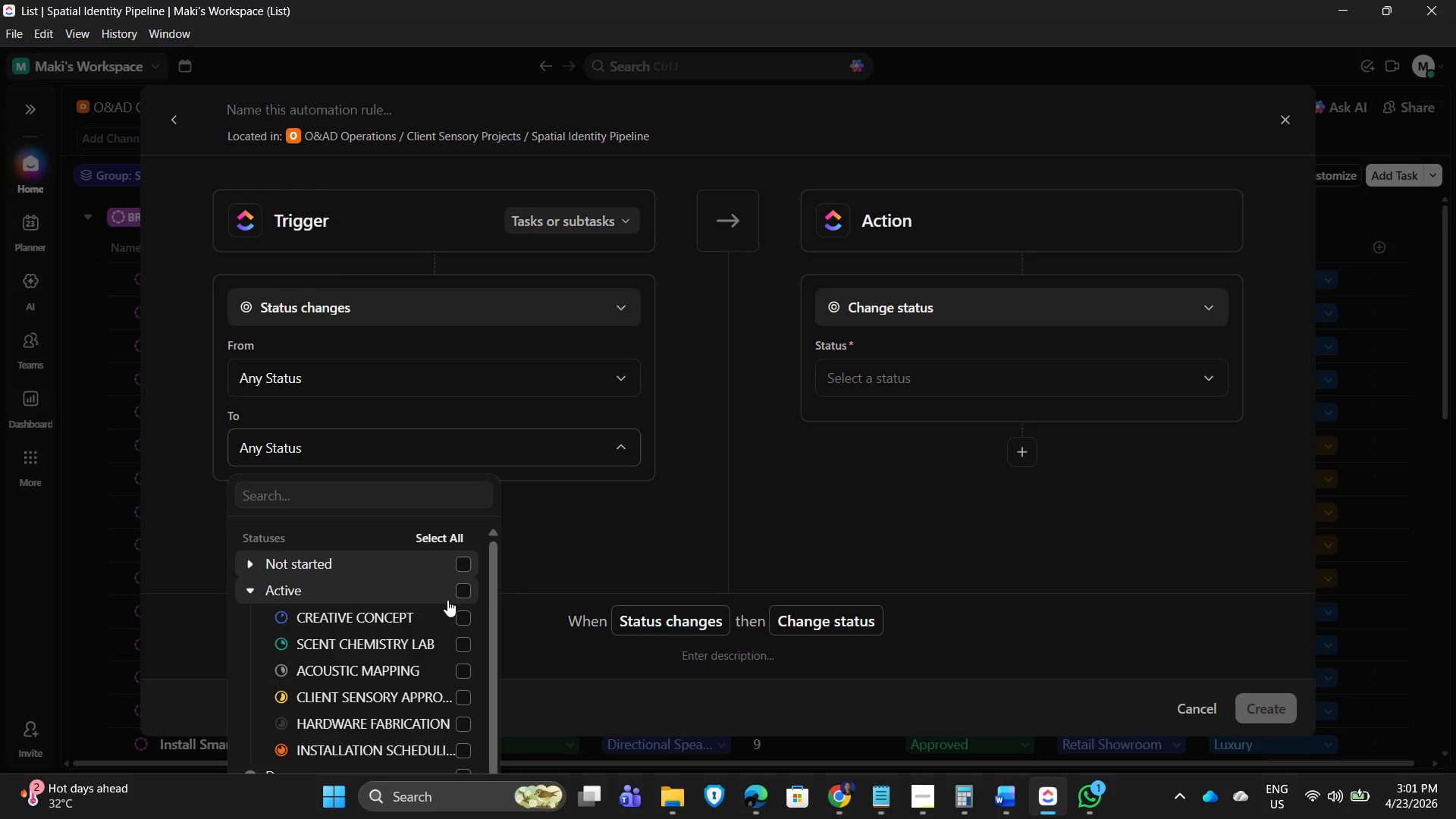 
wait(14.47)
 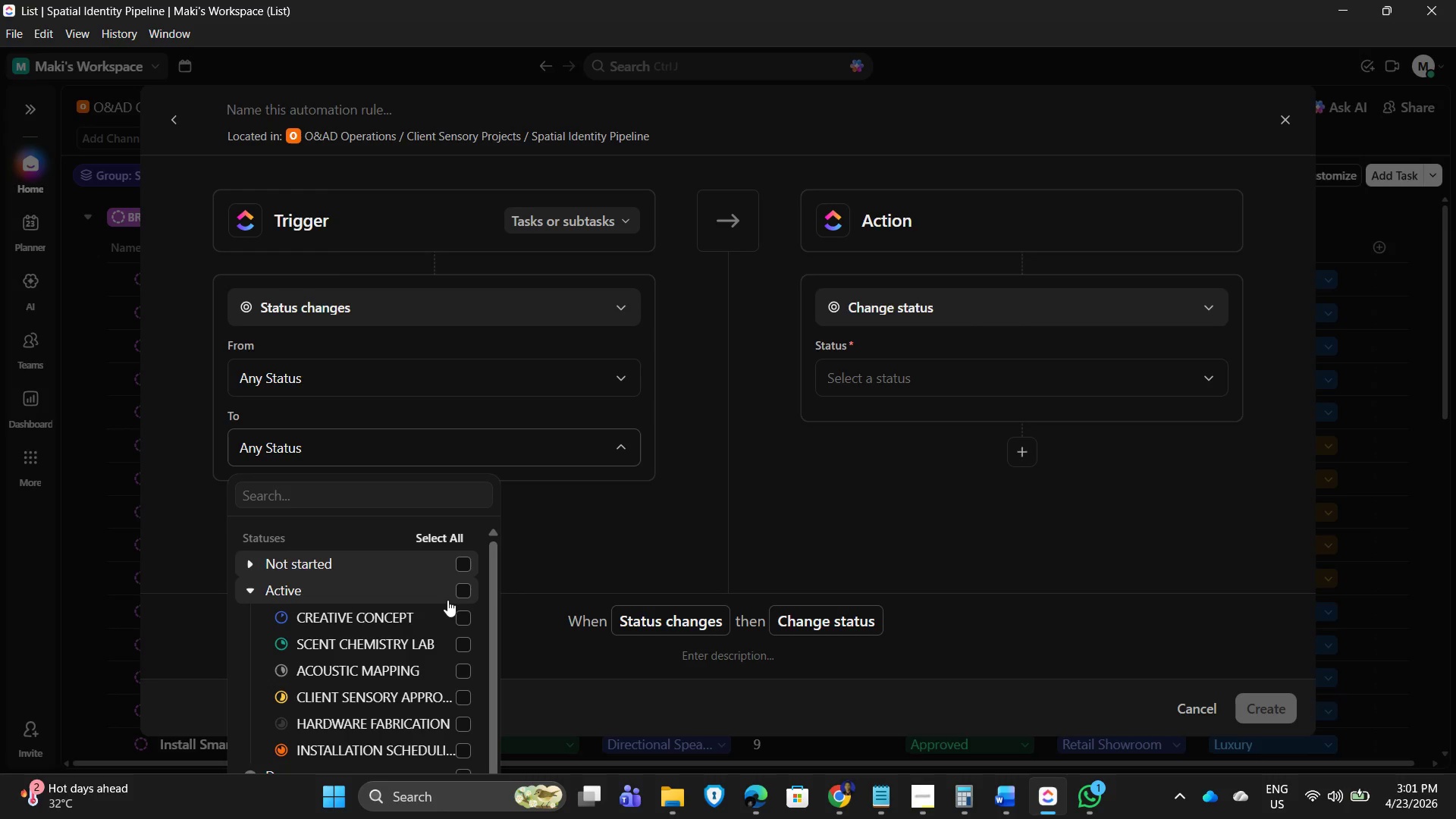 
scroll: coordinate [423, 666], scroll_direction: down, amount: 2.0
 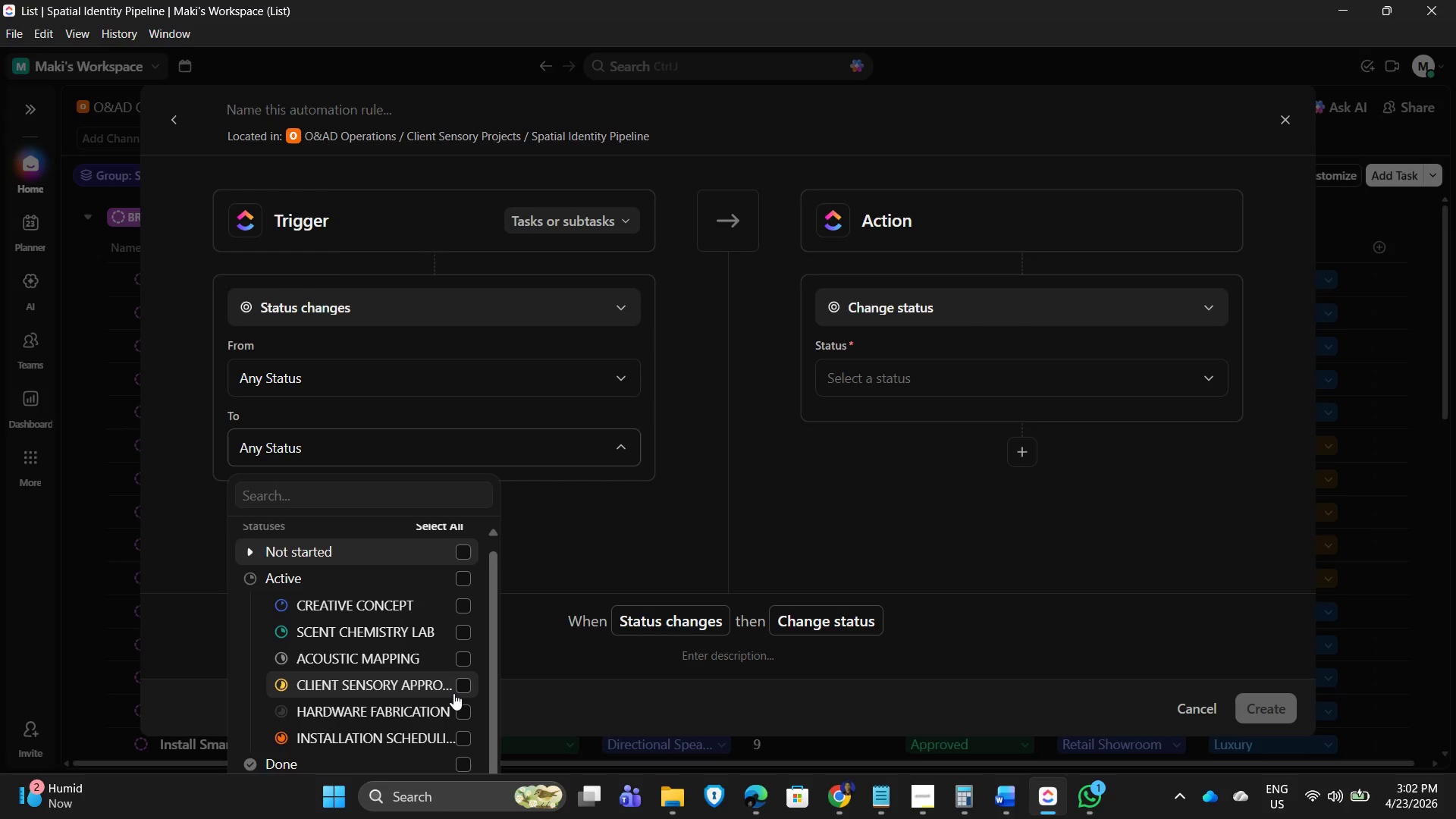 
left_click([457, 691])
 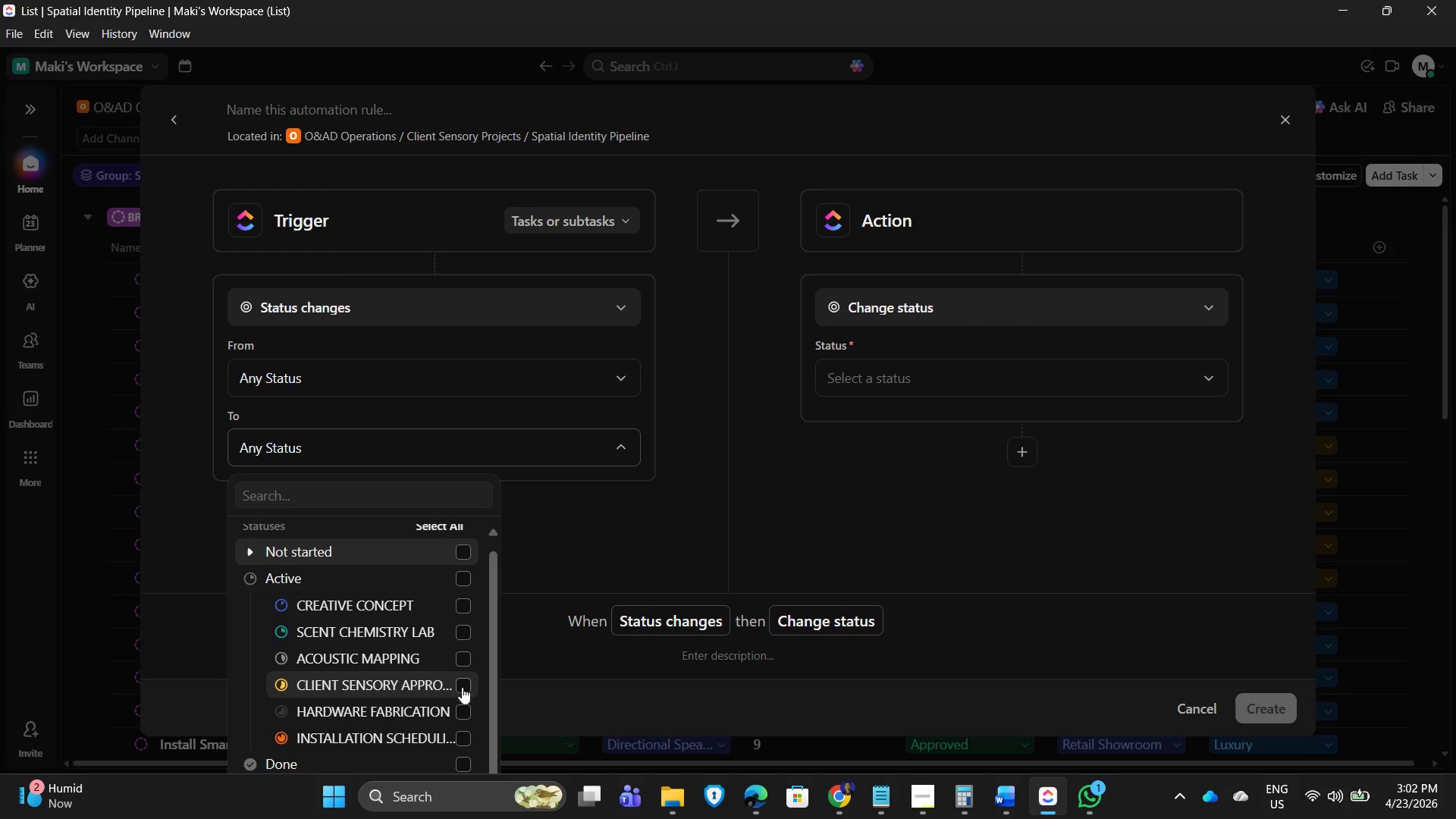 
left_click([463, 688])
 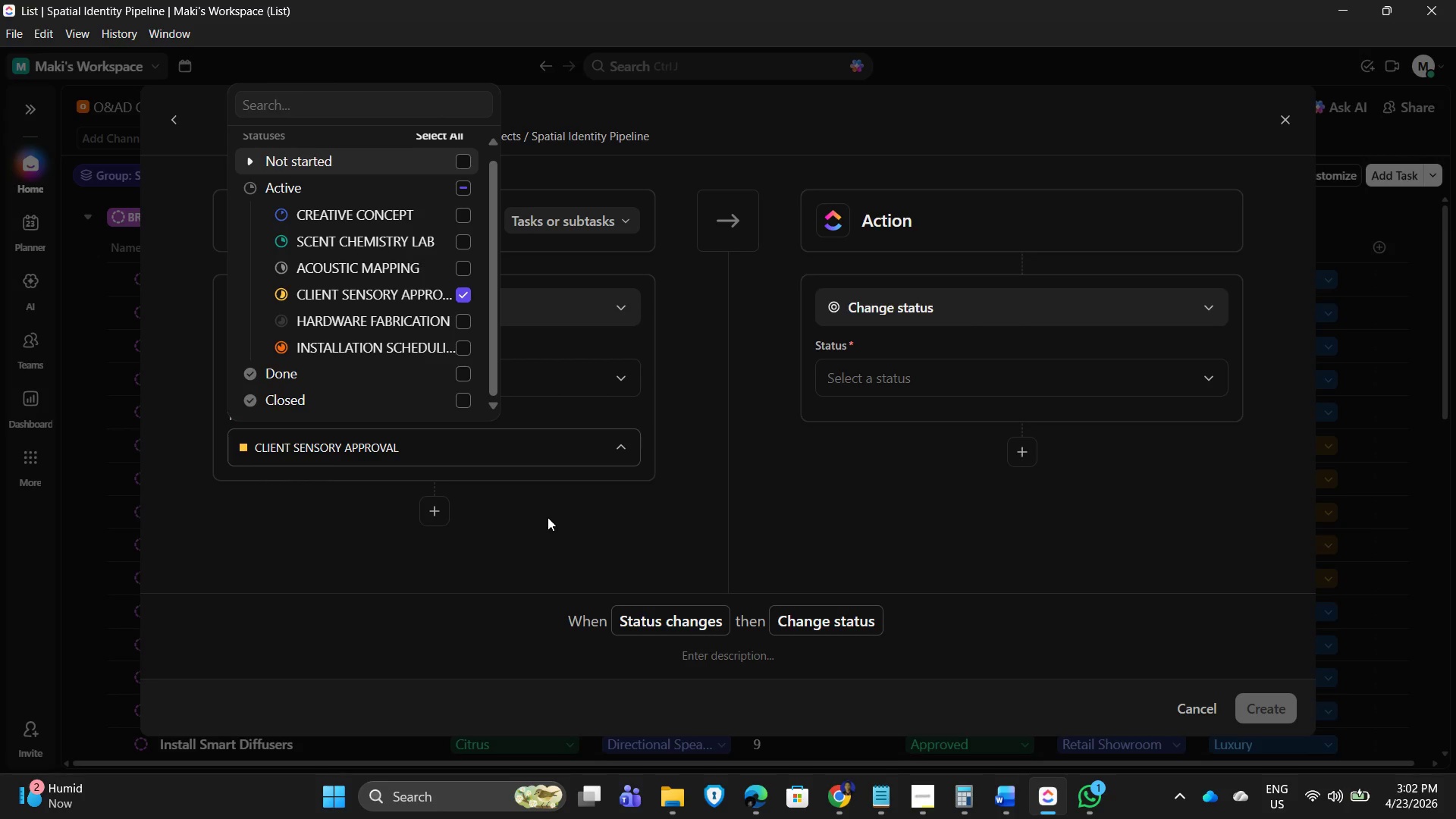 
left_click([548, 517])
 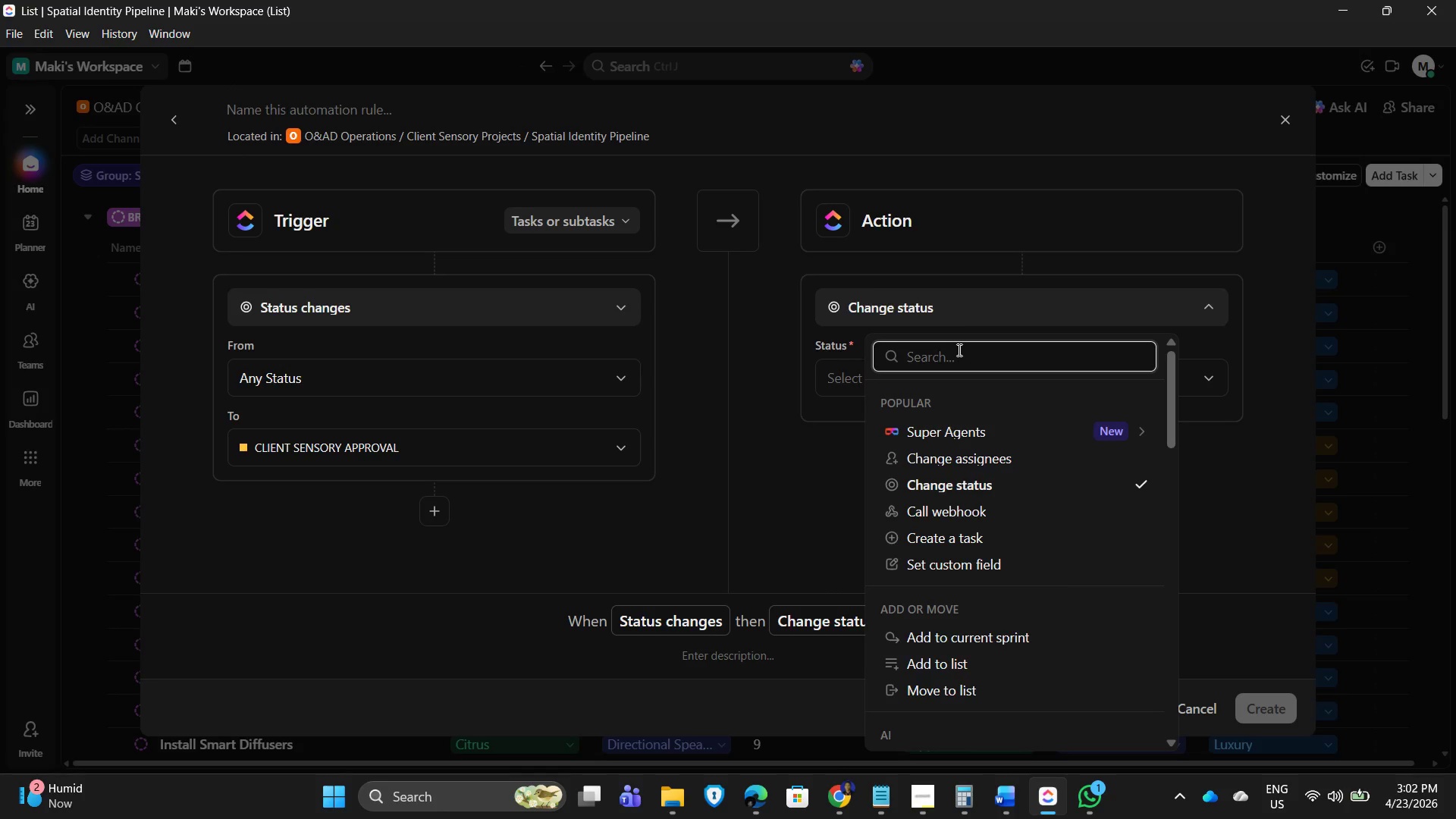 
wait(9.39)
 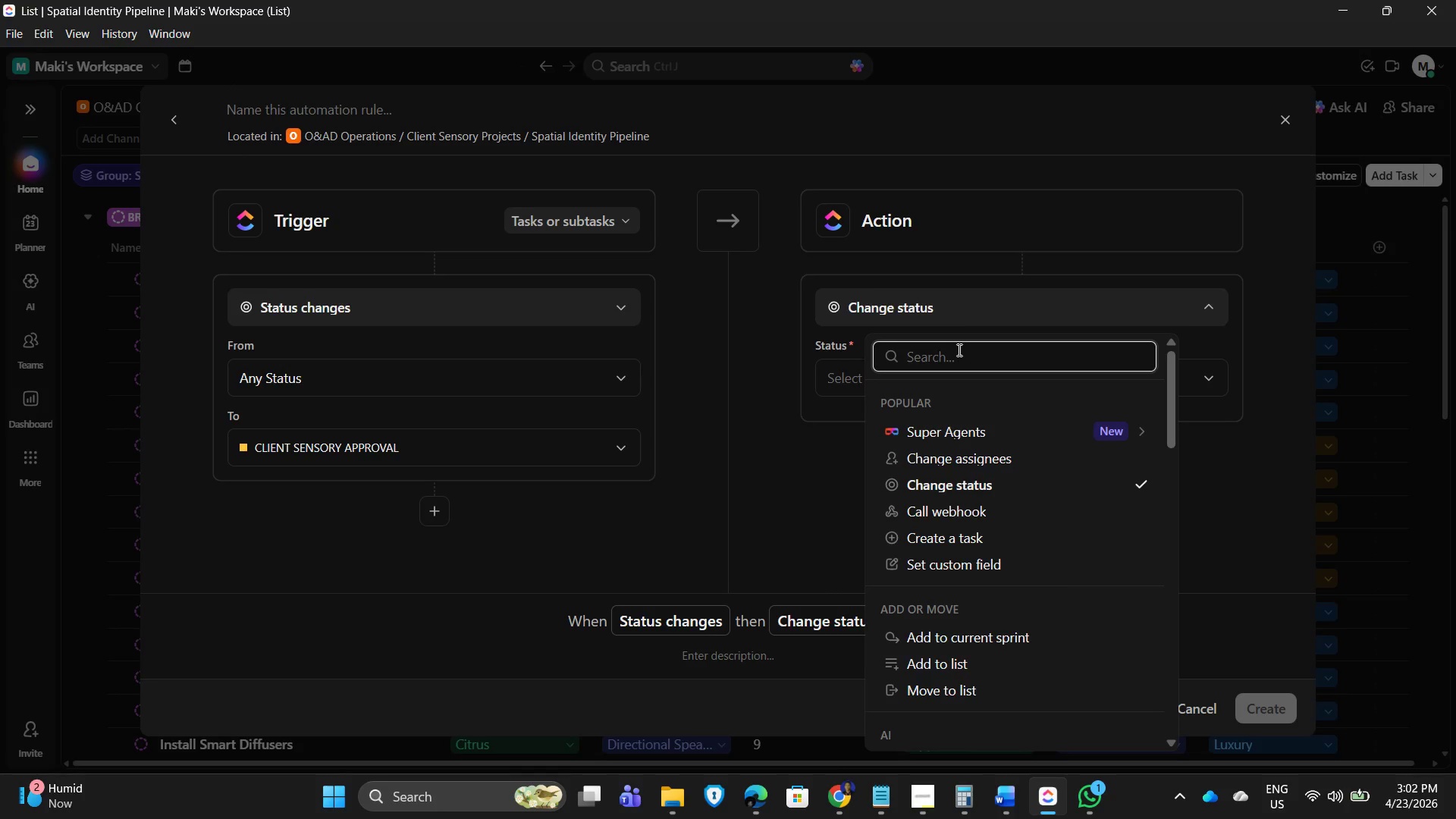 
double_click([432, 512])
 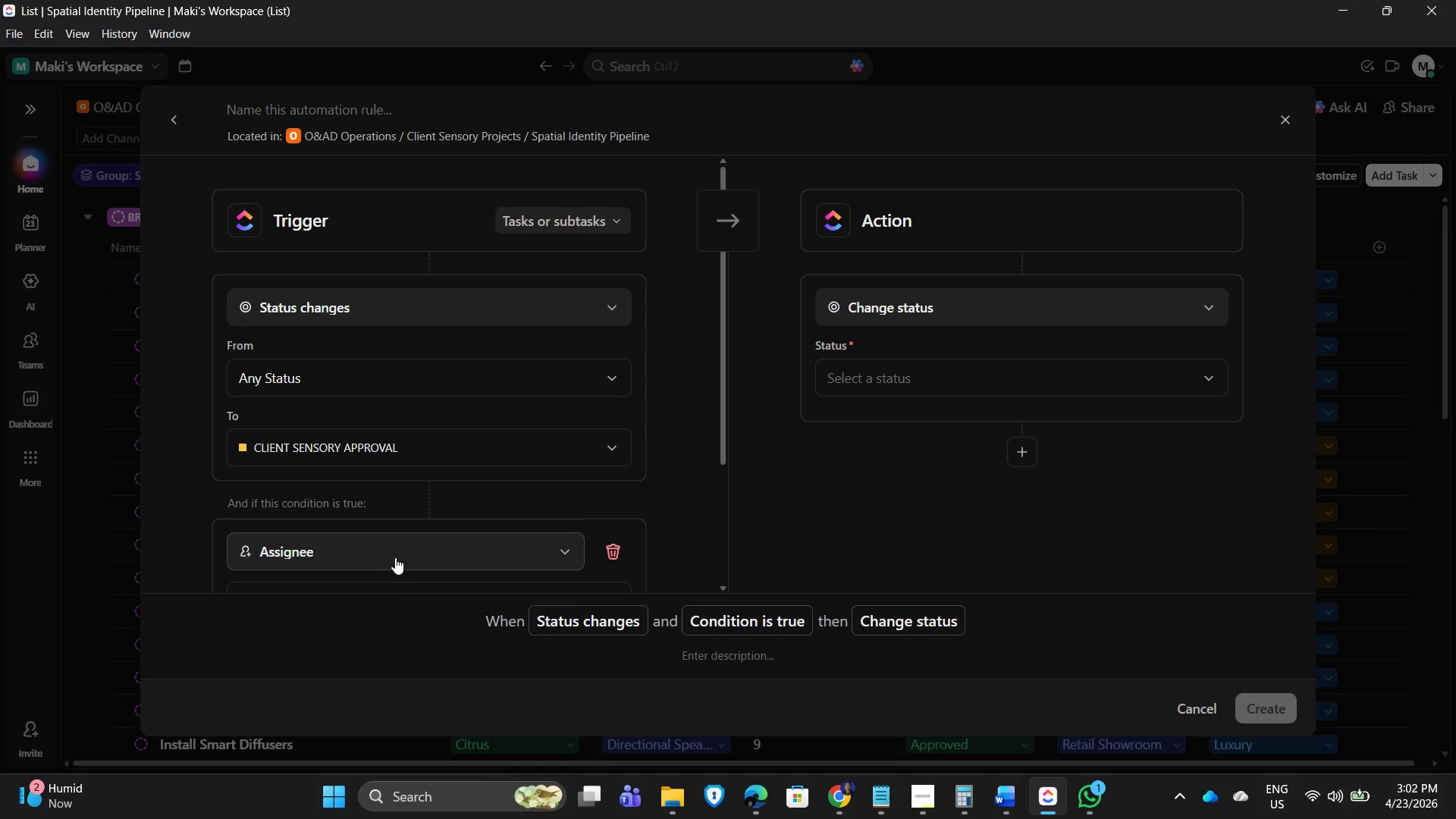 
left_click([389, 552])
 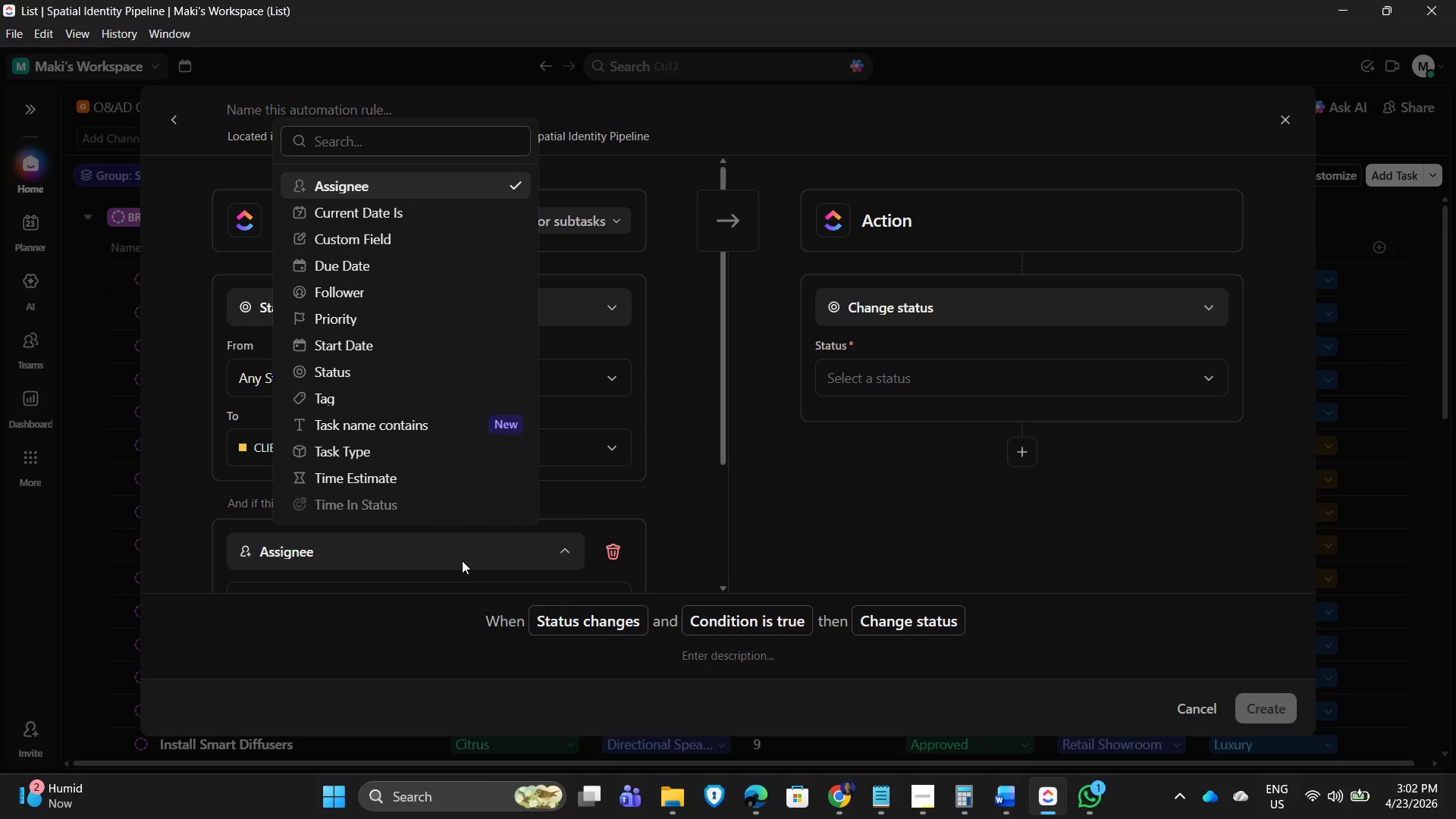 
scroll: coordinate [401, 447], scroll_direction: none, amount: 0.0
 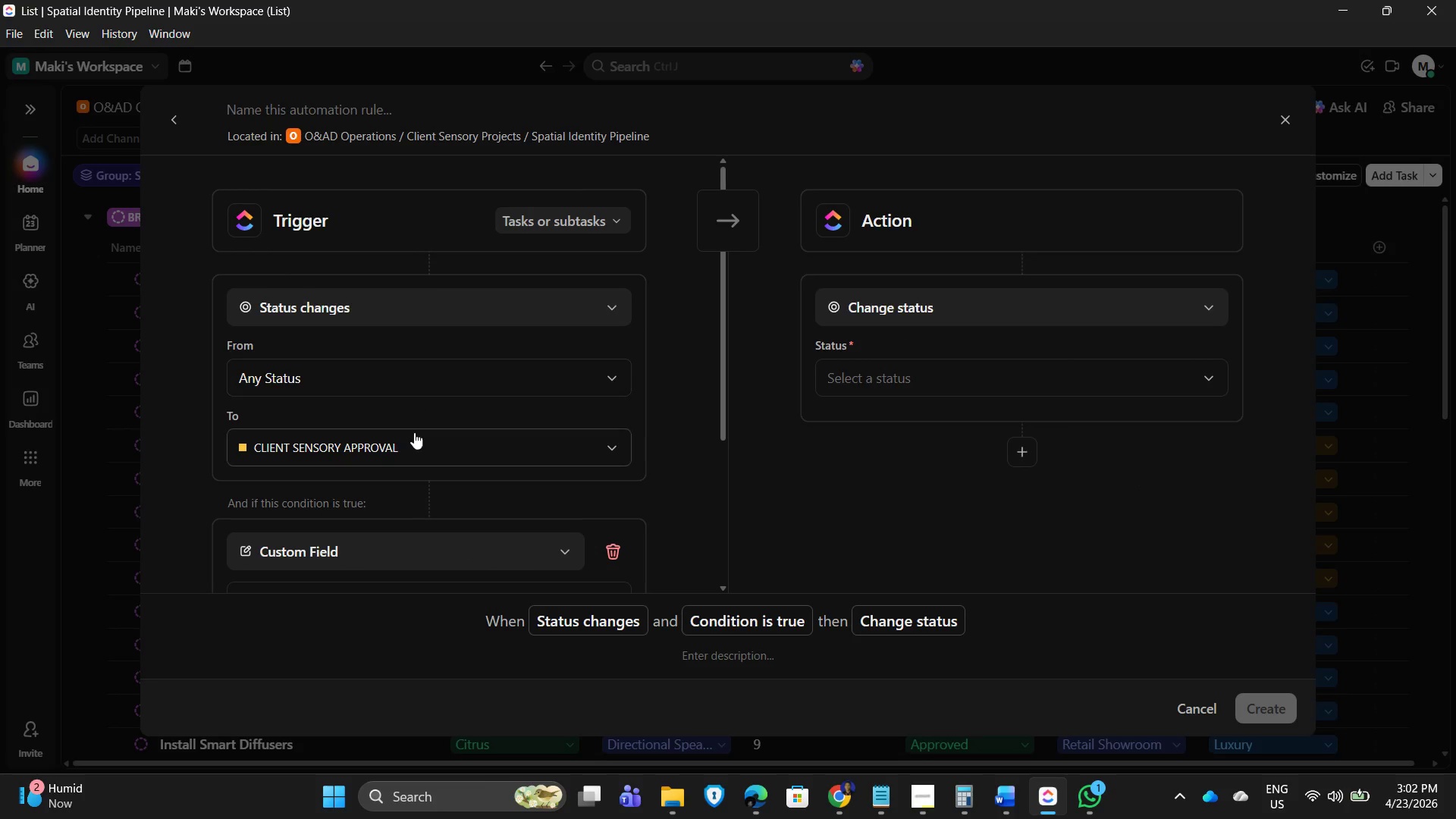 
scroll: coordinate [407, 495], scroll_direction: down, amount: 2.0
 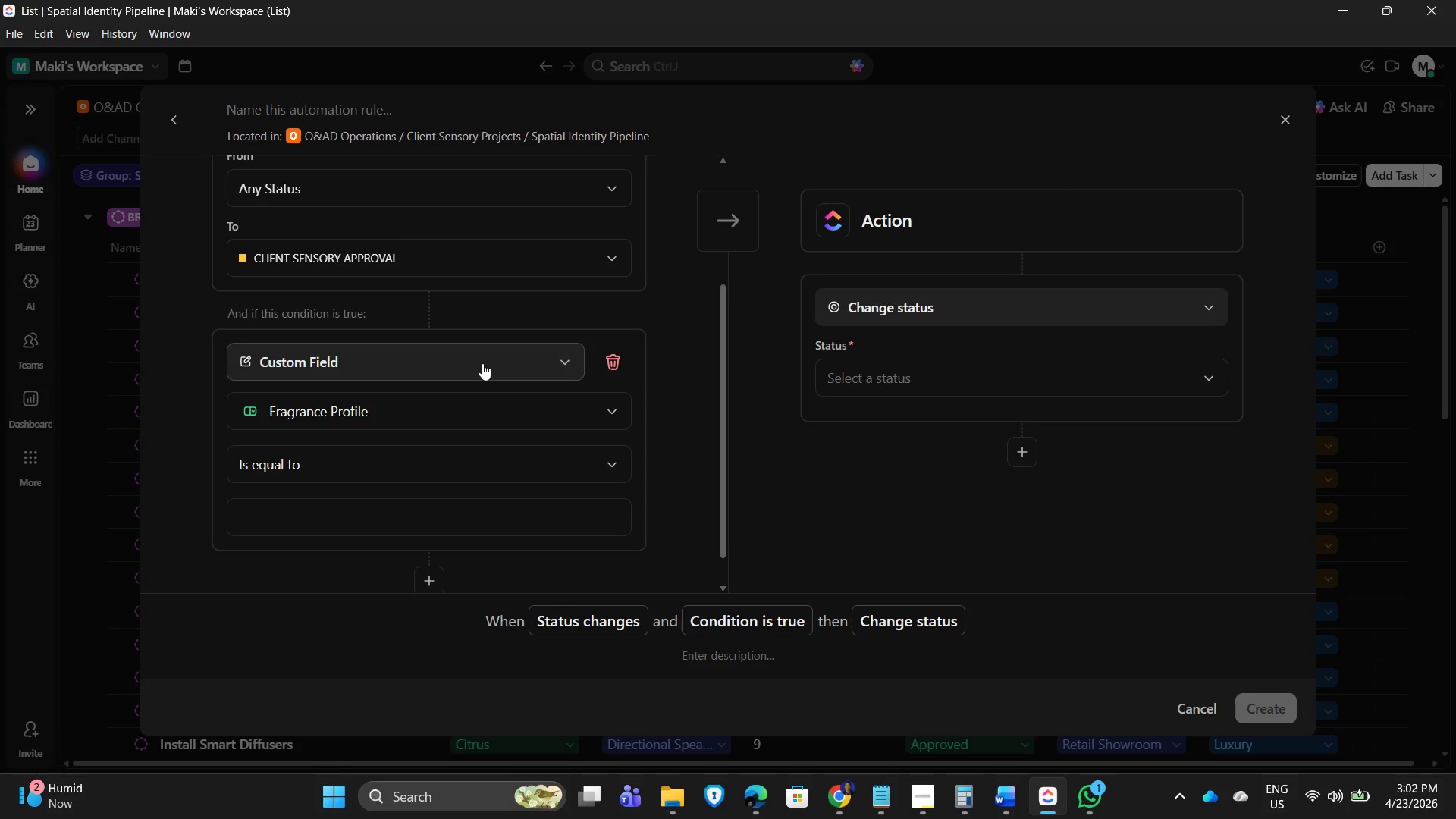 
wait(6.02)
 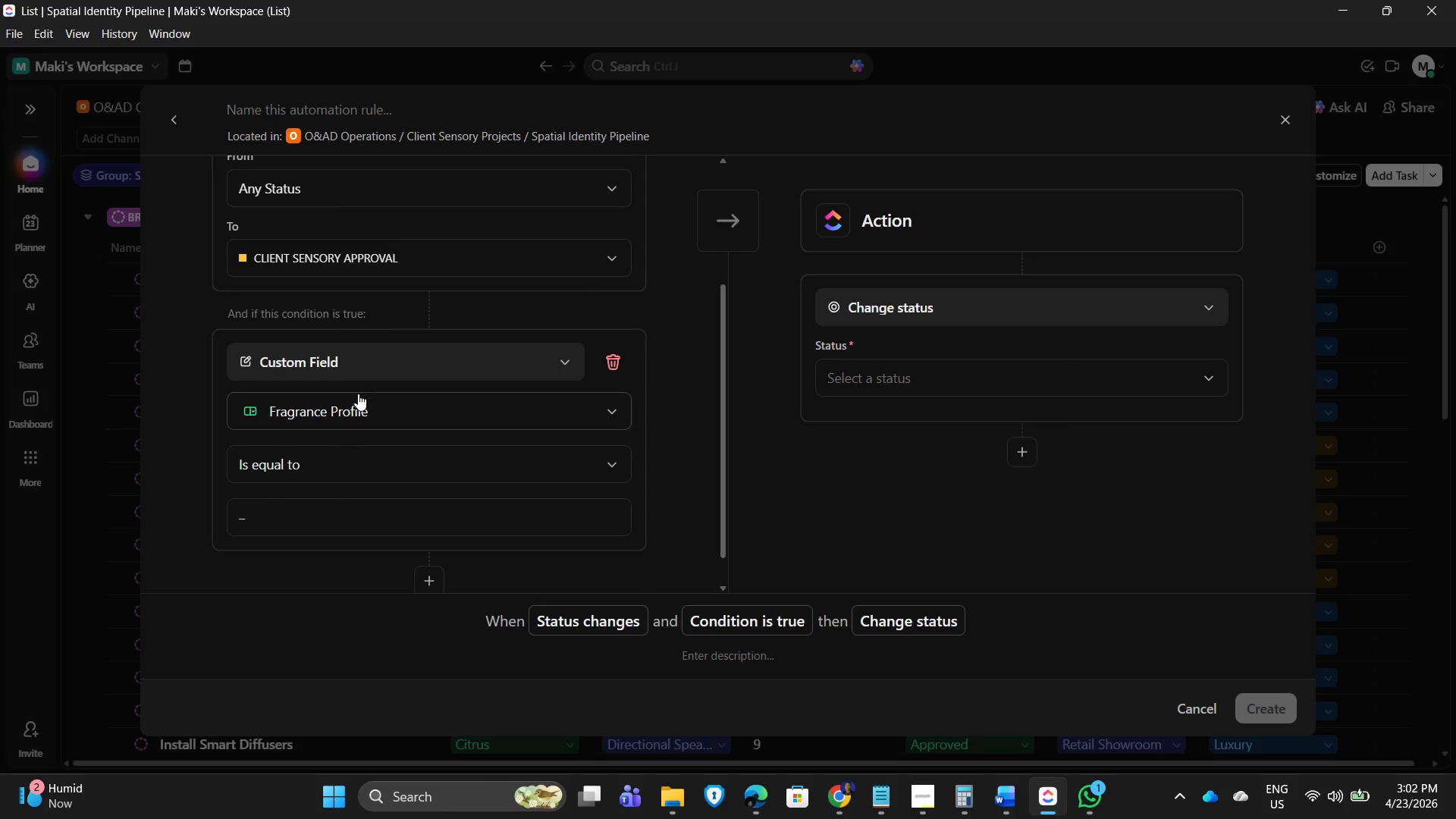 
left_click([542, 354])
 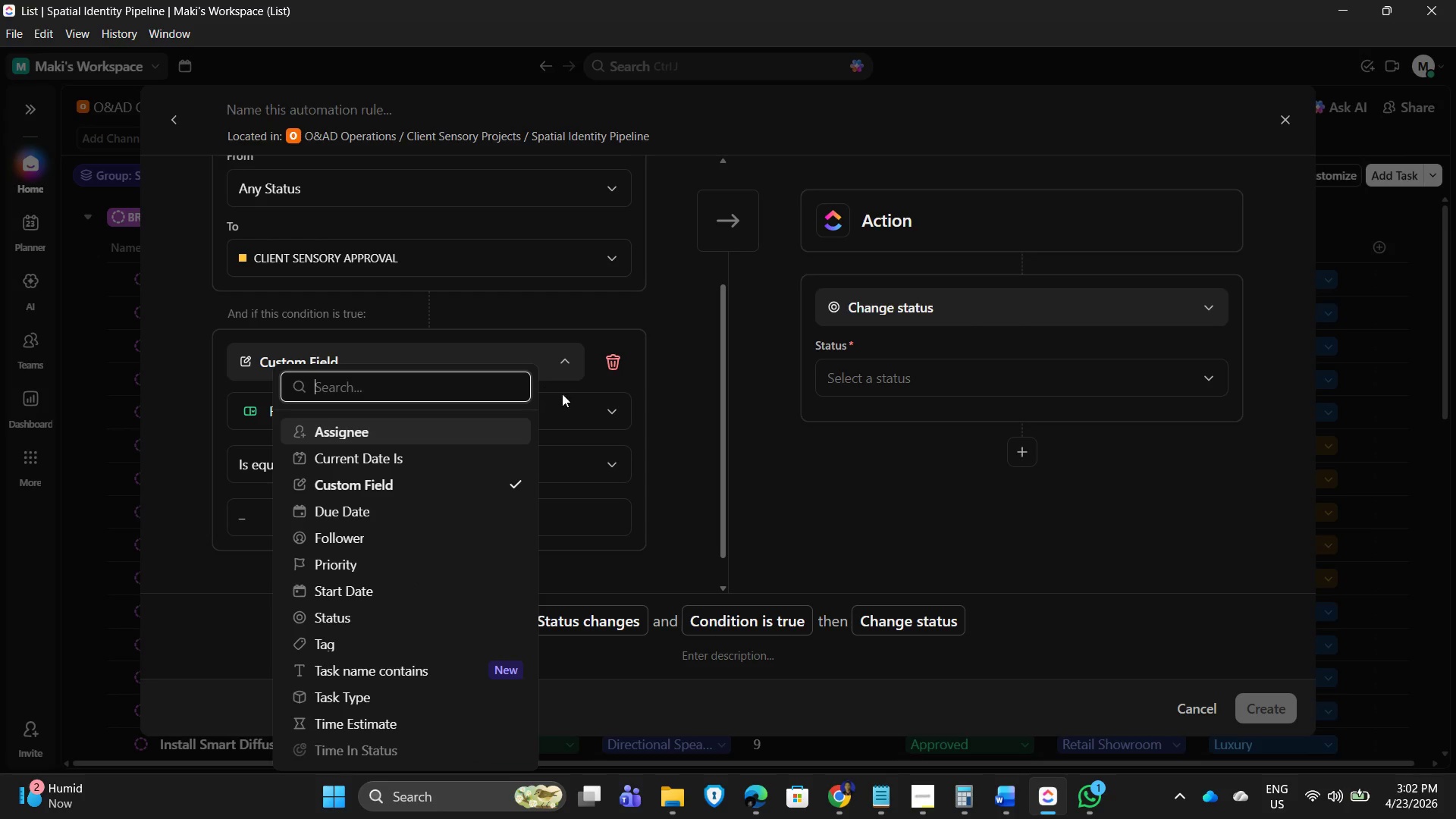 
double_click([504, 411])
 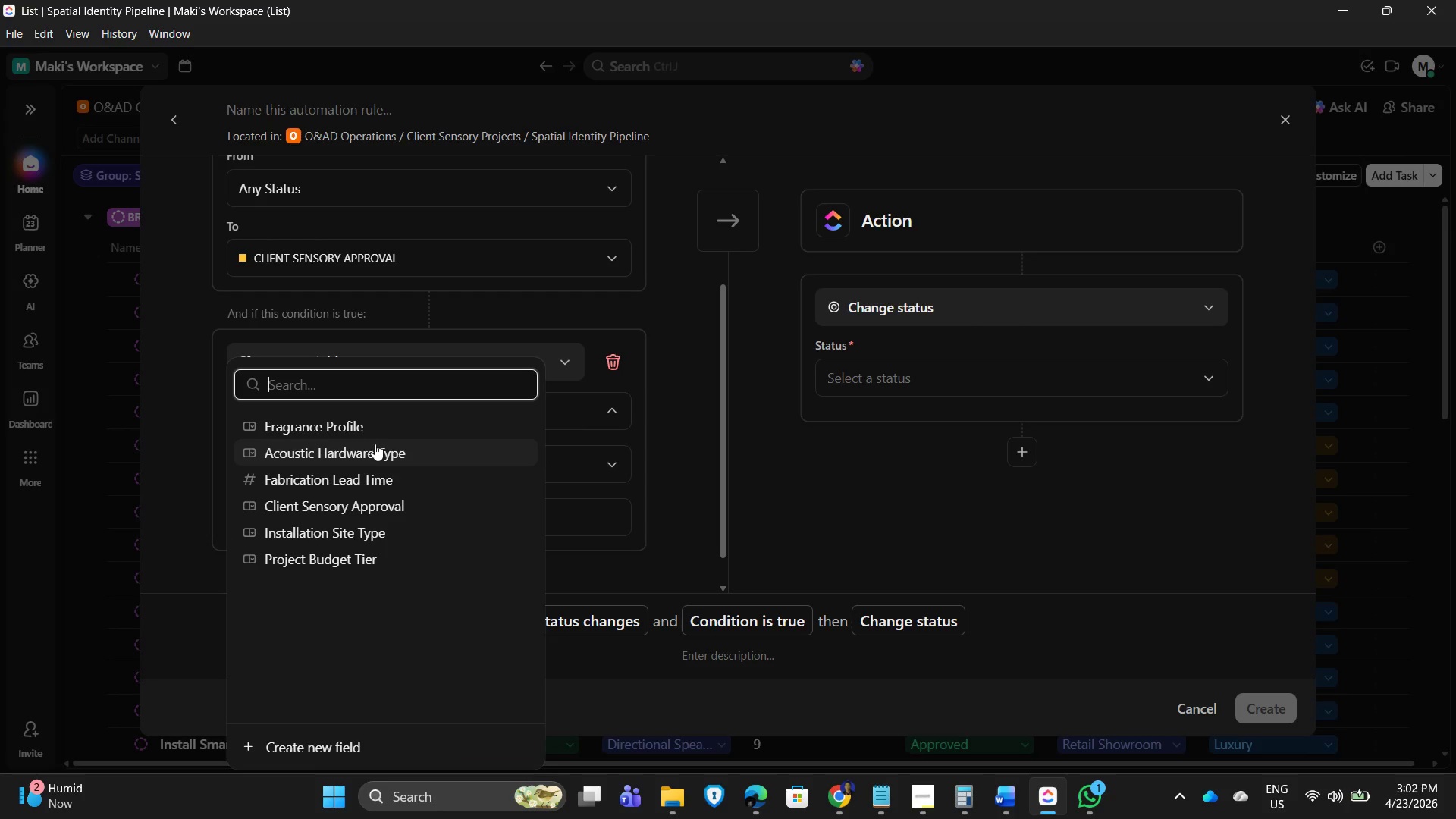 
wait(5.27)
 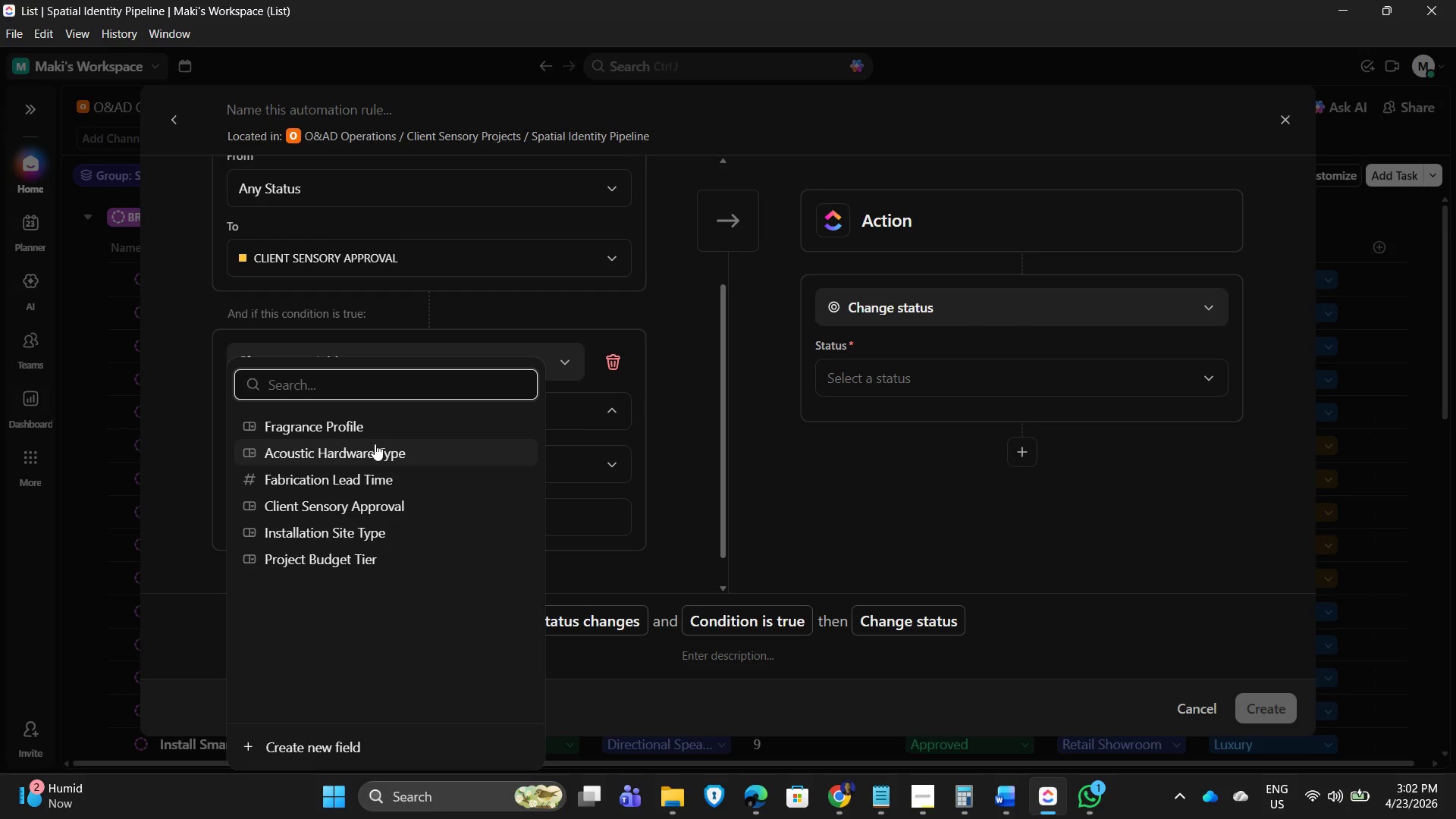 
left_click([355, 514])
 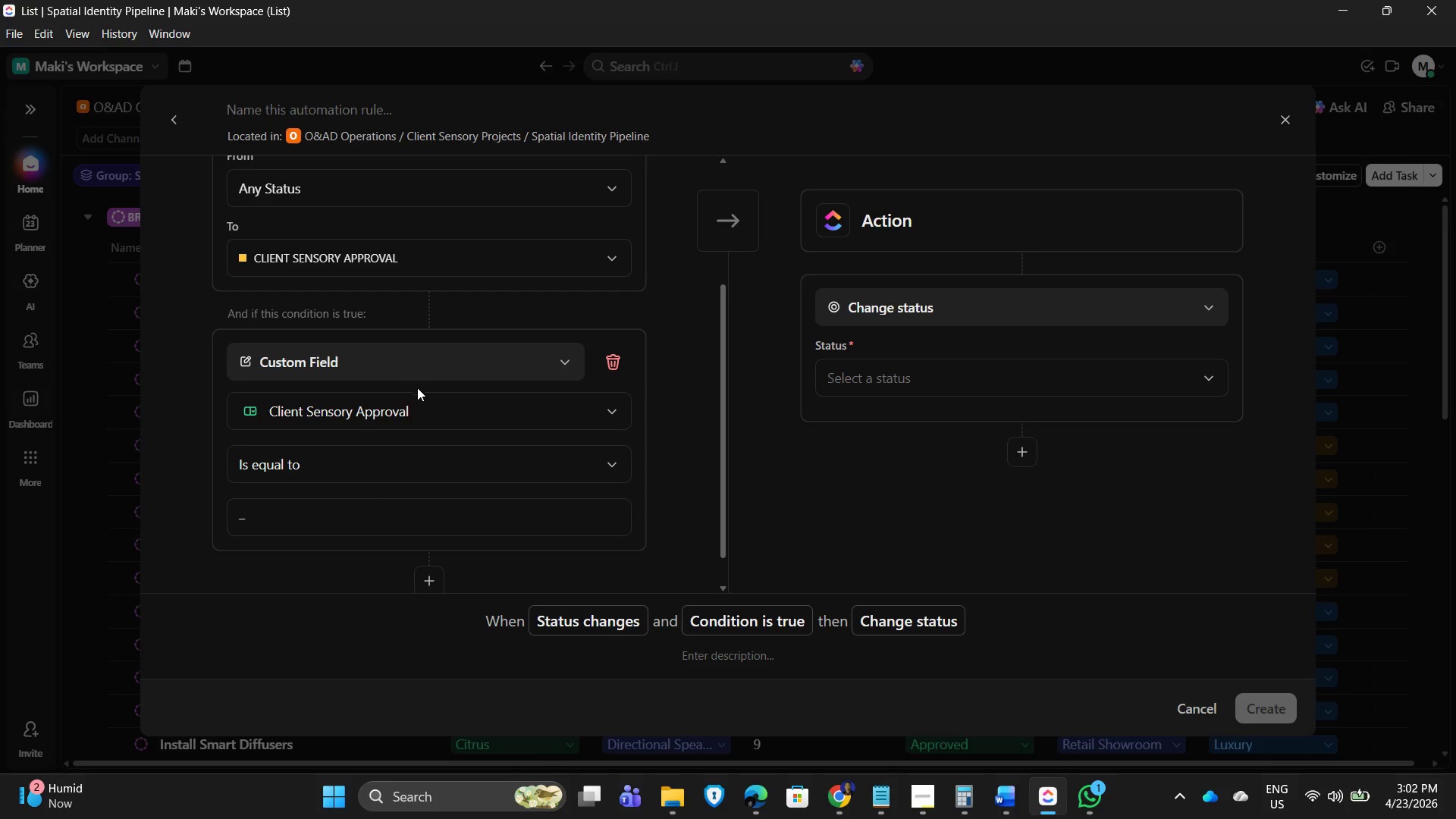 
wait(6.44)
 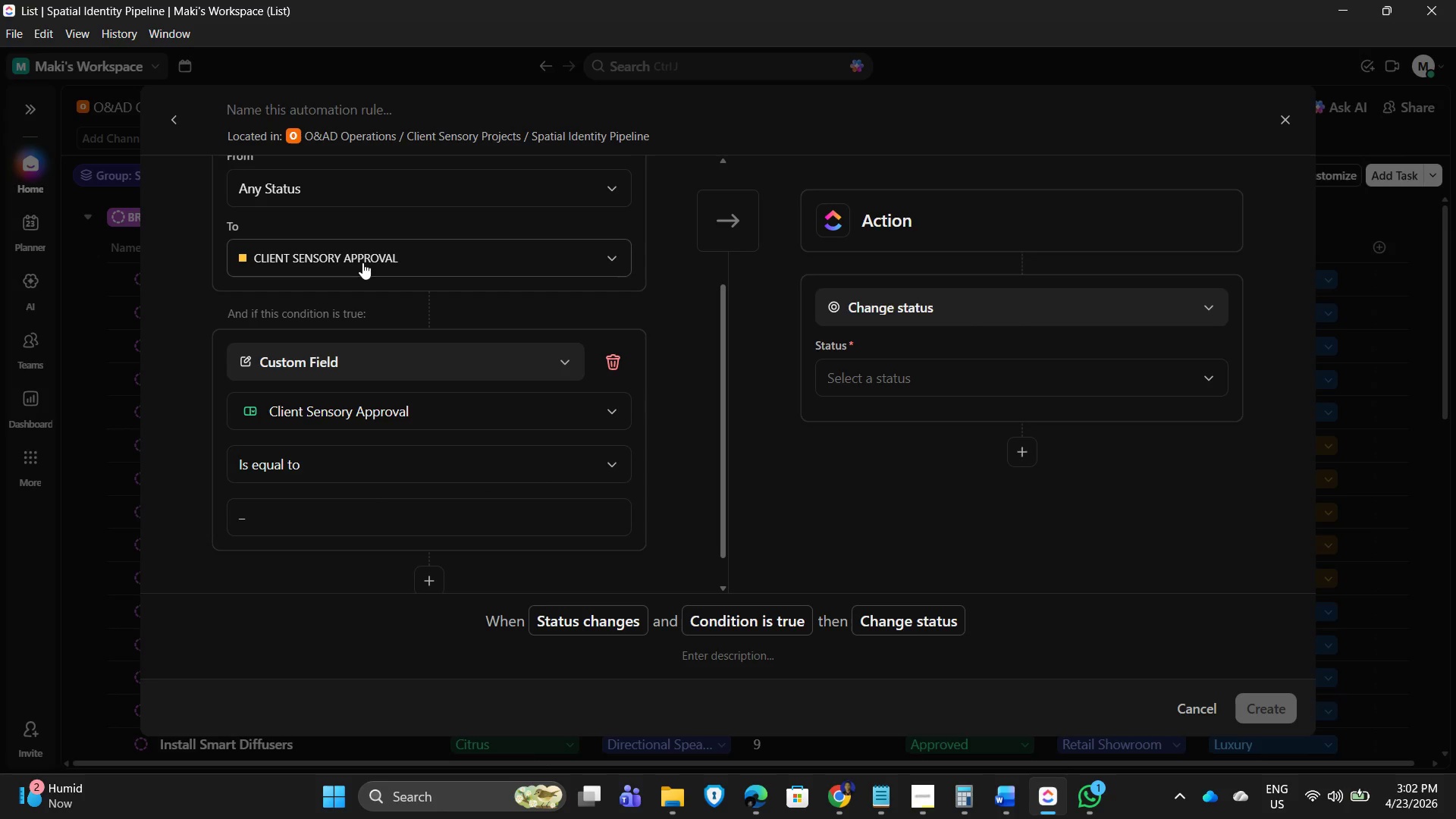 
left_click([403, 509])
 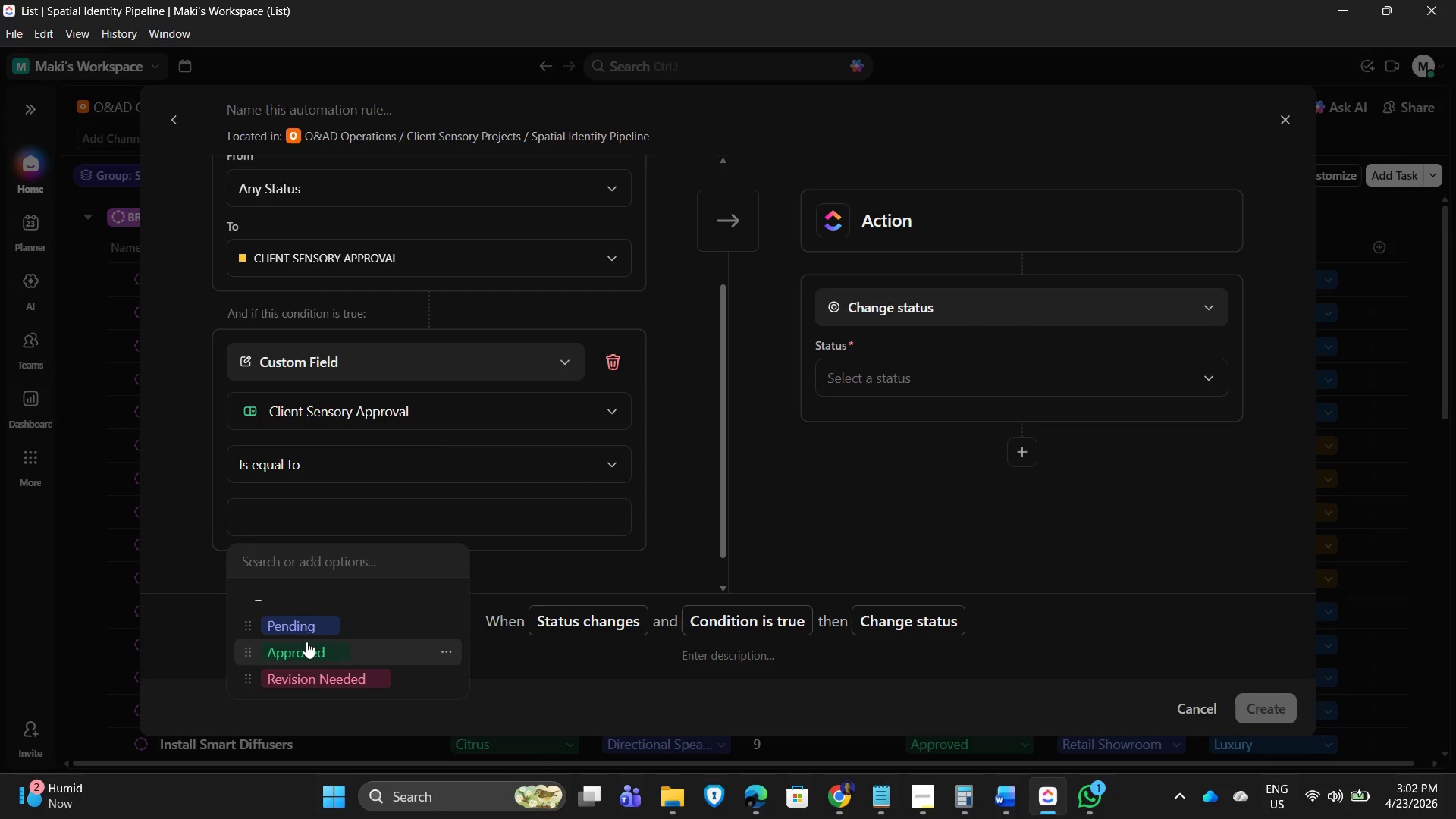 
left_click([310, 660])
 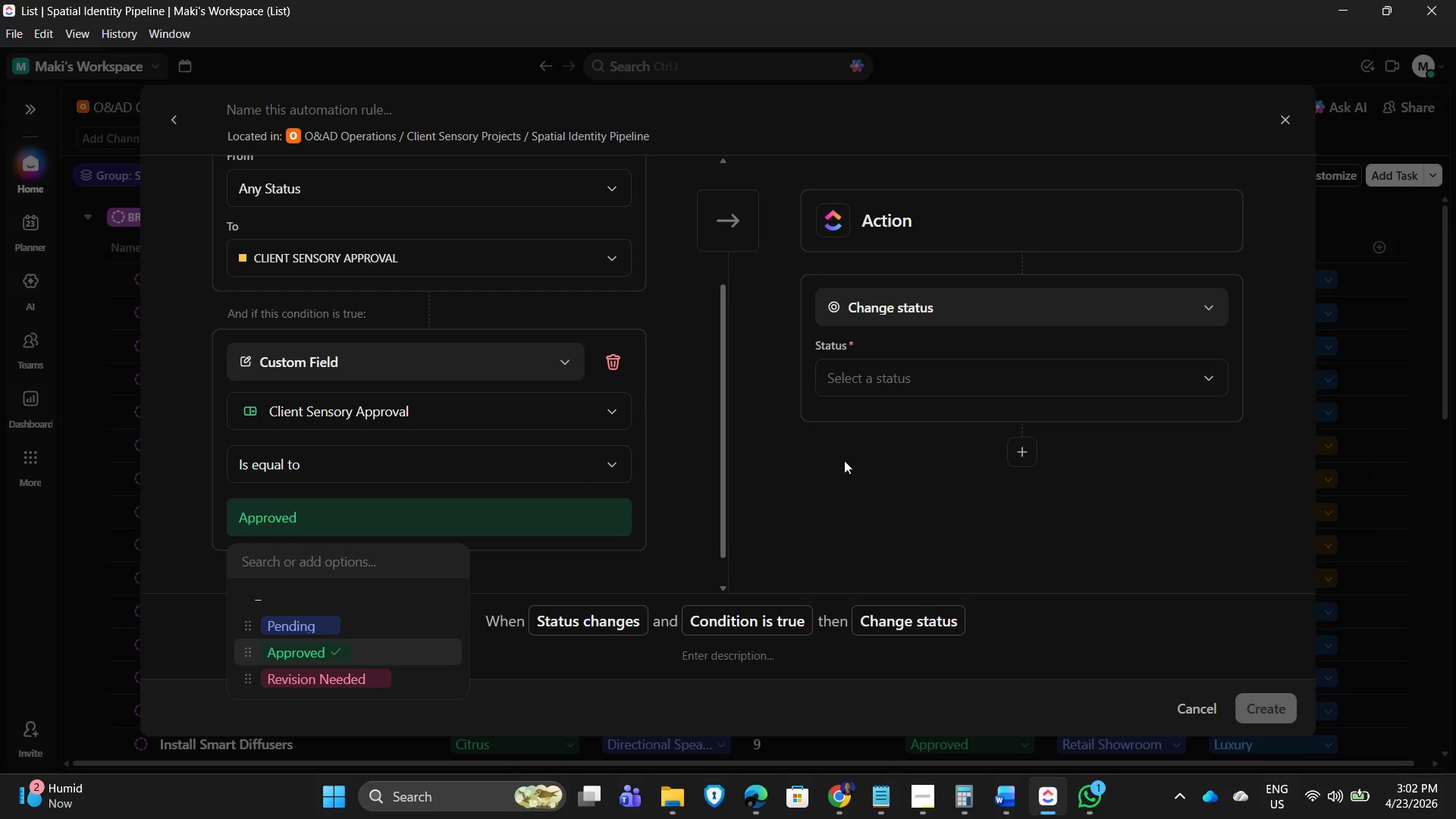 
left_click([844, 460])
 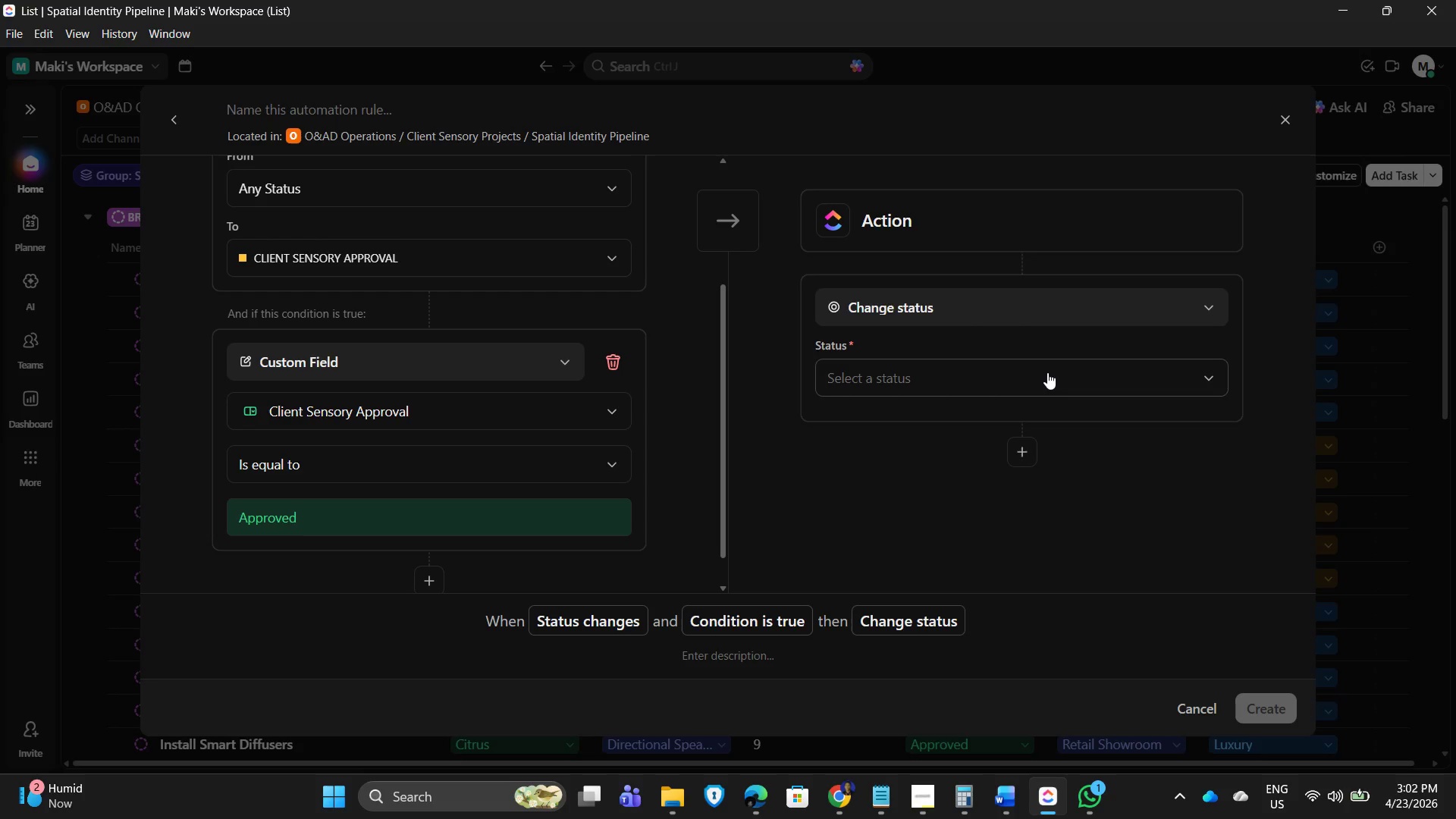 
wait(15.92)
 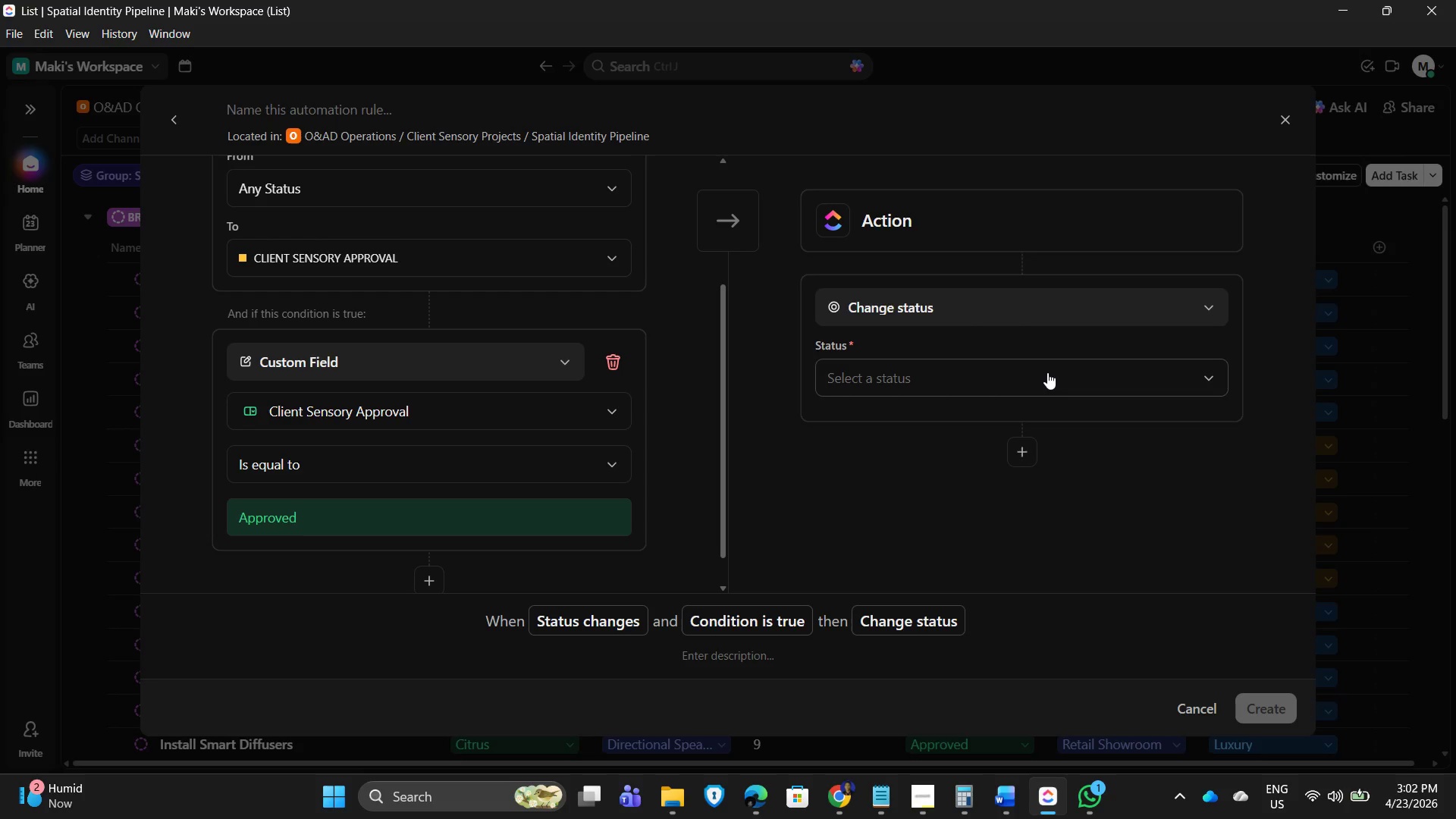 
mouse_move([1097, 333])
 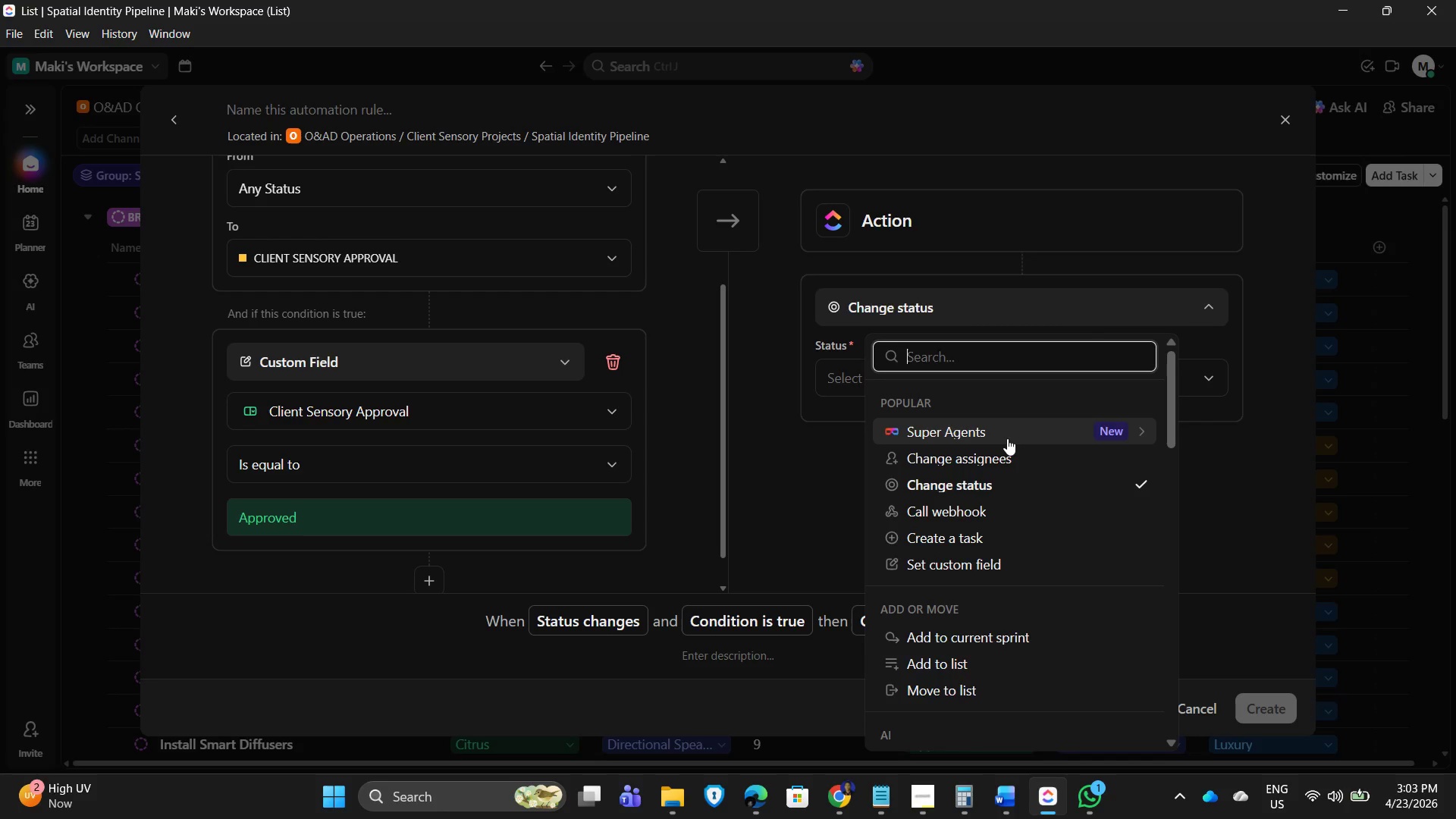 
wait(5.12)
 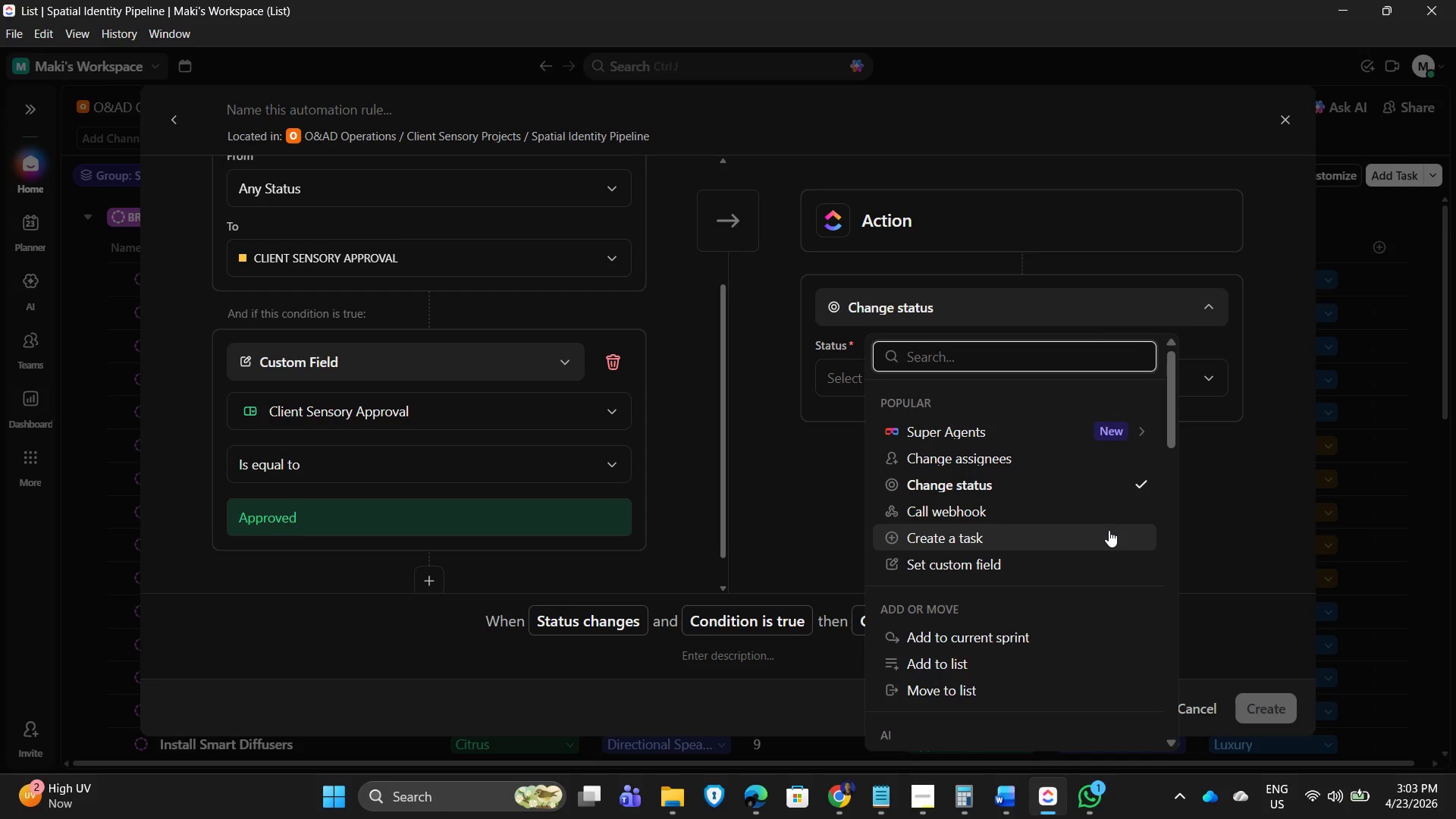 
scroll: coordinate [1024, 516], scroll_direction: down, amount: 3.0
 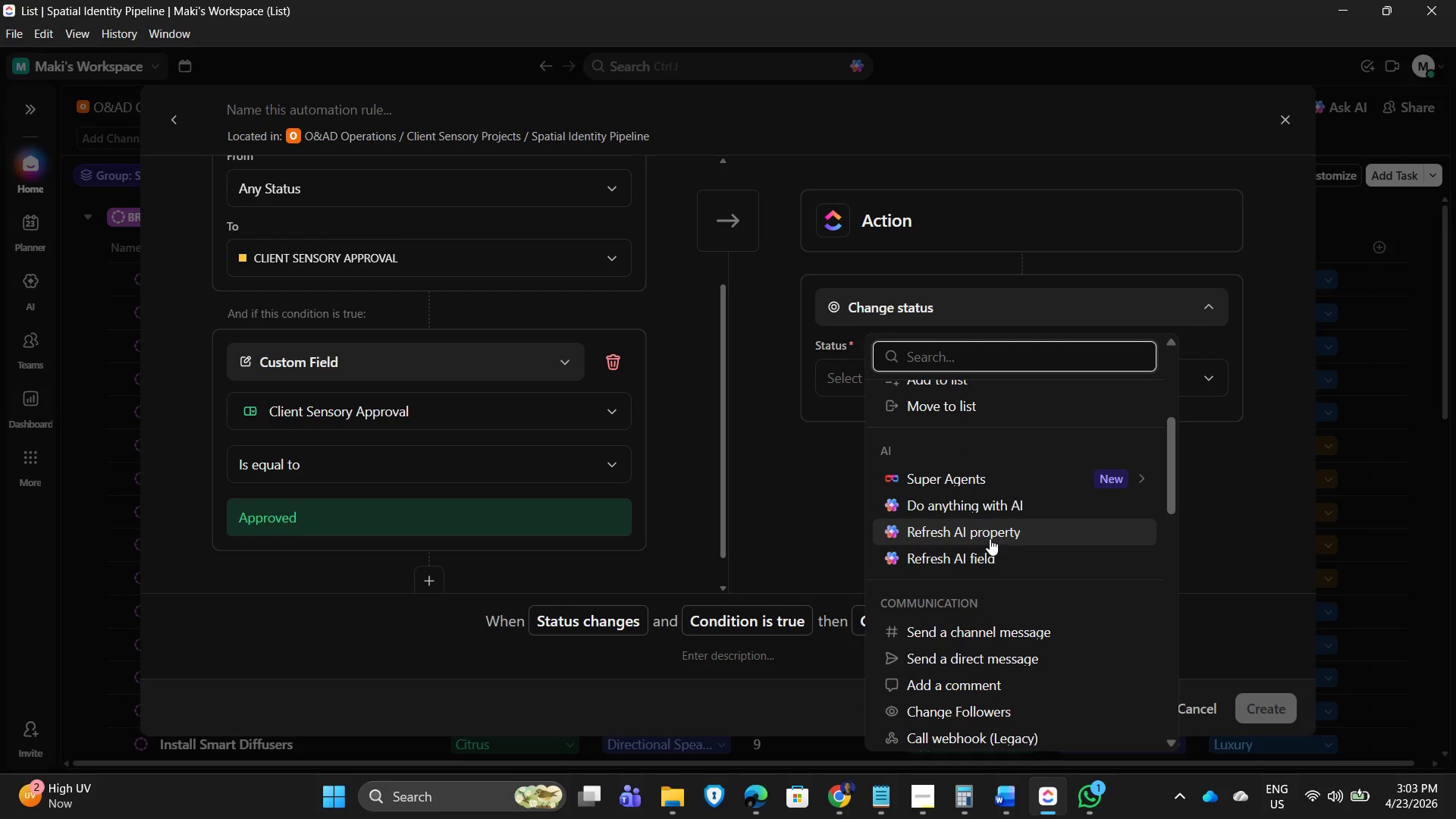 
scroll: coordinate [980, 485], scroll_direction: up, amount: 6.0
 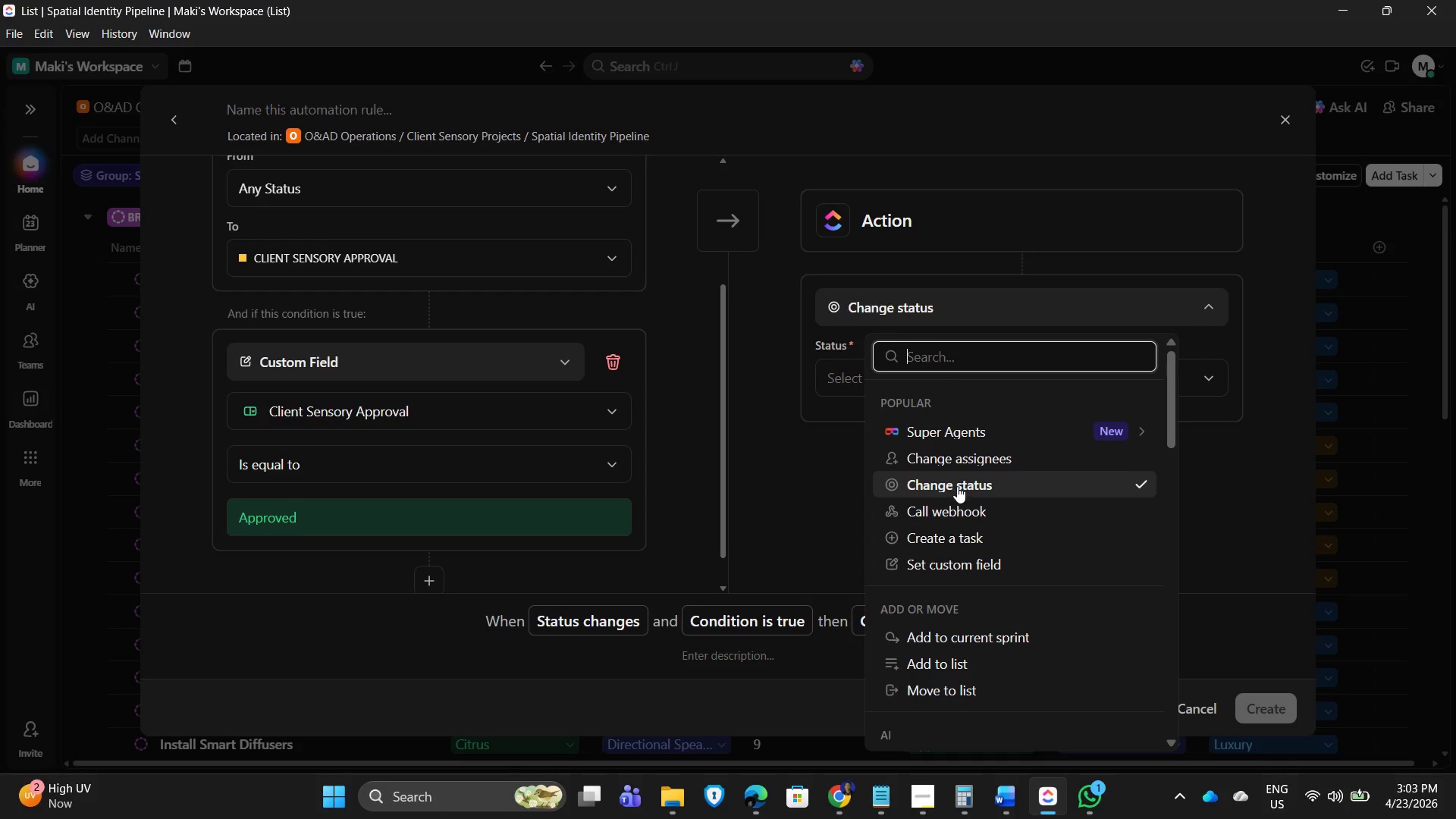 
left_click([957, 486])
 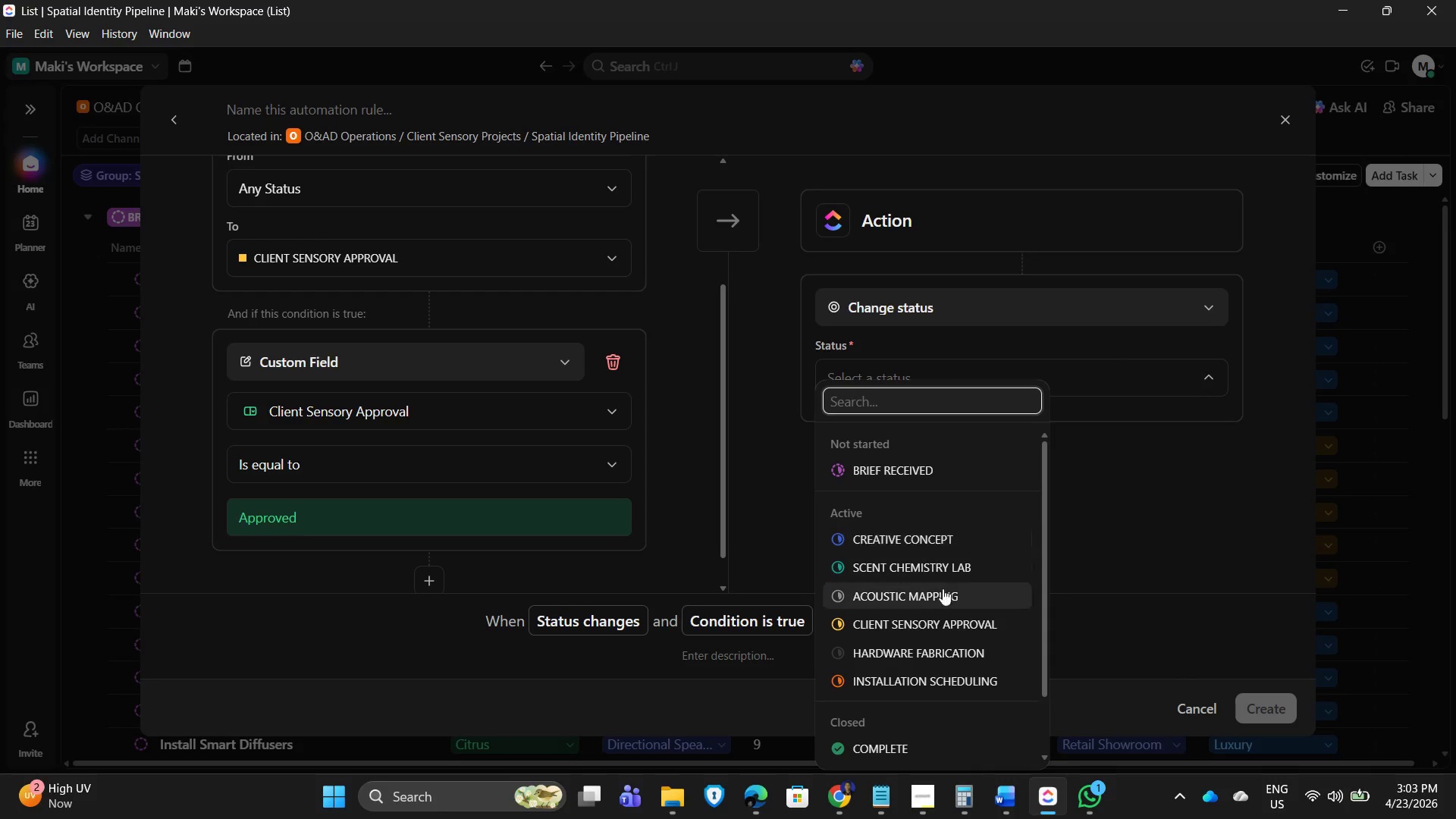 
scroll: coordinate [914, 641], scroll_direction: down, amount: 1.0
 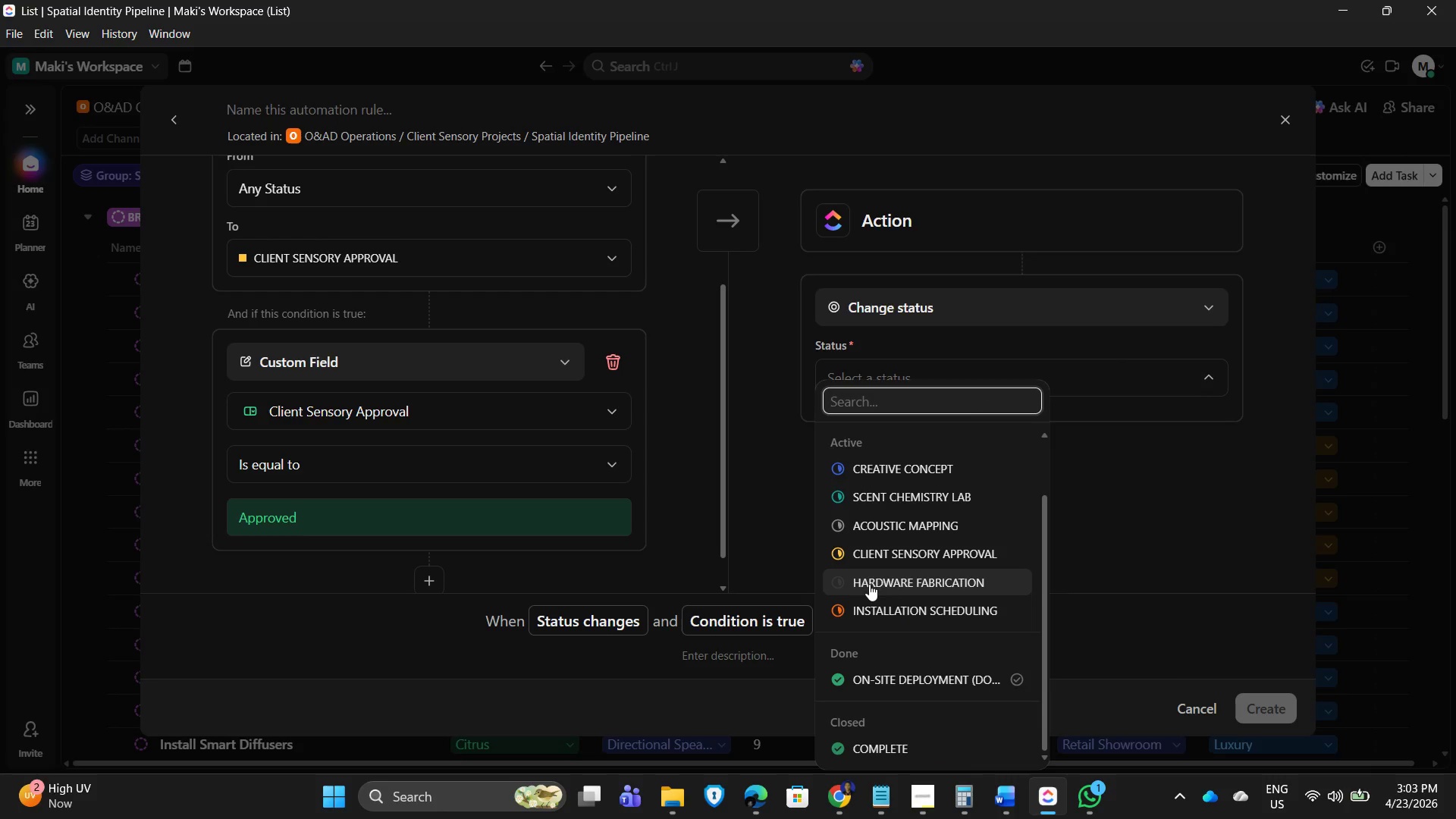 
left_click([893, 583])
 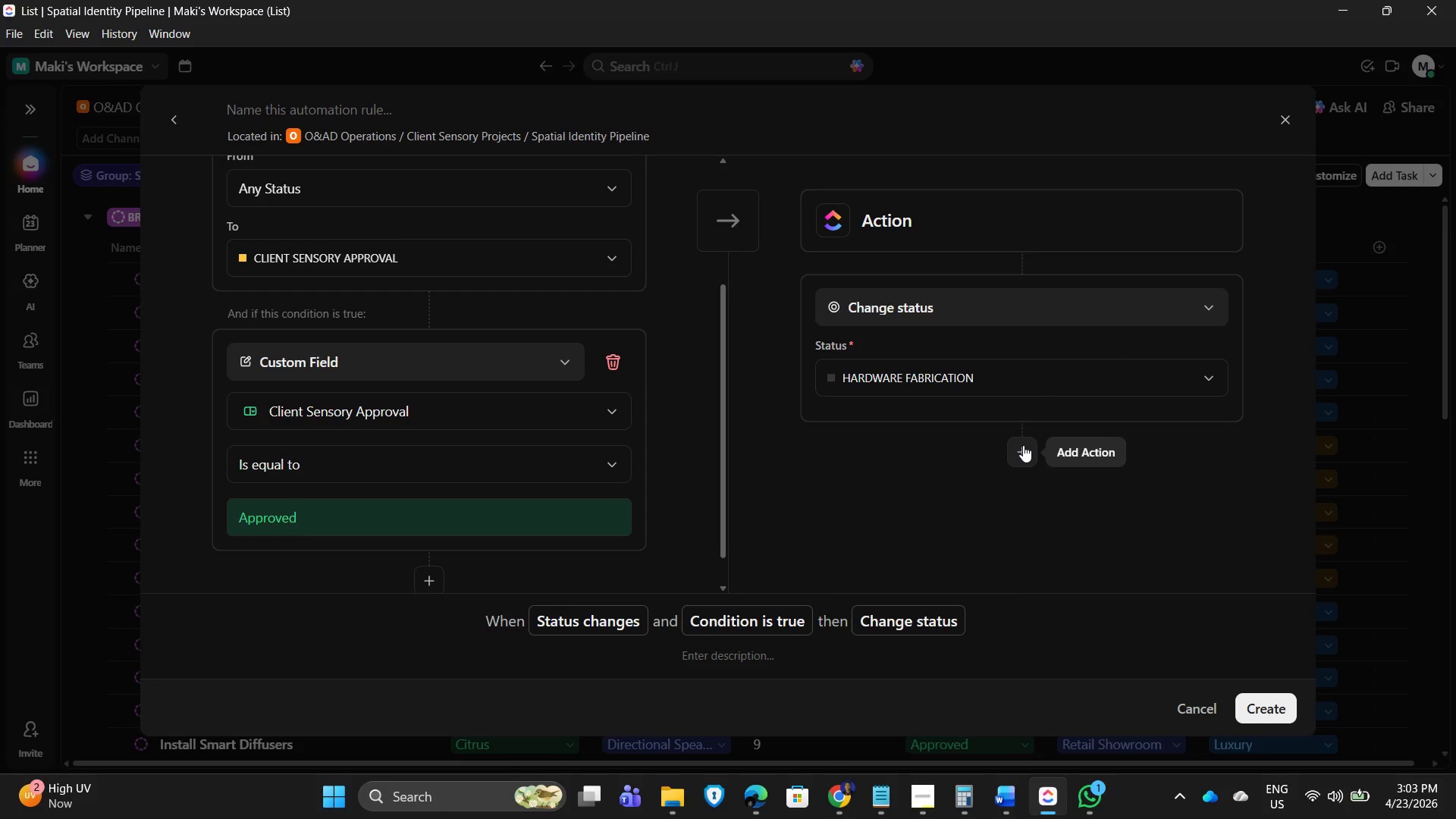 
left_click([1023, 445])
 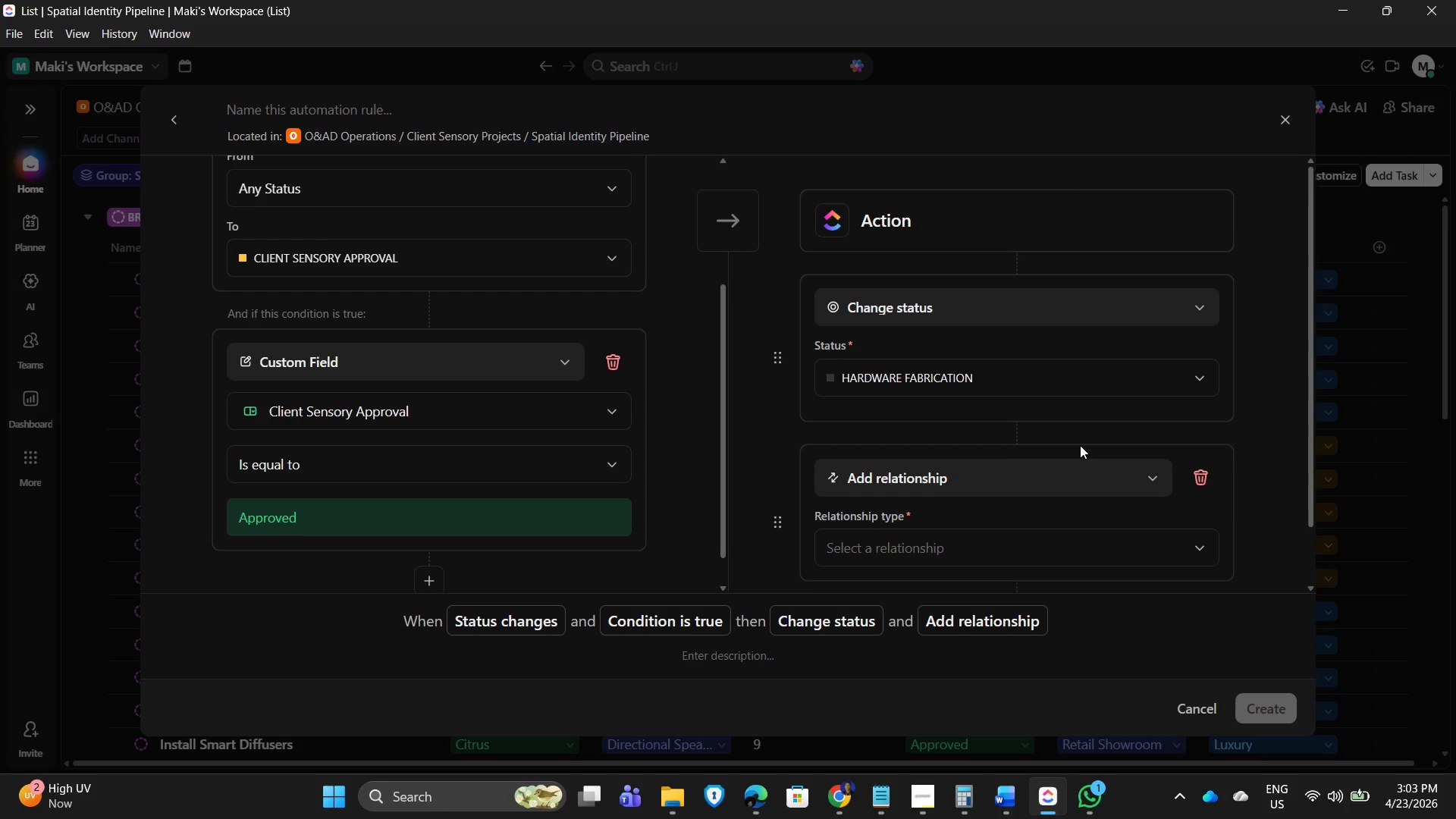 
scroll: coordinate [1081, 446], scroll_direction: down, amount: 1.0
 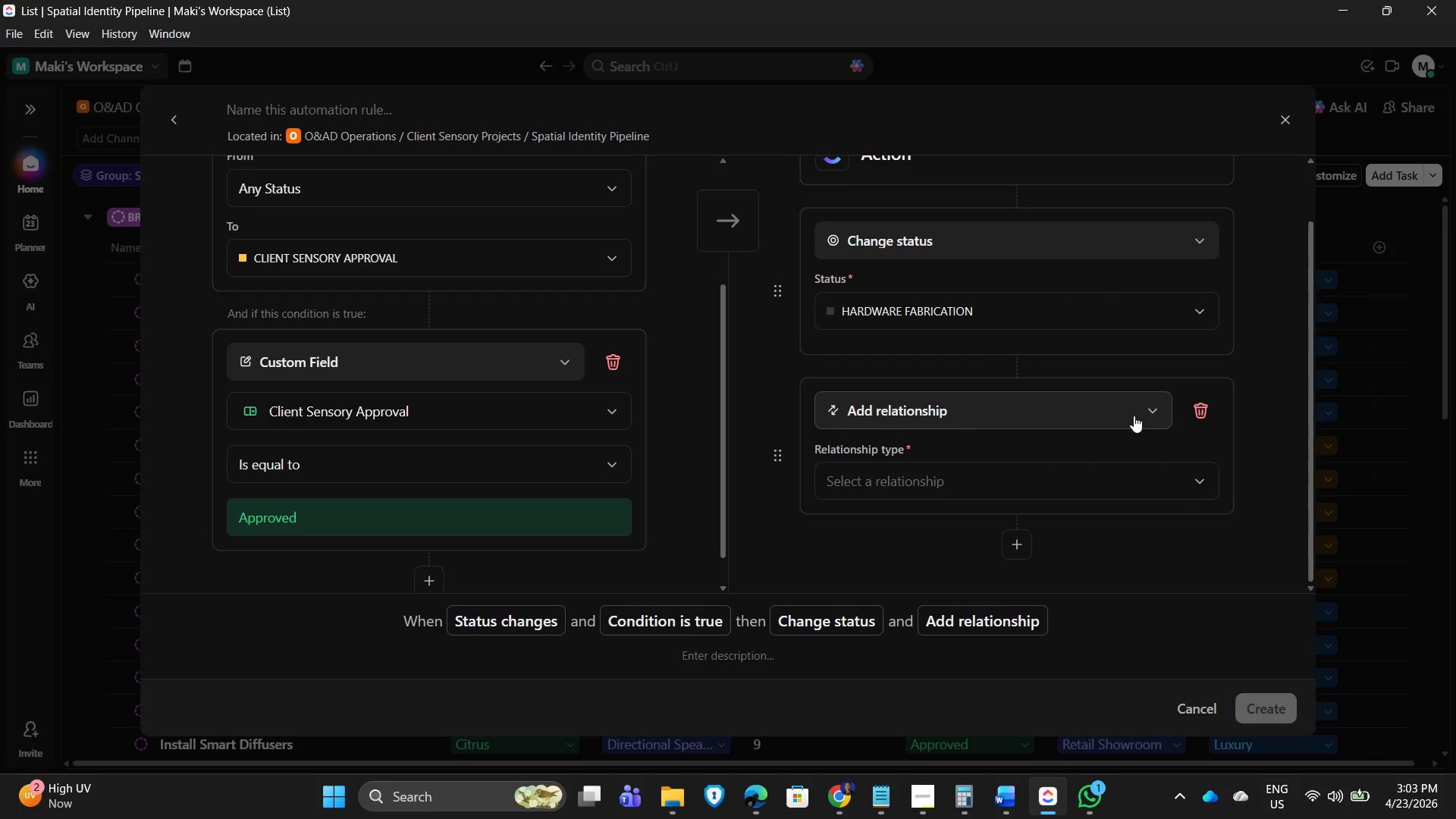 
left_click_drag(start_coordinate=[1134, 416], to_coordinate=[1134, 411])
 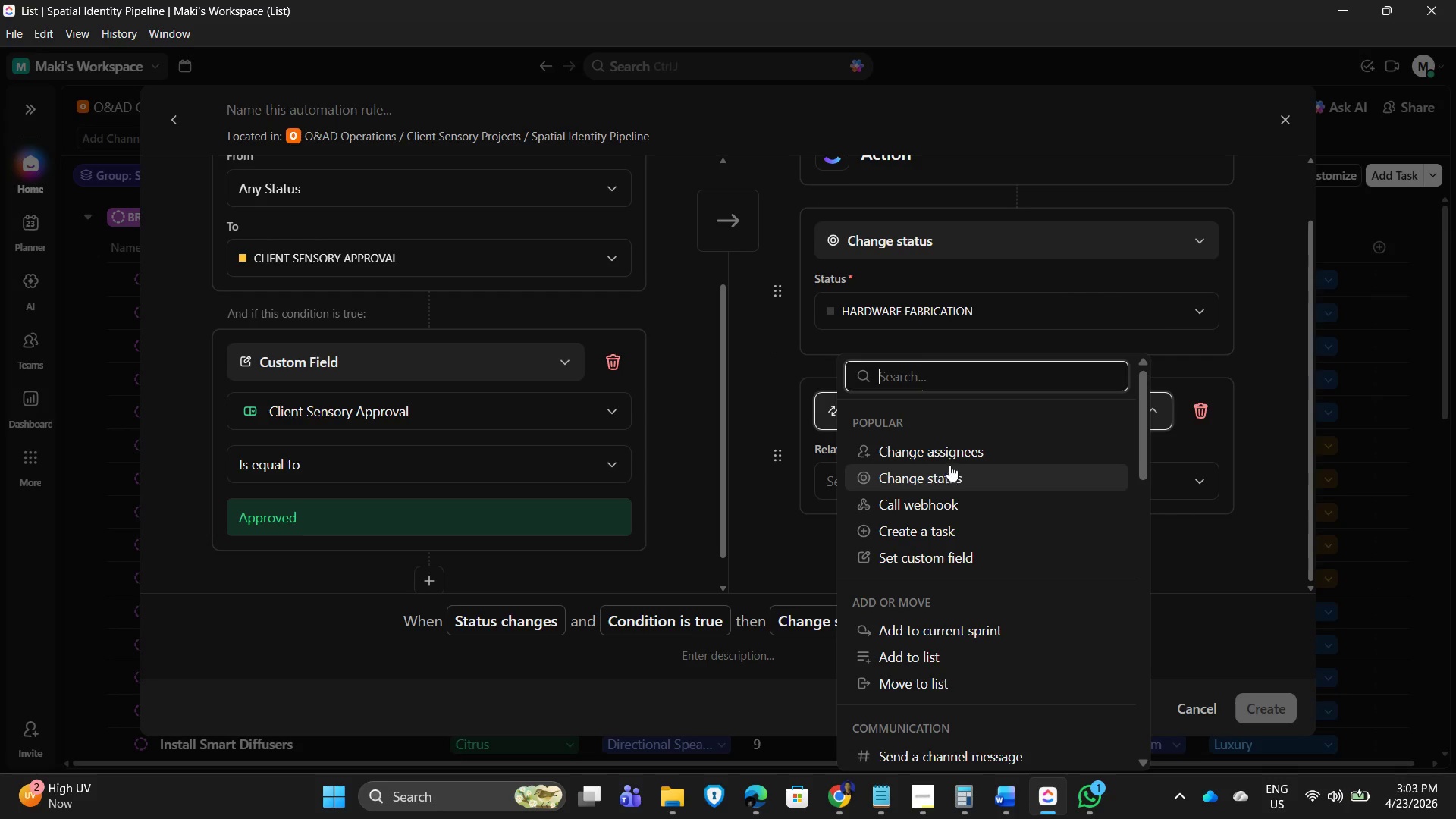 
left_click([941, 460])
 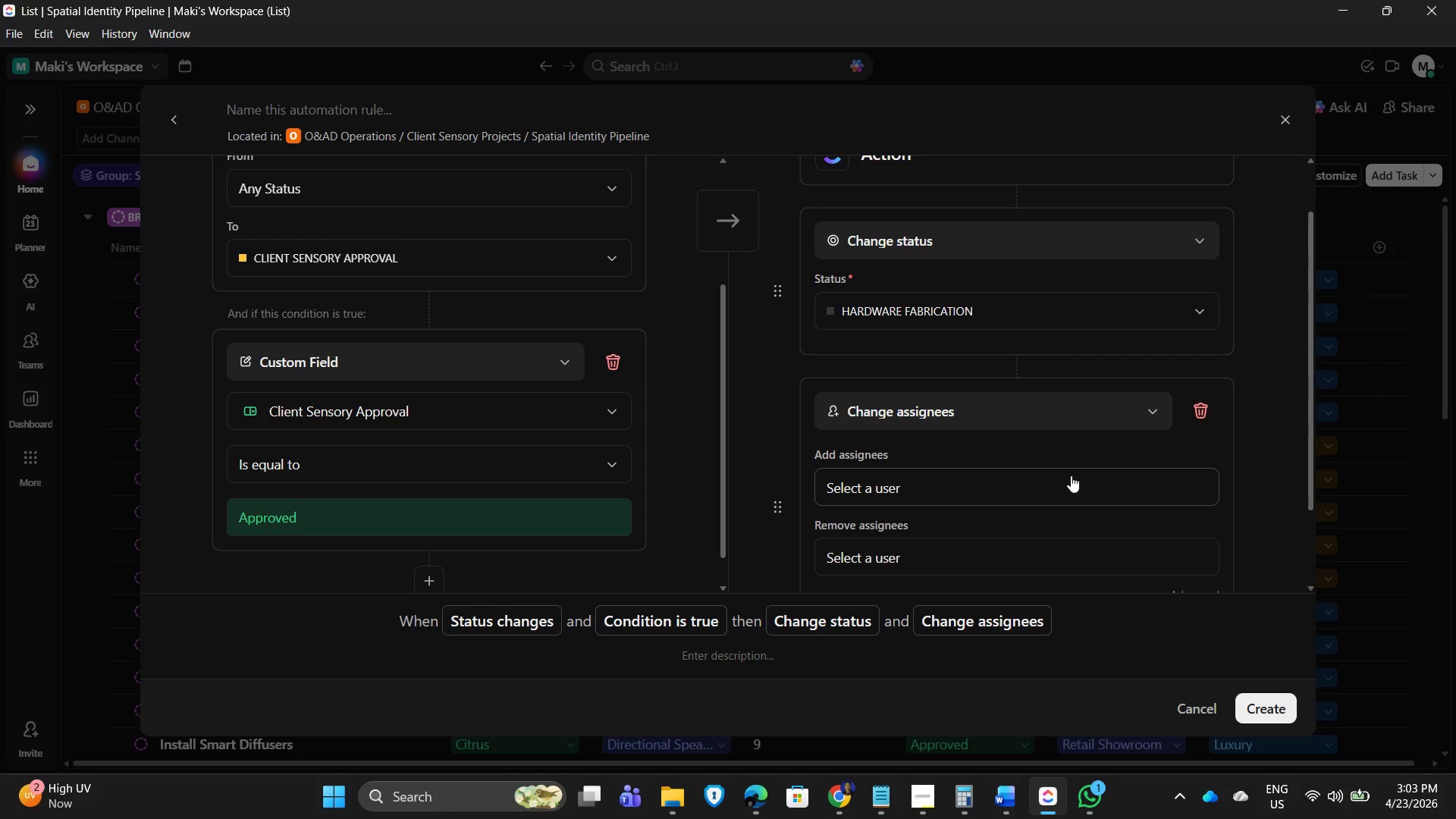 
scroll: coordinate [1057, 467], scroll_direction: down, amount: 1.0
 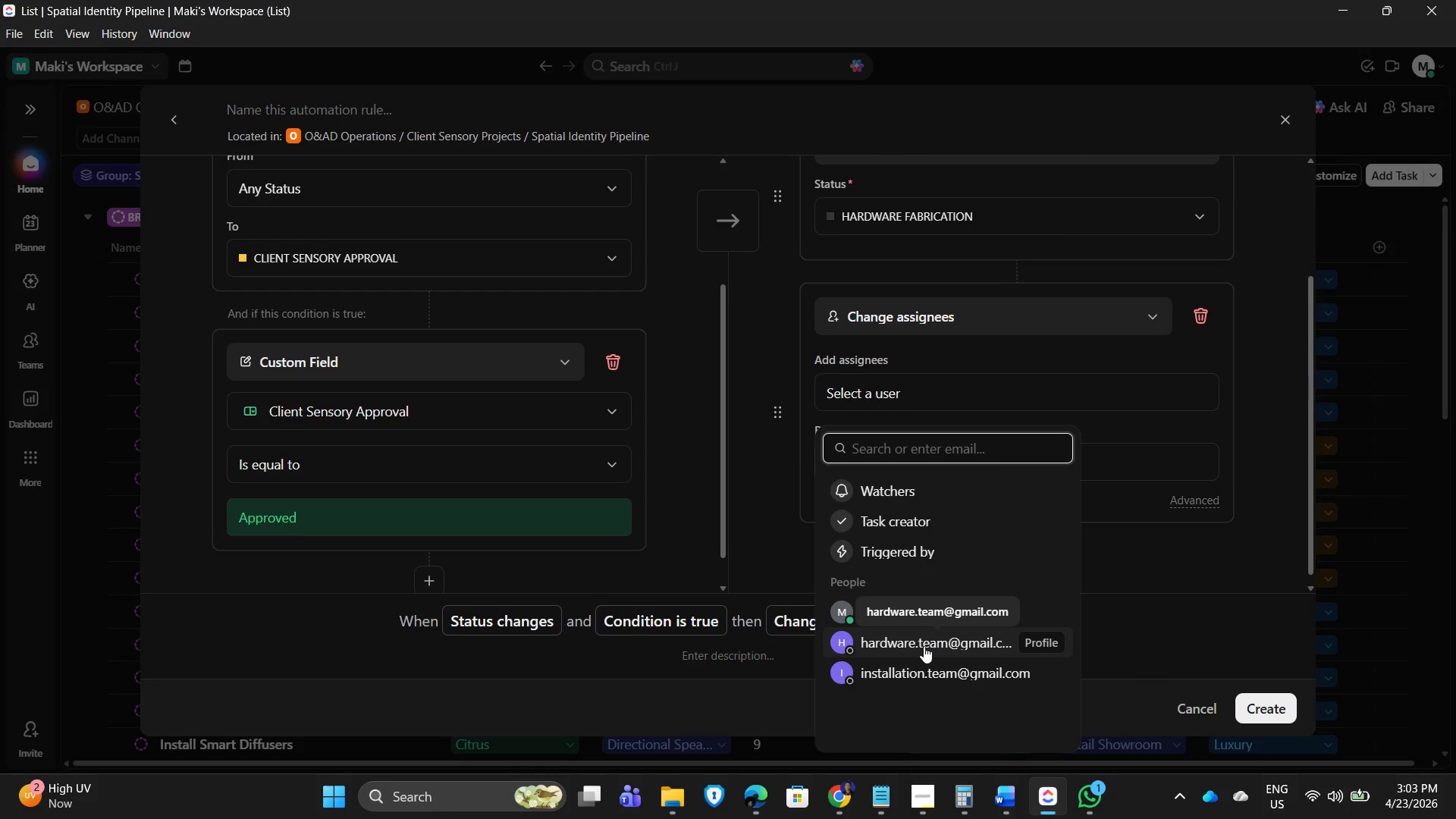 
wait(7.92)
 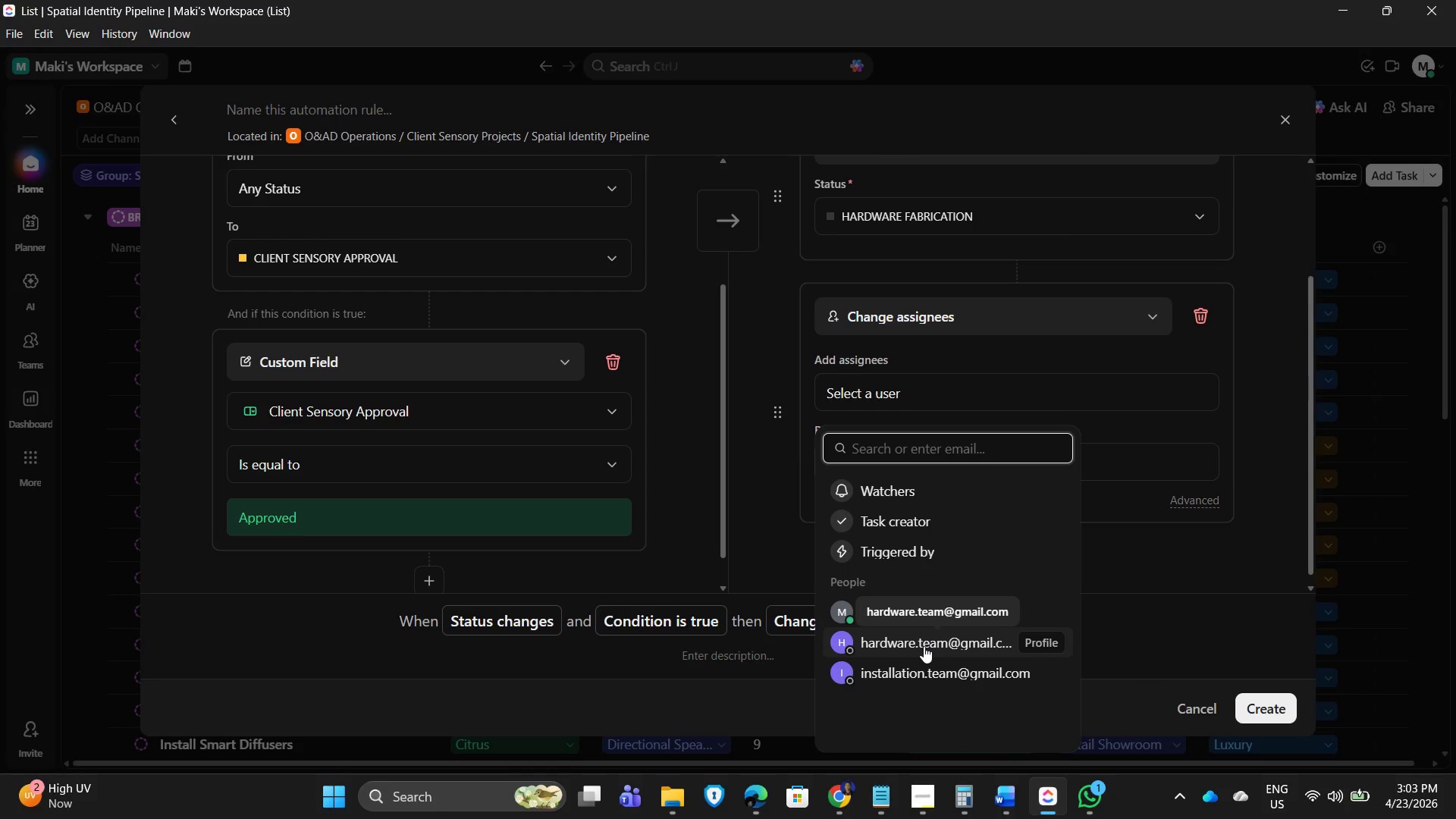 
left_click([924, 646])
 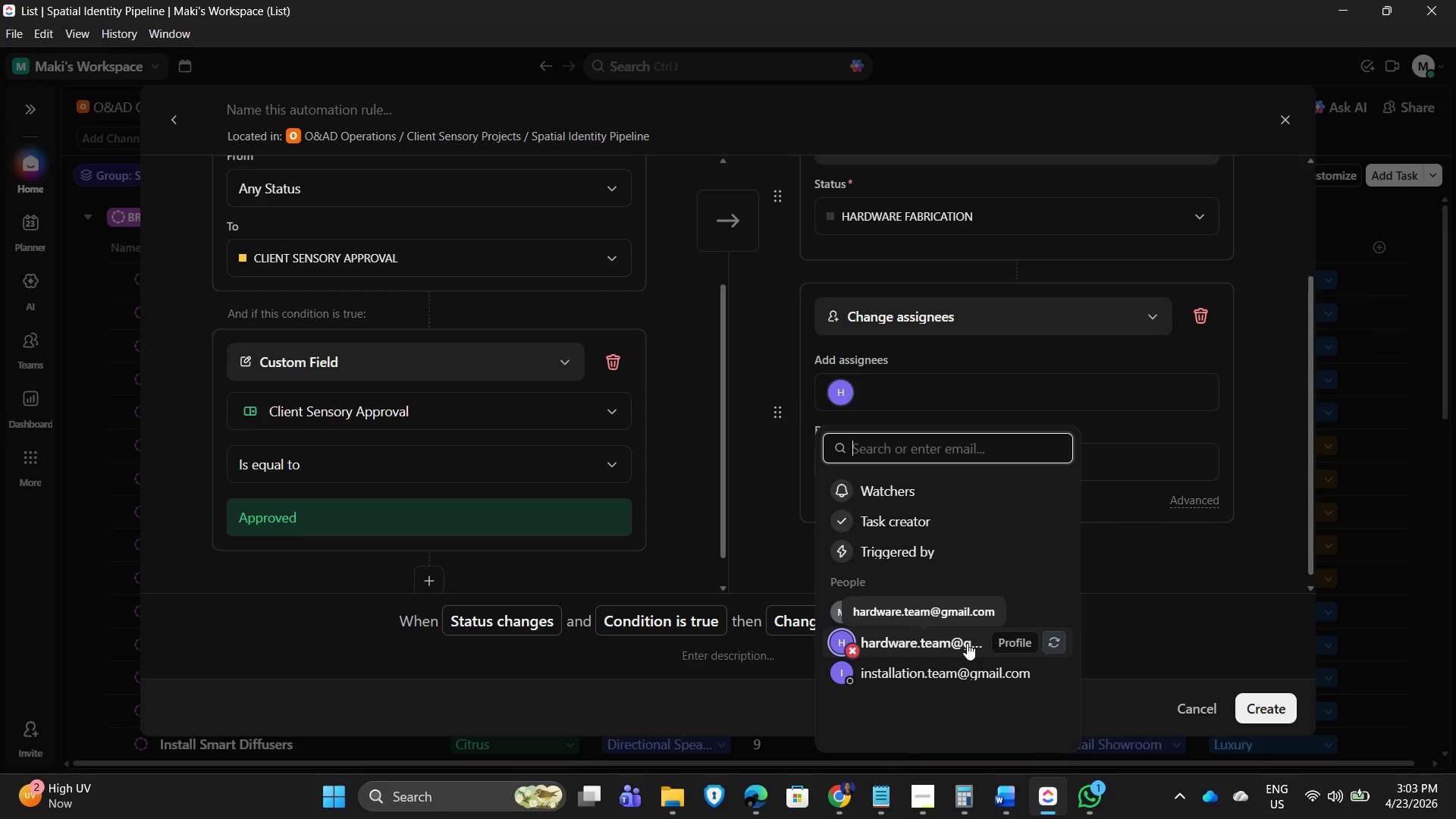 
left_click([1219, 554])
 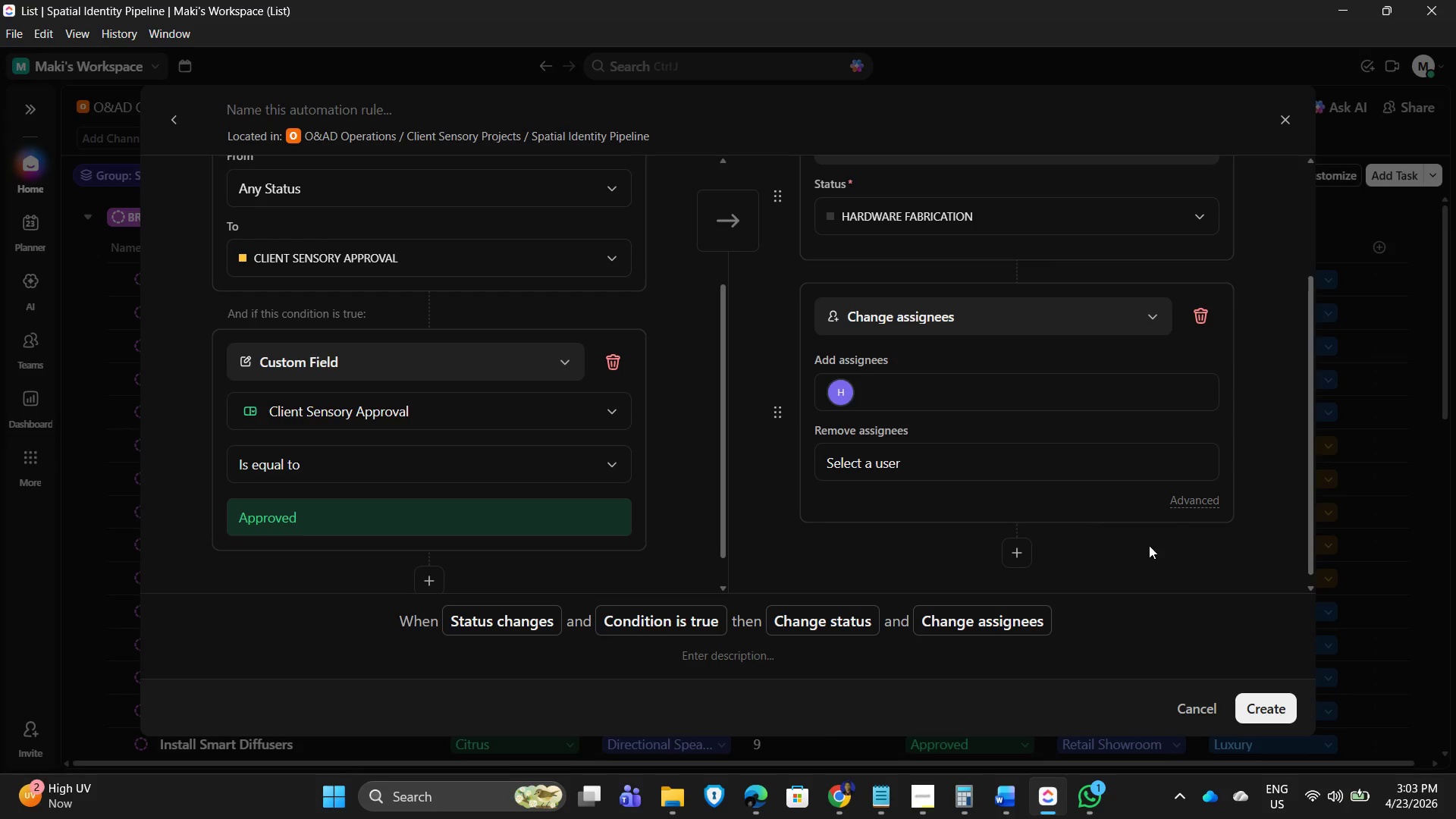 
scroll: coordinate [1106, 548], scroll_direction: up, amount: 2.0
 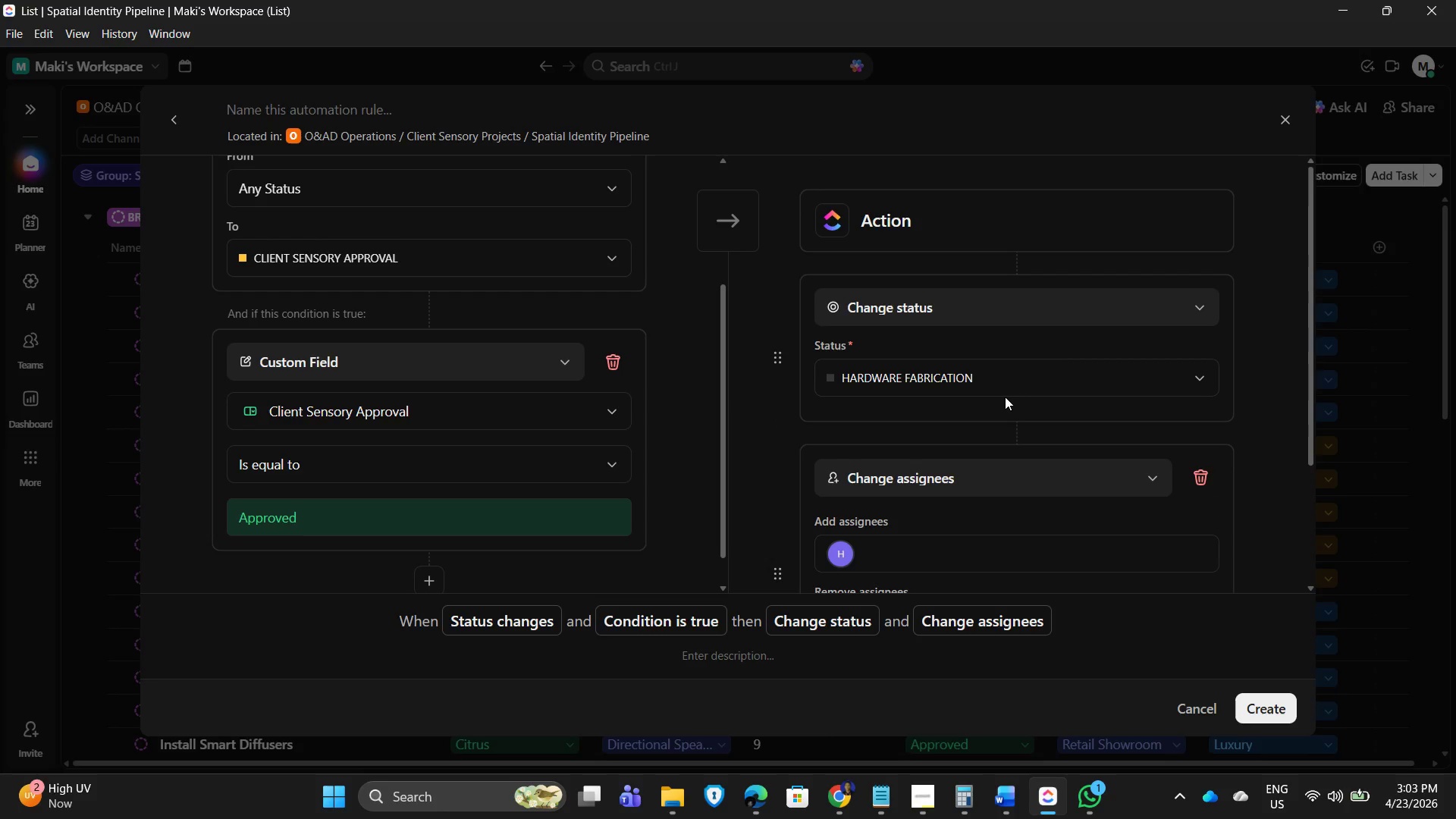 
scroll: coordinate [1030, 544], scroll_direction: down, amount: 3.0
 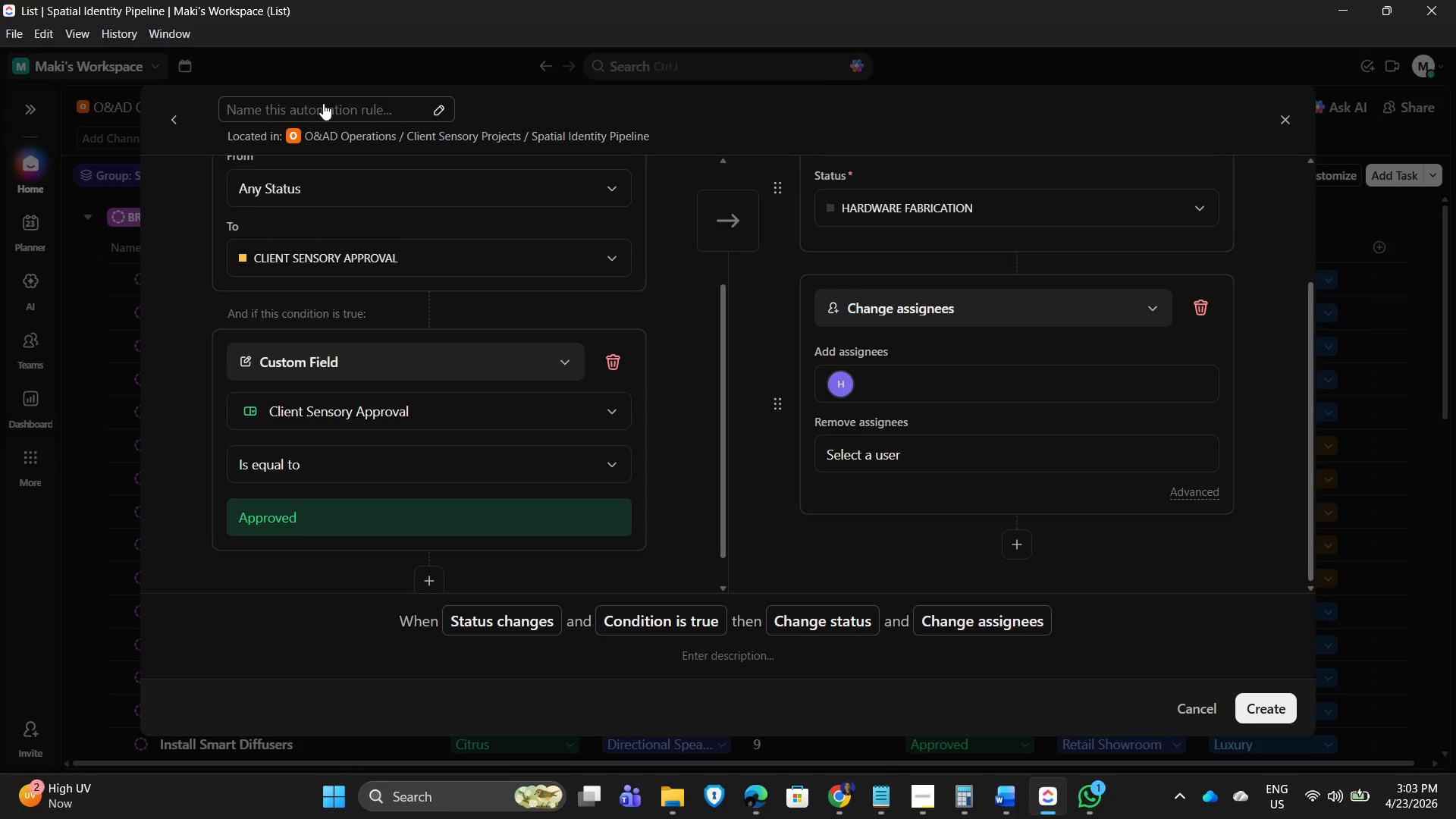 
left_click([323, 105])
 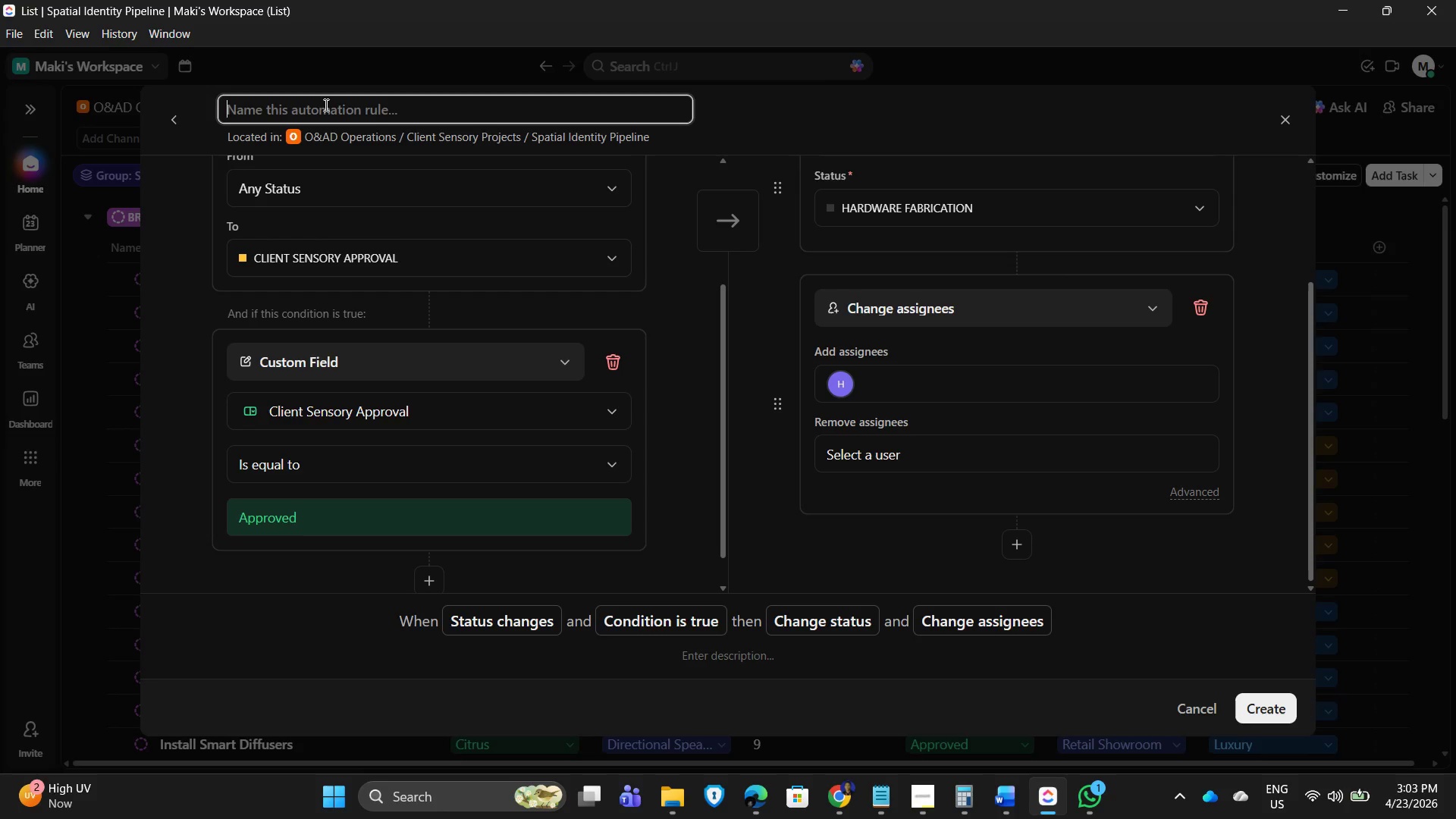 
wait(13.86)
 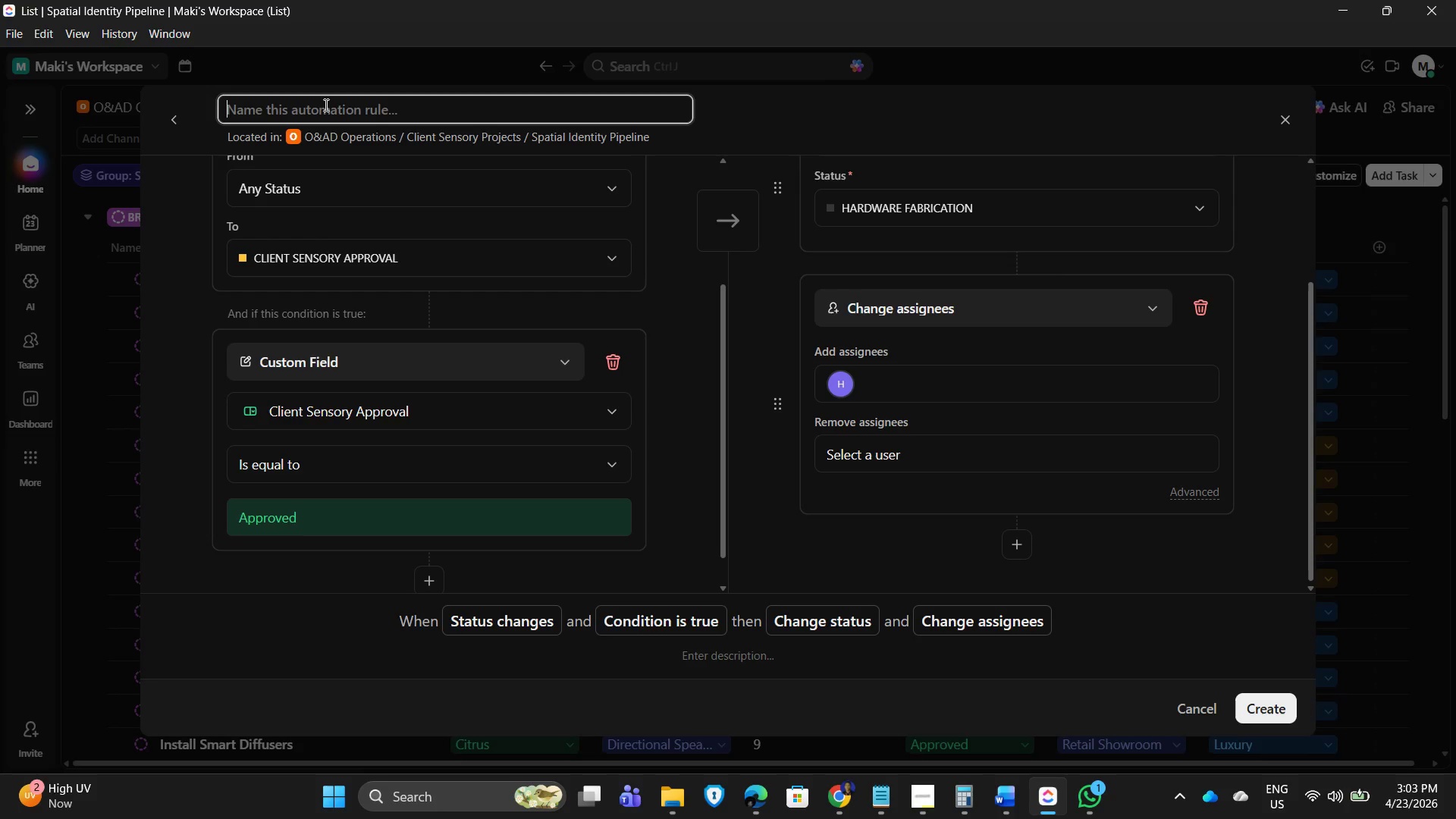 
type(Creative to Ten)
key(Backspace)
type(chnical Handoff)
 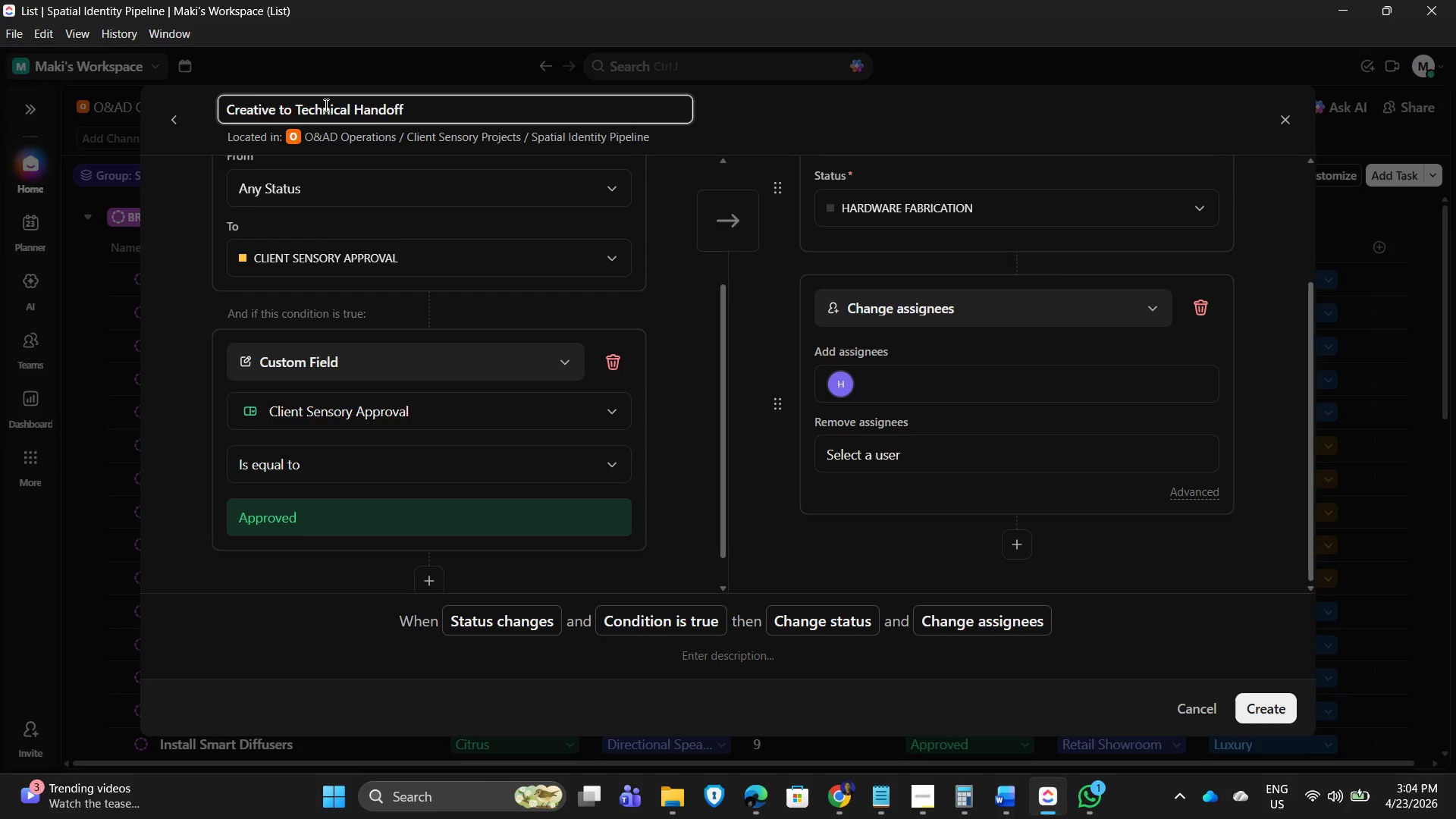 
key(Enter)
 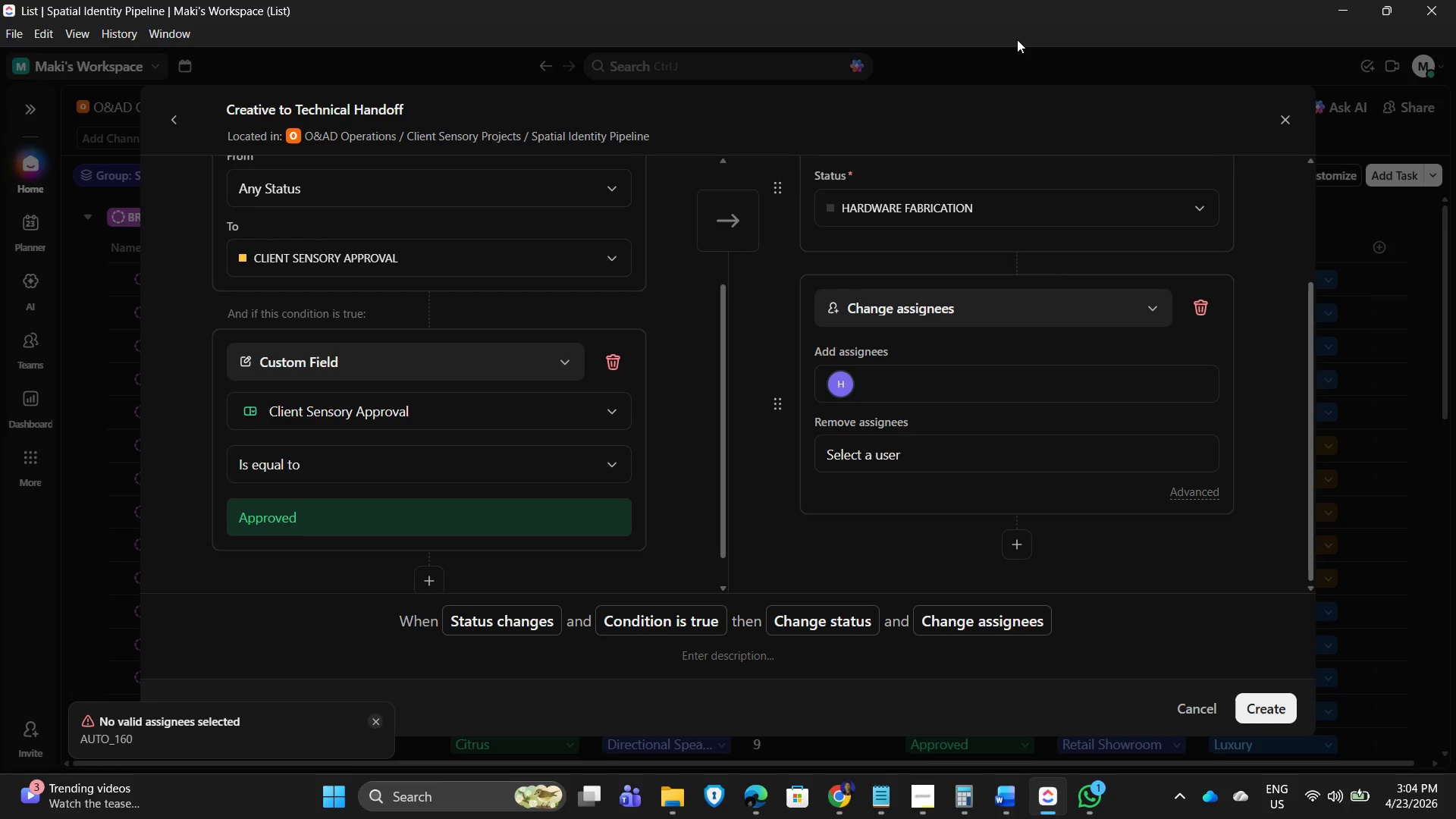 
wait(7.19)
 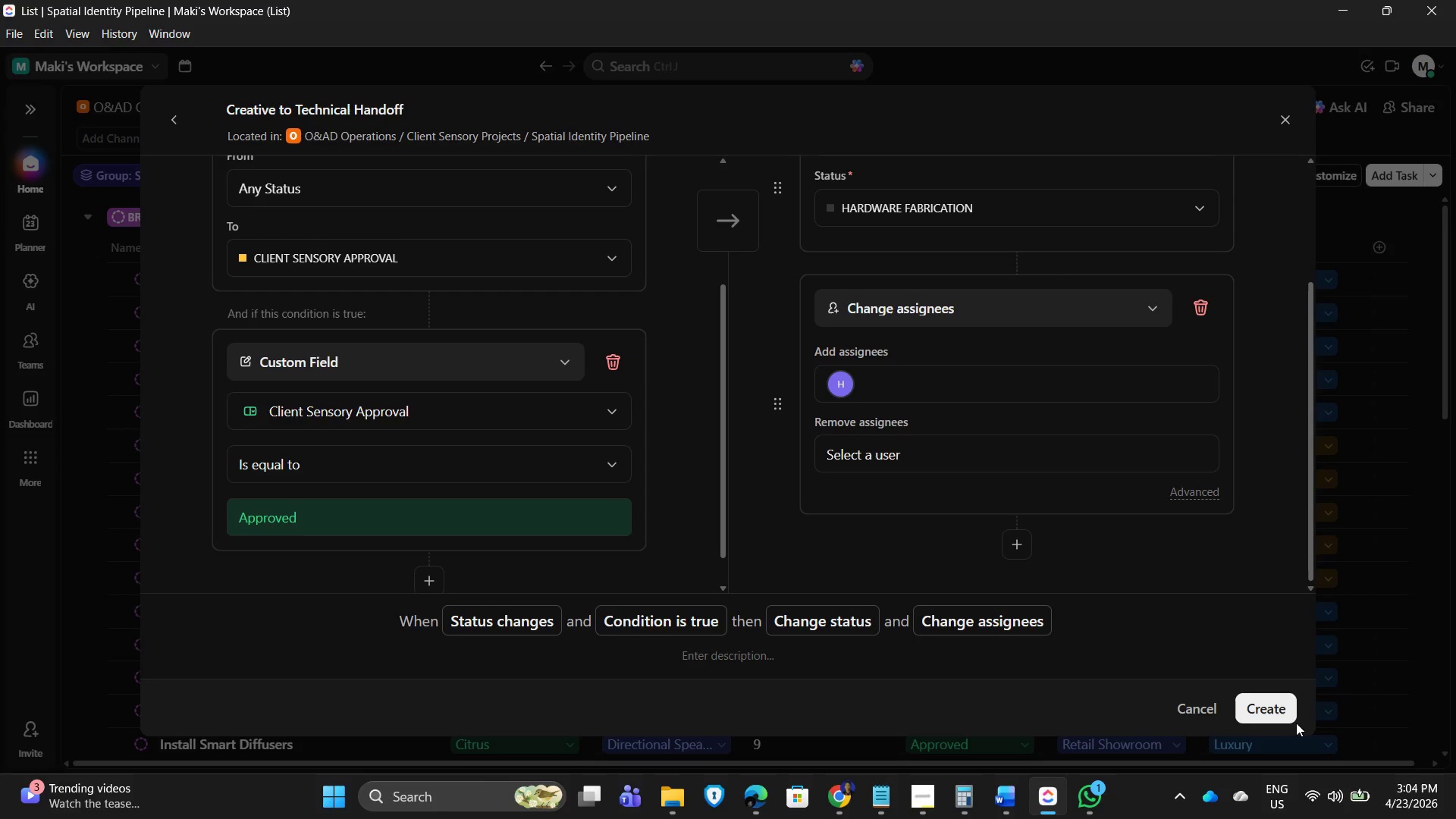 
left_click([1292, 124])
 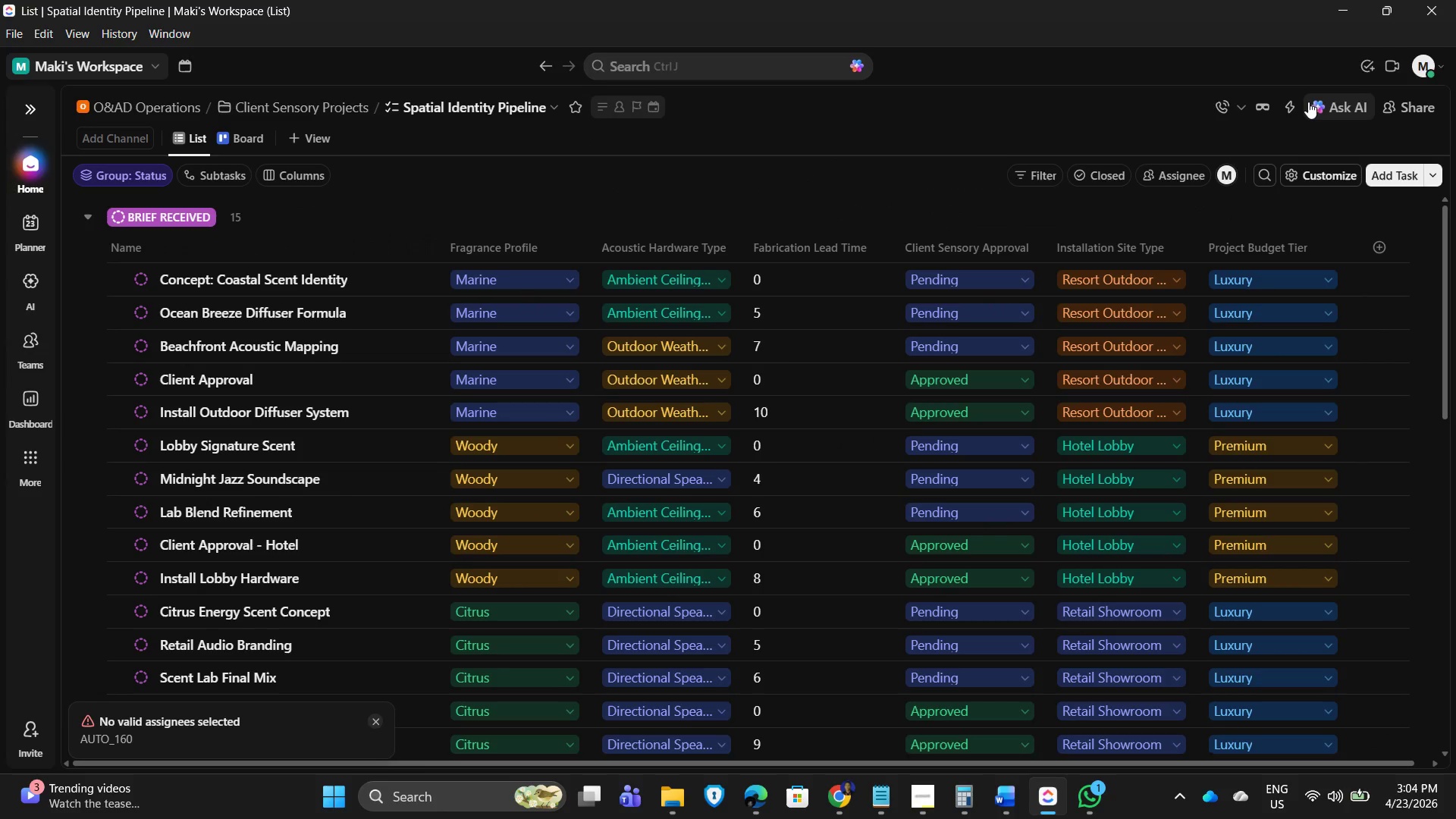 
left_click_drag(start_coordinate=[1294, 104], to_coordinate=[1293, 108])
 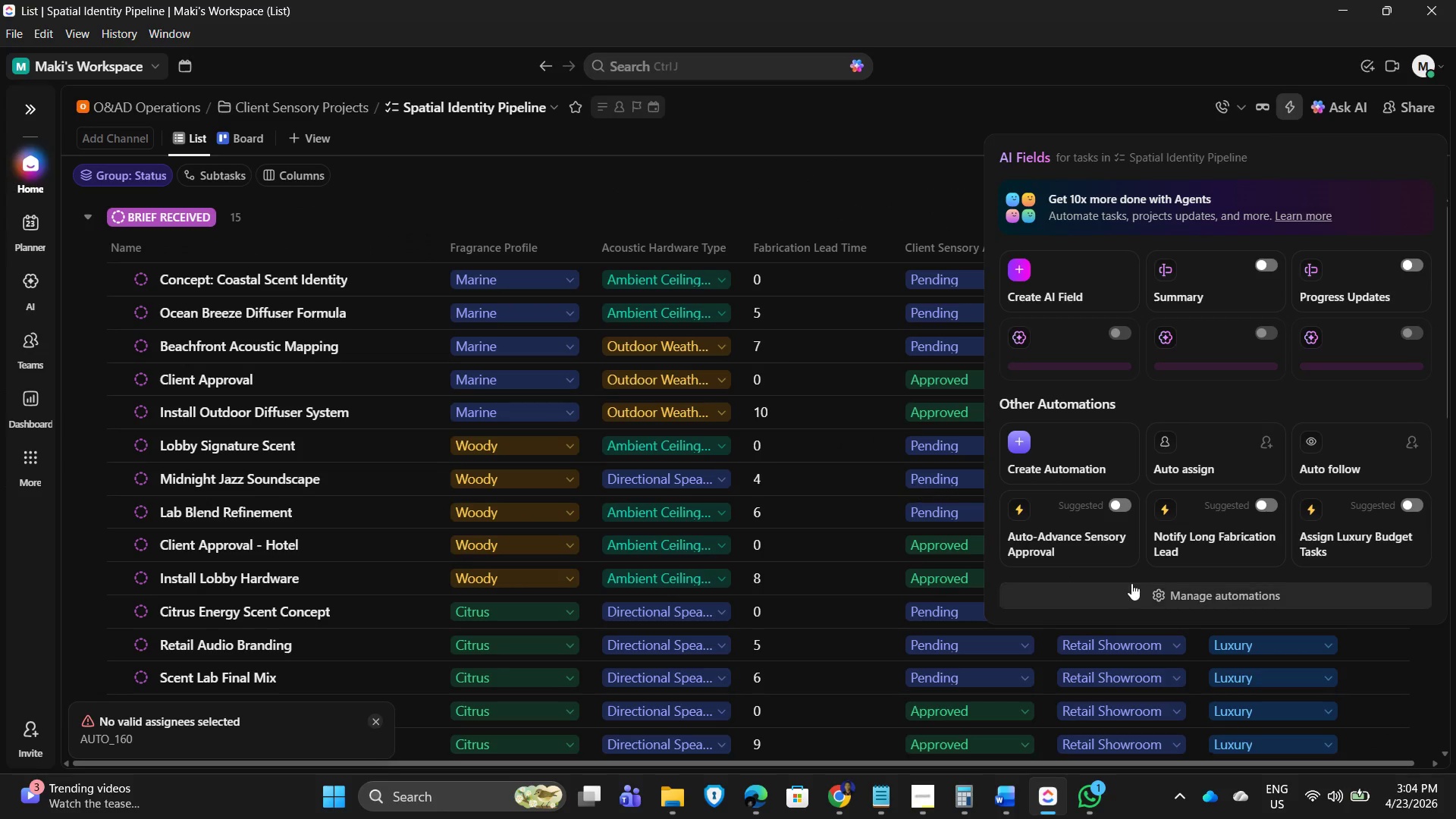 
left_click([1227, 592])
 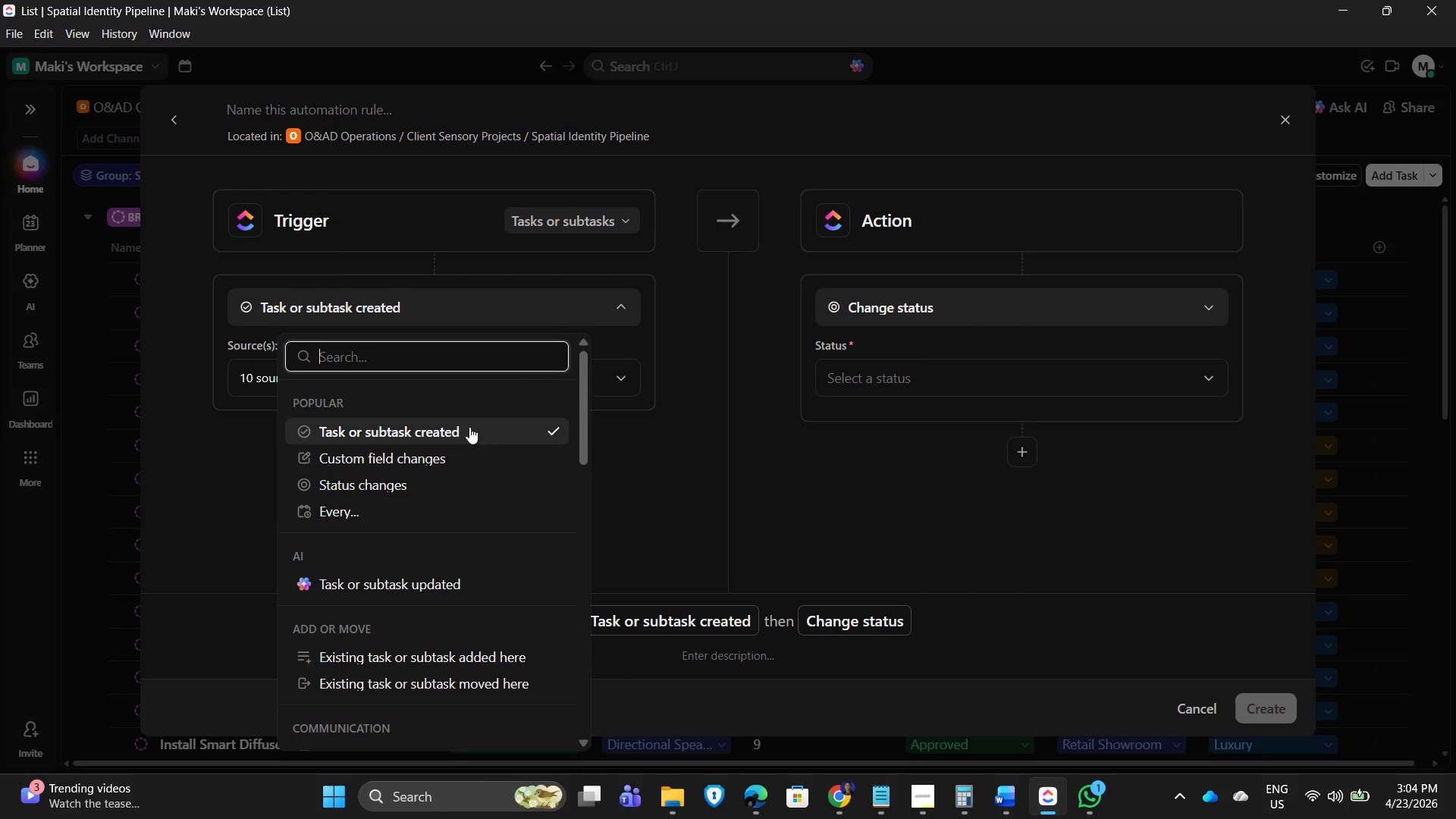 
left_click([407, 481])
 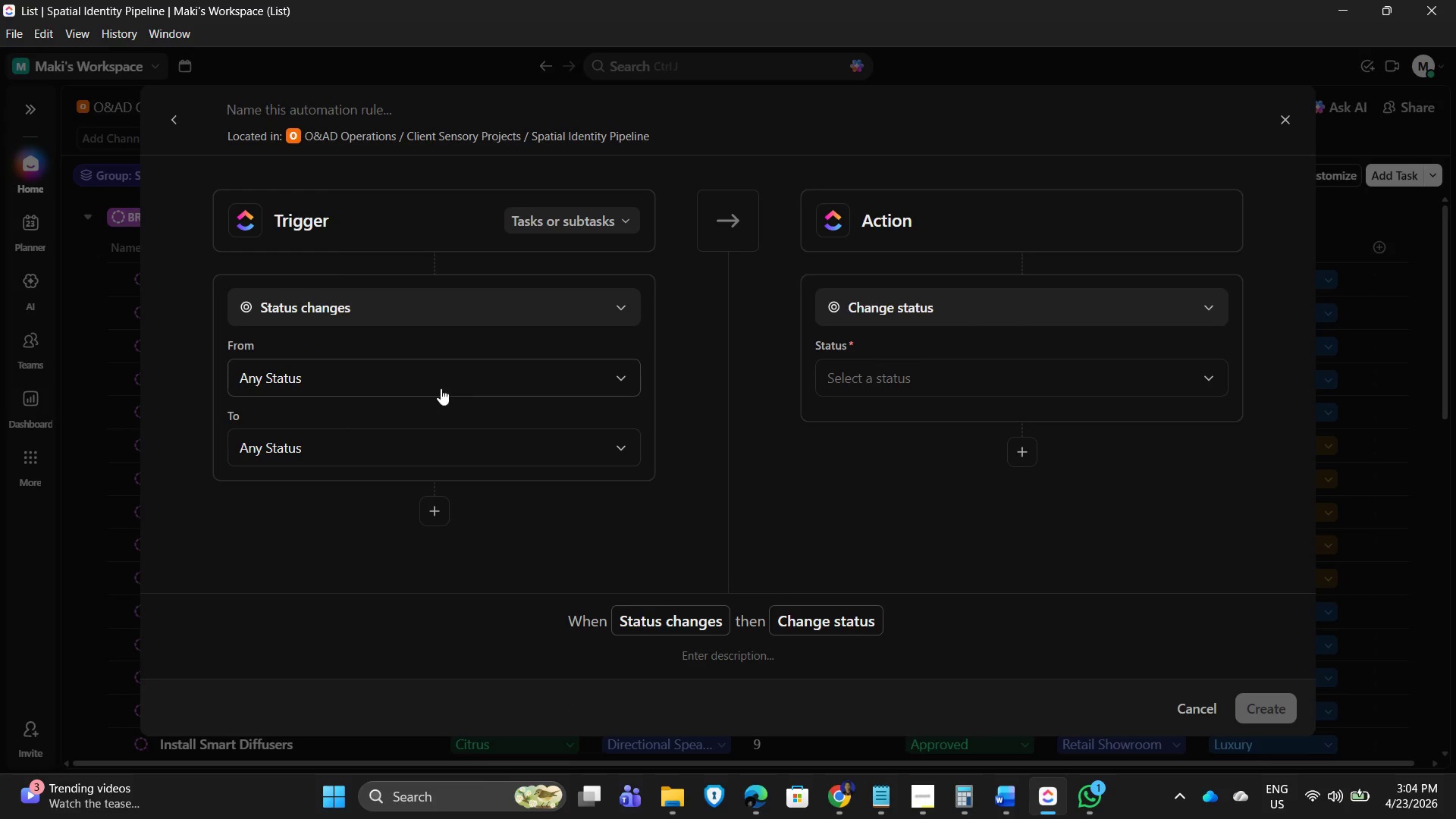 
left_click([410, 453])
 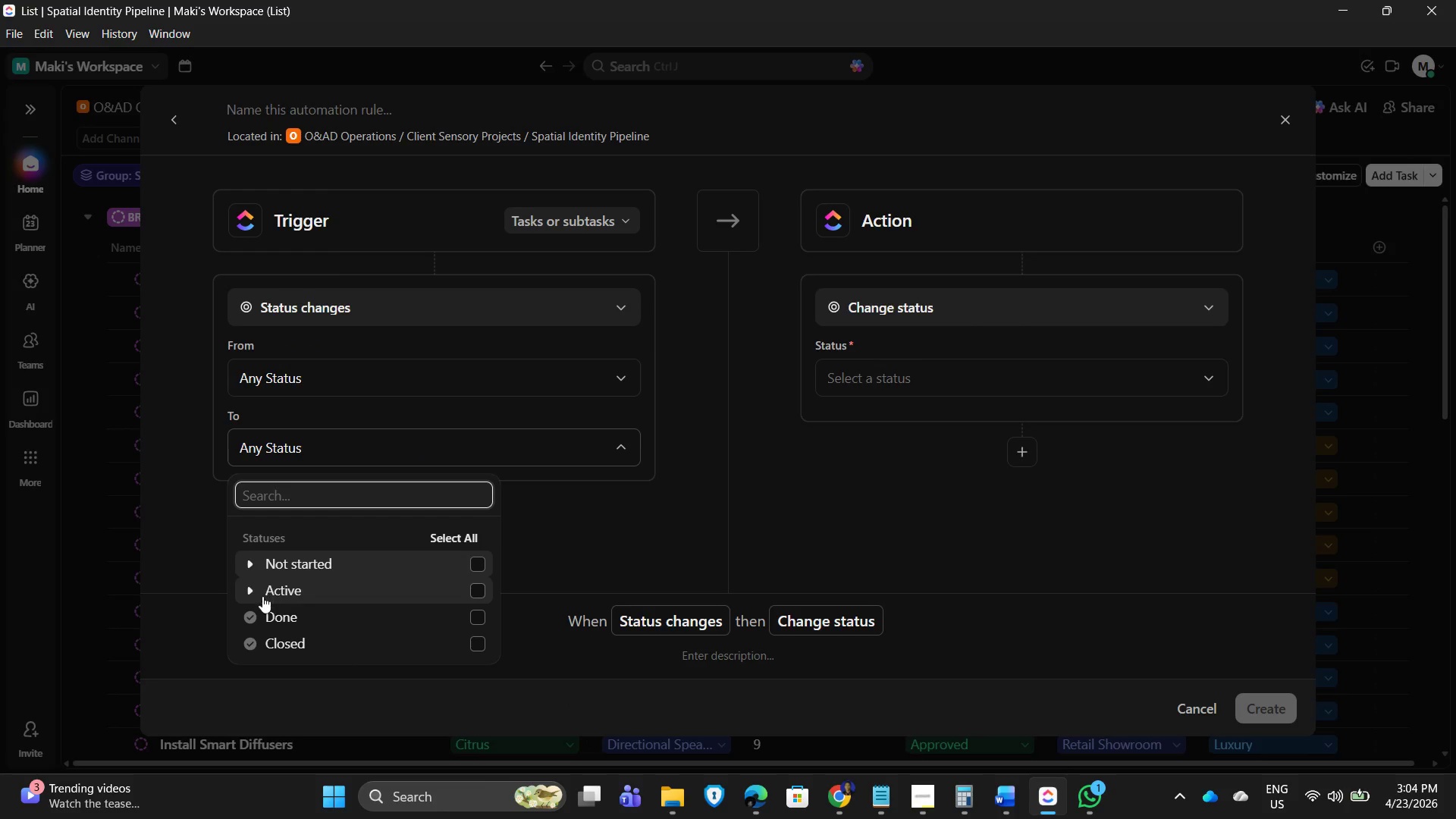 
left_click([253, 592])
 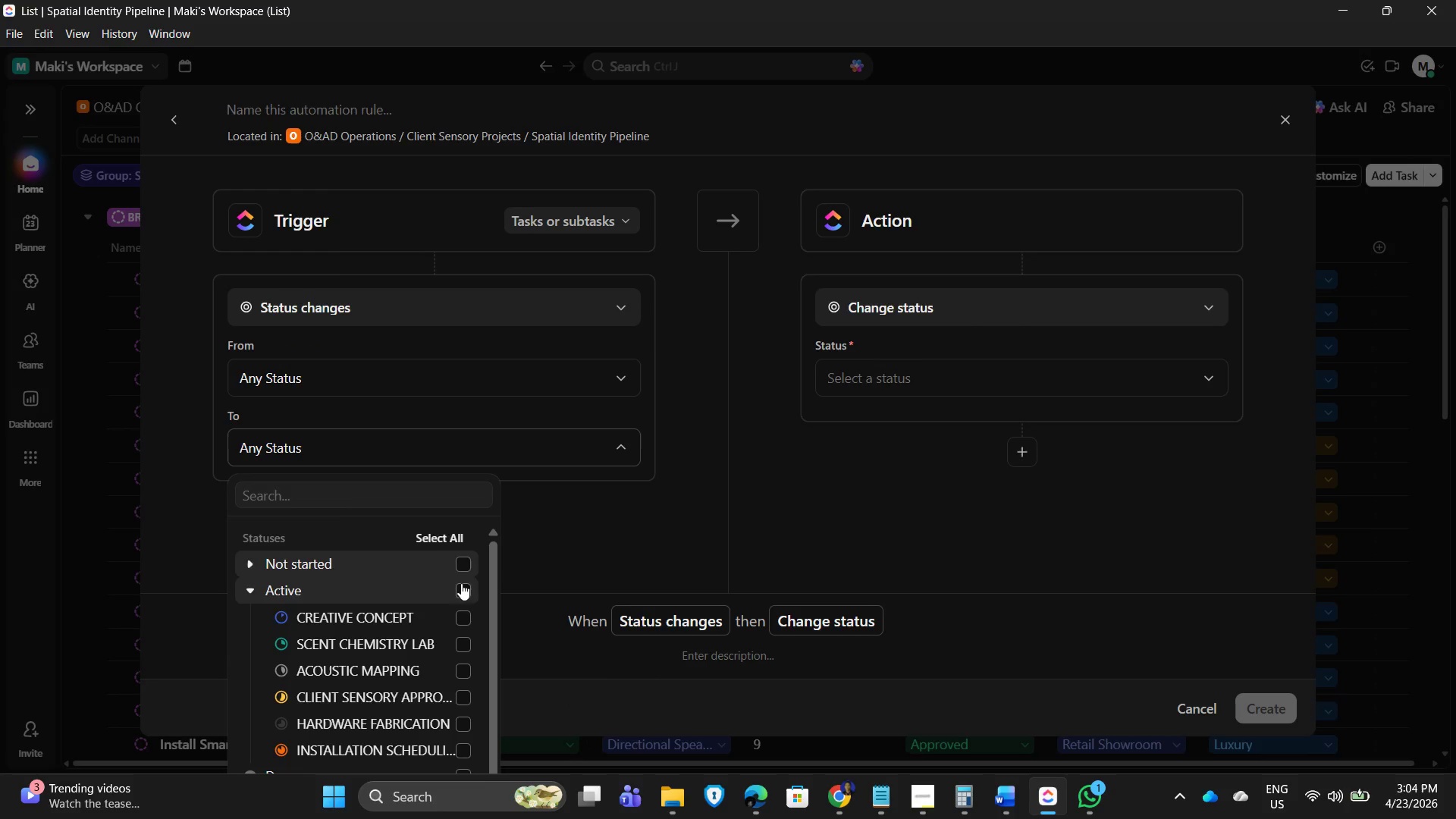 
scroll: coordinate [449, 606], scroll_direction: down, amount: 2.0
 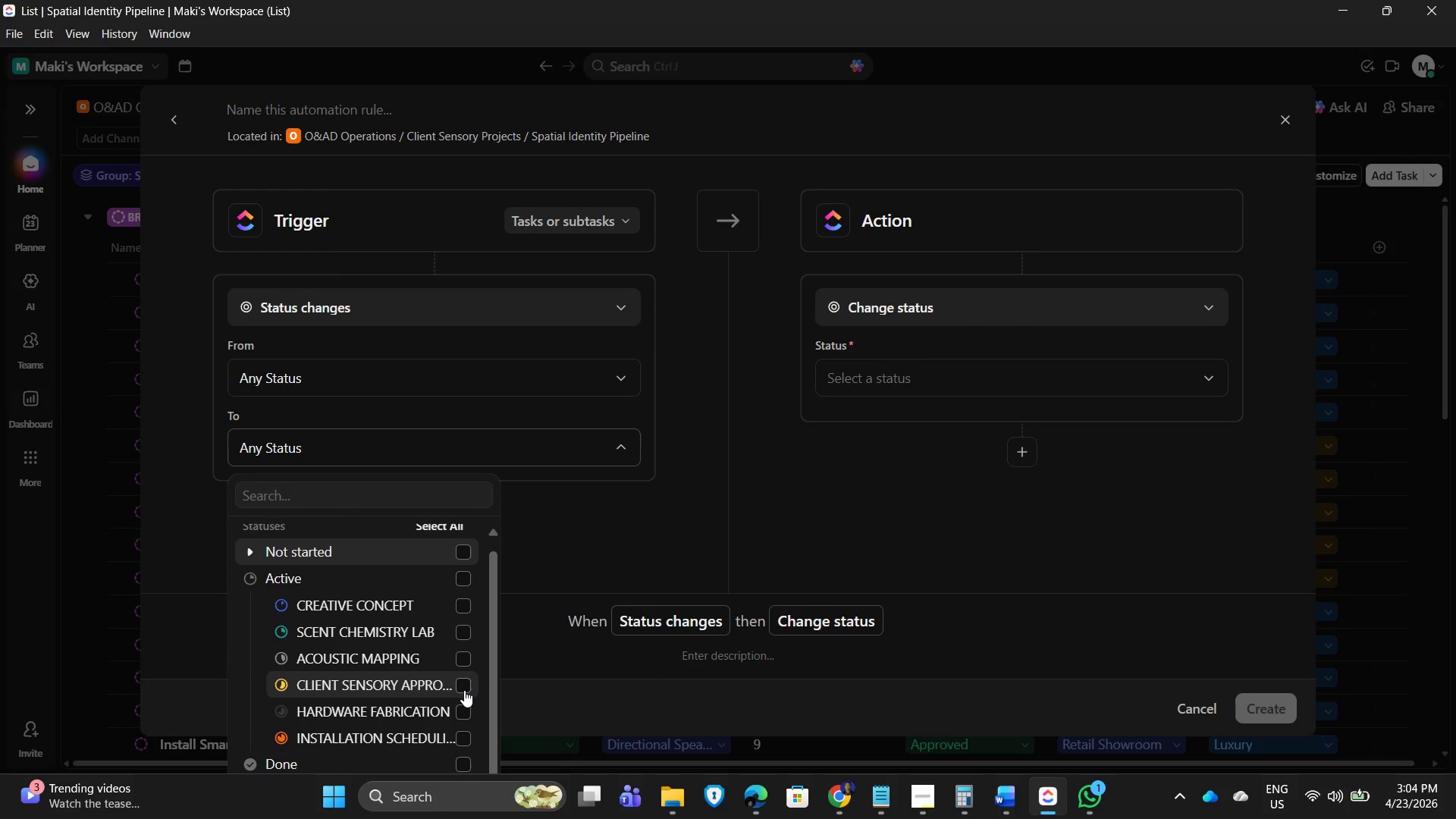 
left_click([460, 688])
 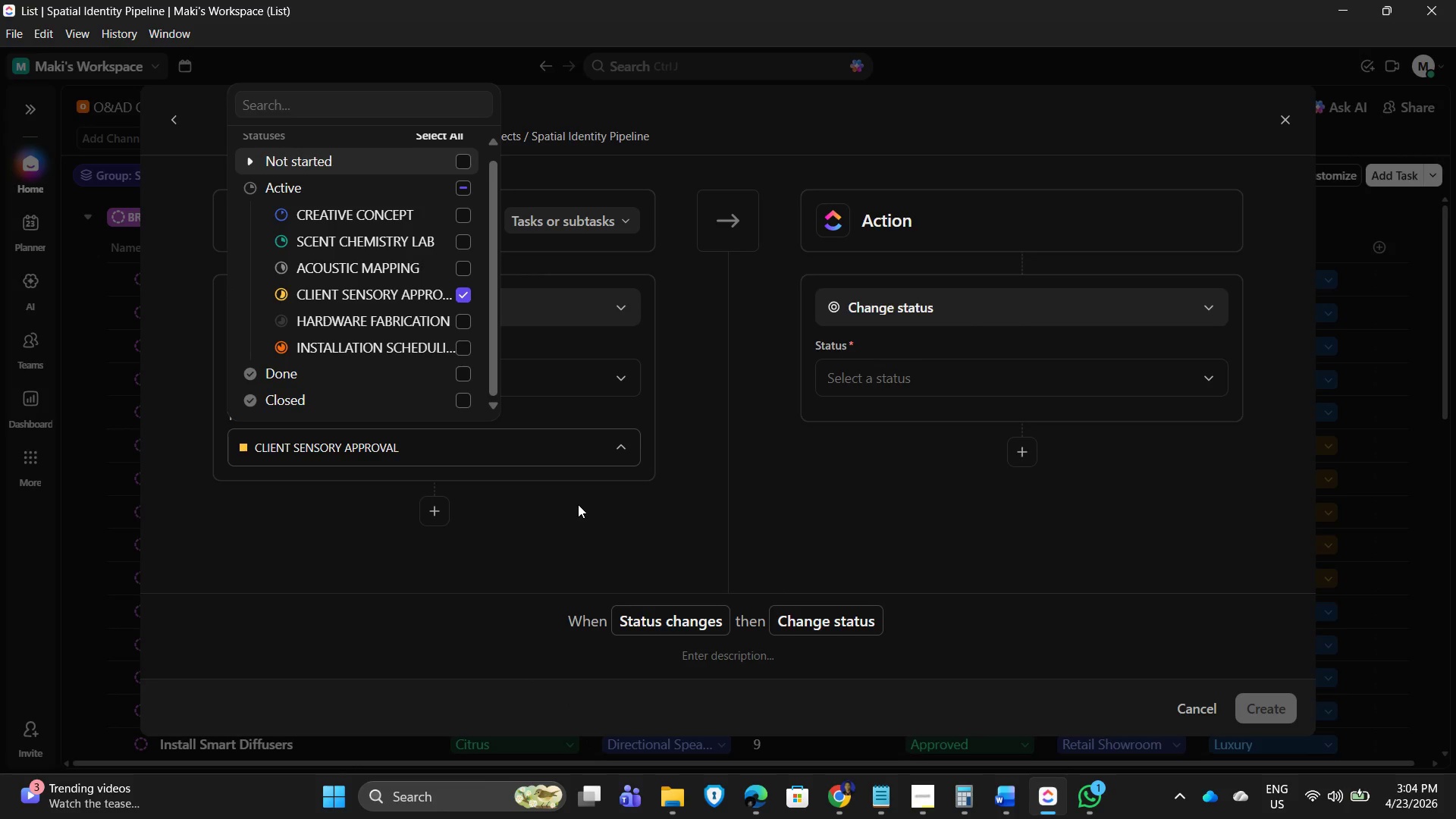 
left_click([578, 504])
 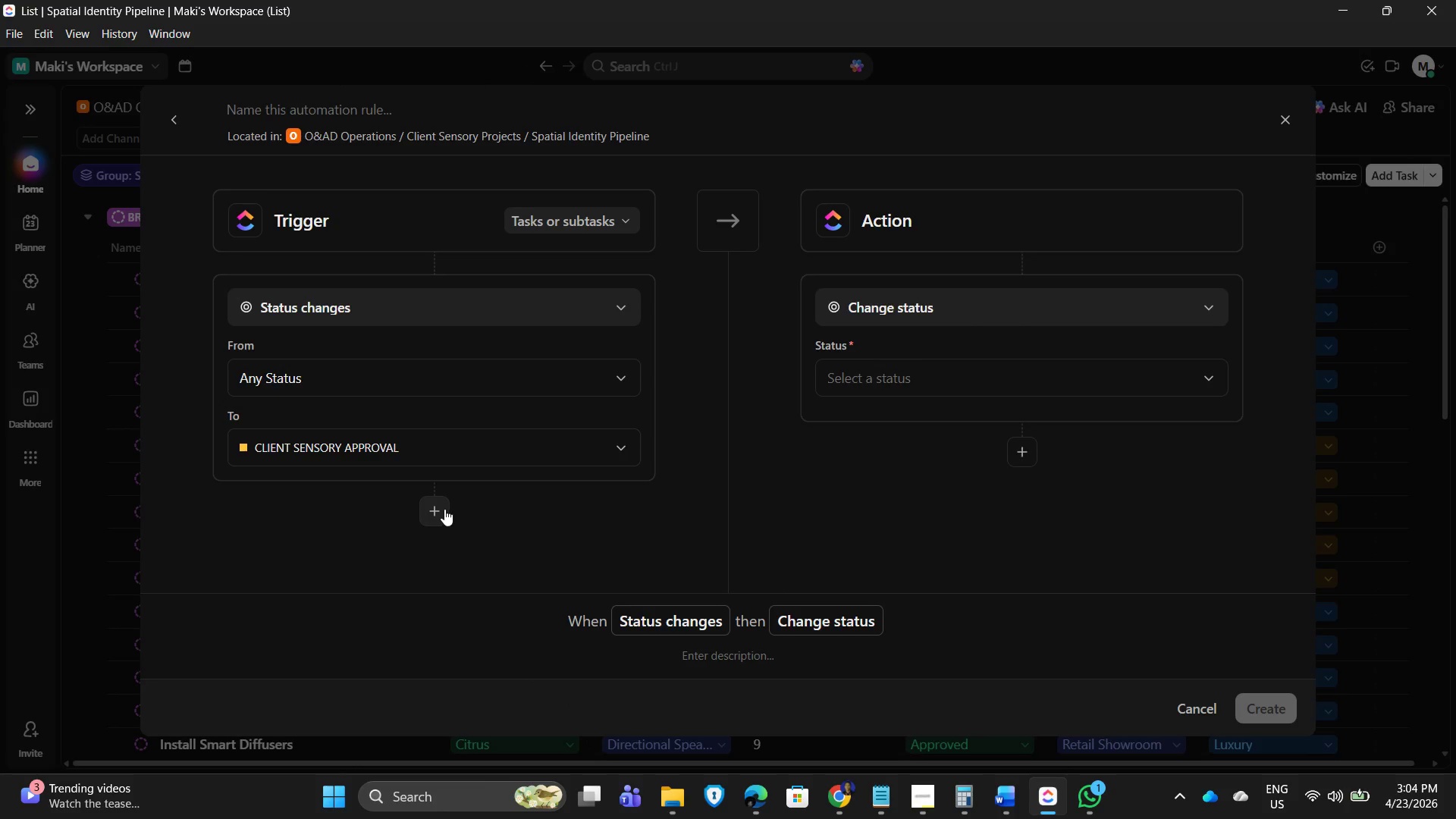 
left_click([444, 509])
 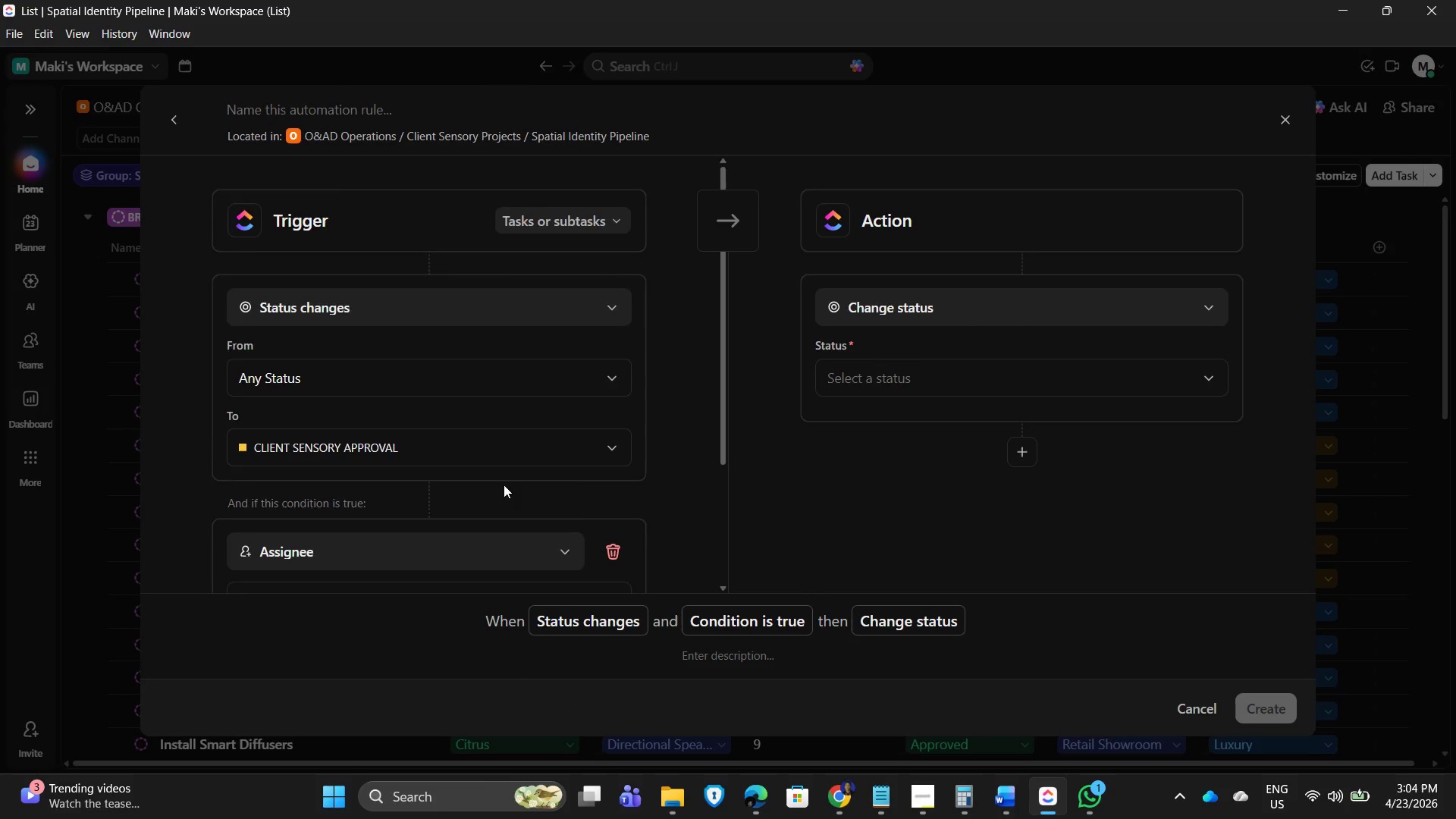 
scroll: coordinate [502, 492], scroll_direction: down, amount: 2.0
 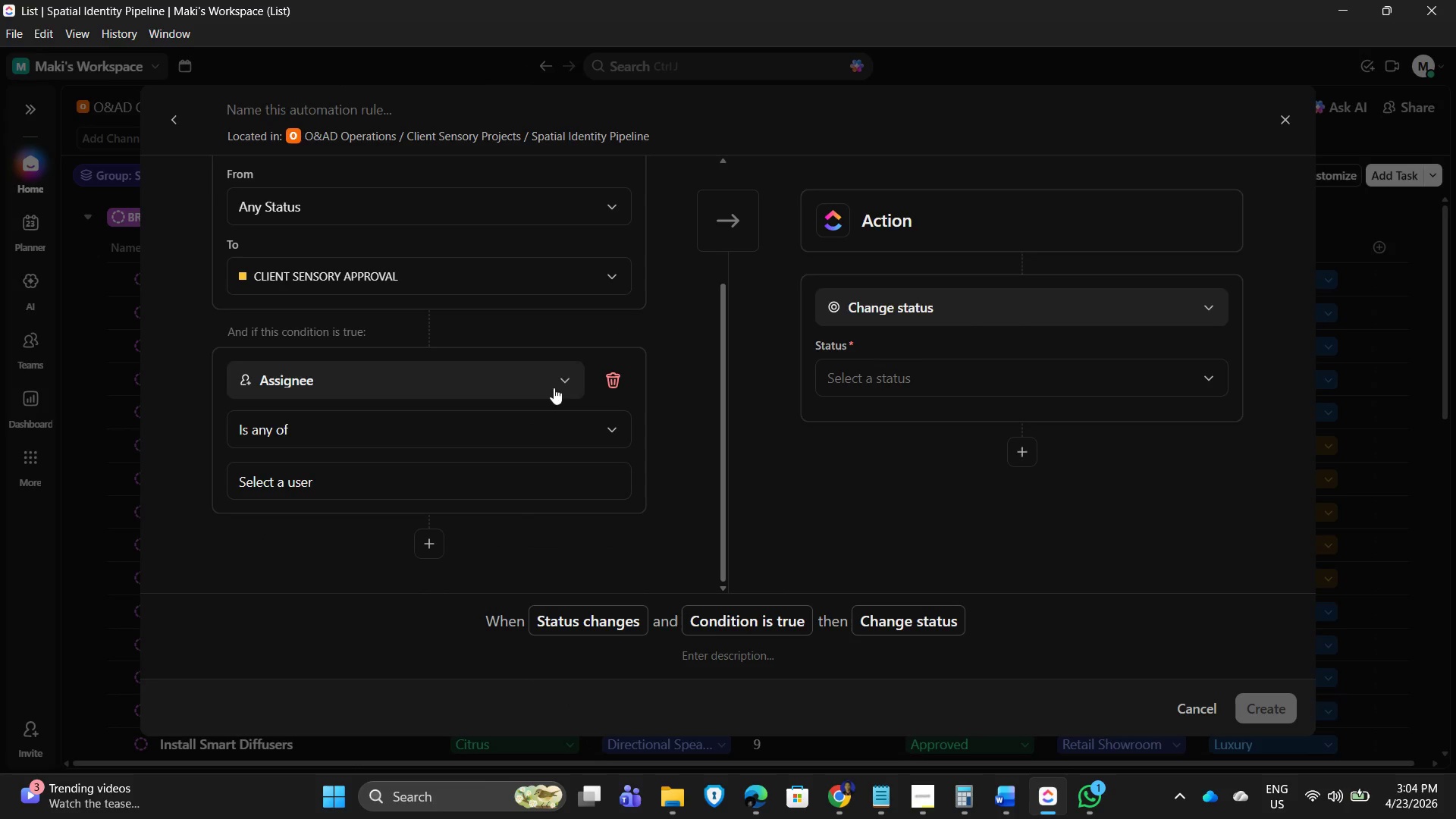 
left_click([560, 368])
 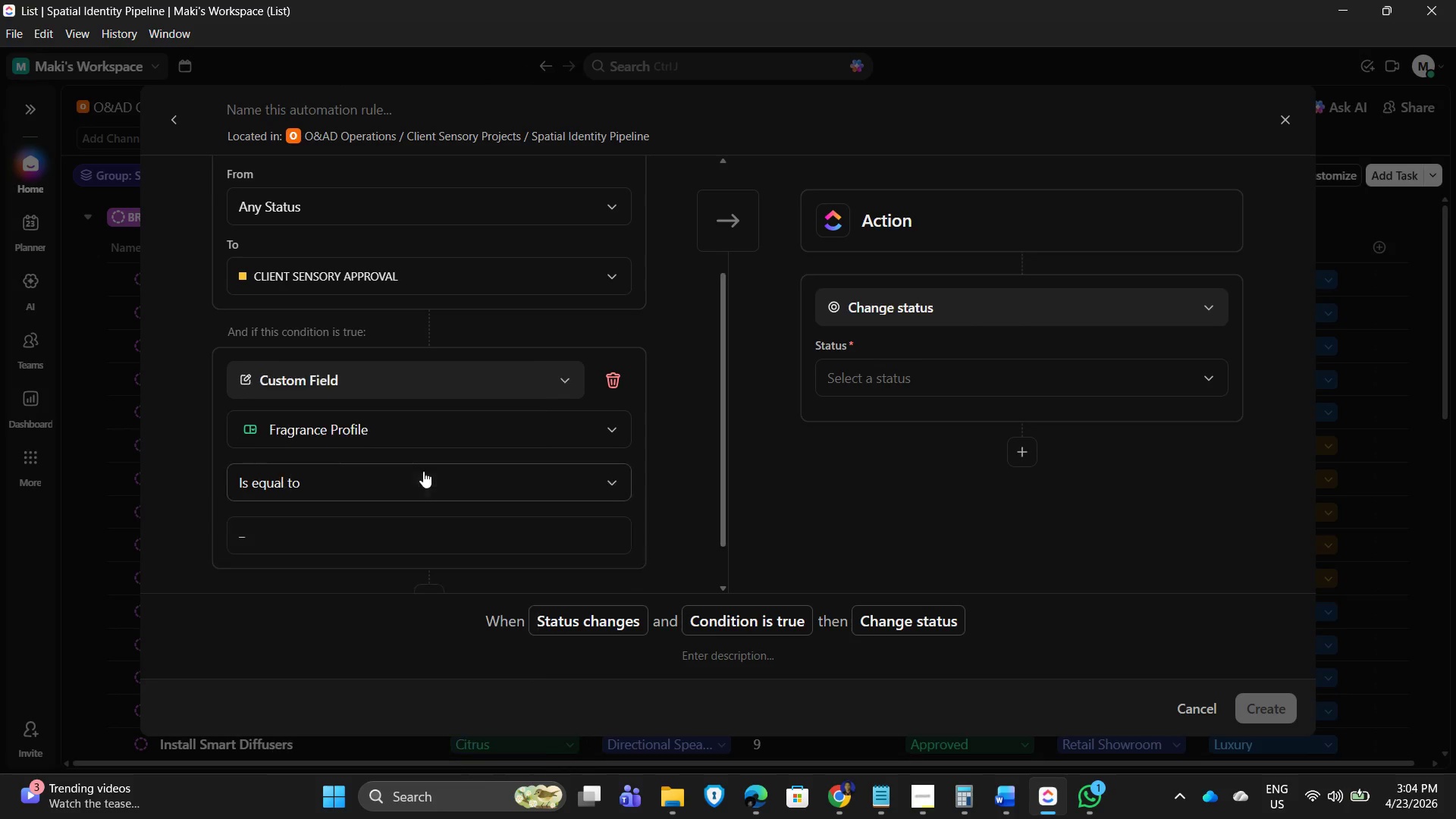 
left_click_drag(start_coordinate=[388, 440], to_coordinate=[385, 432])
 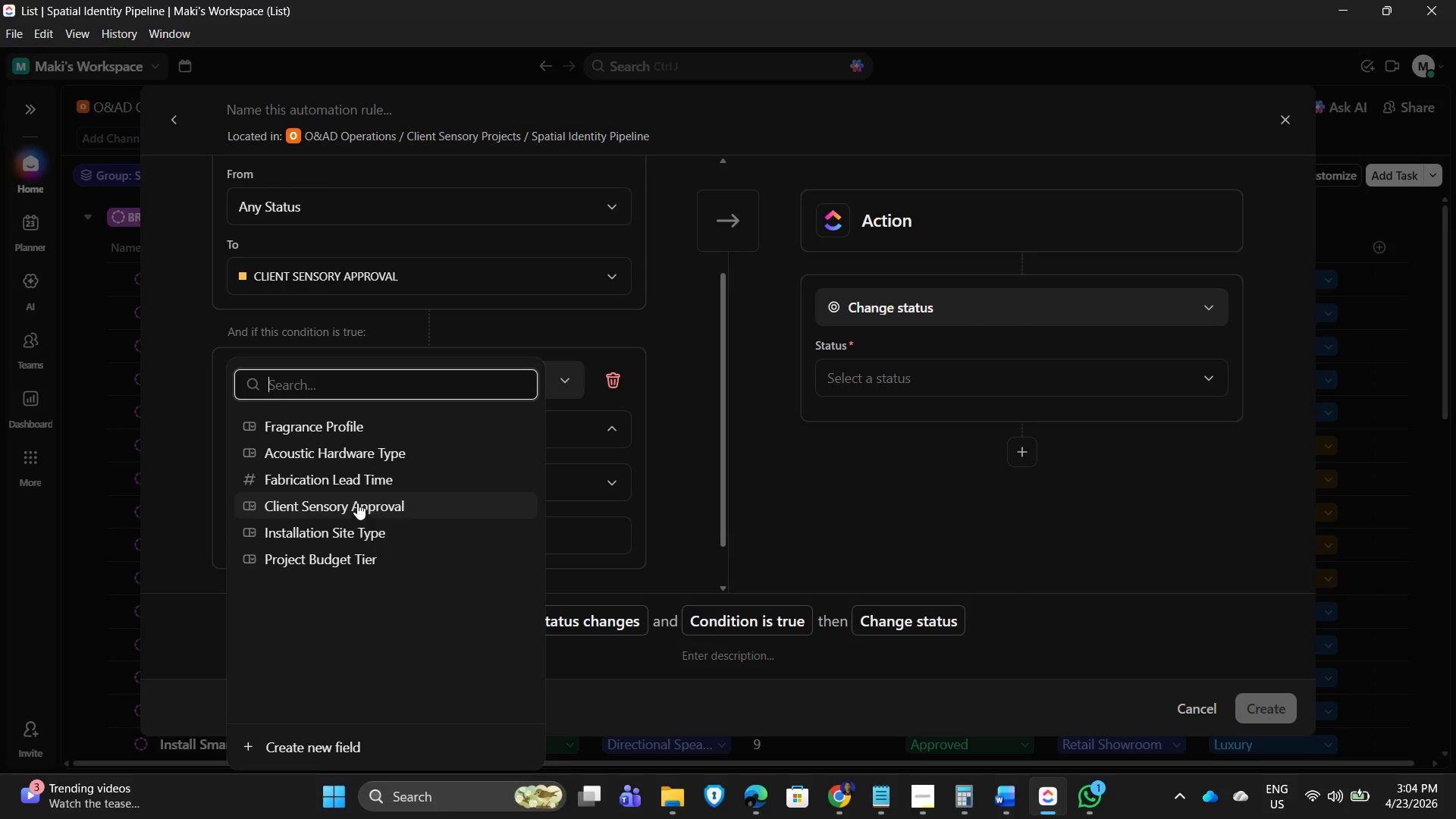 
left_click([356, 499])
 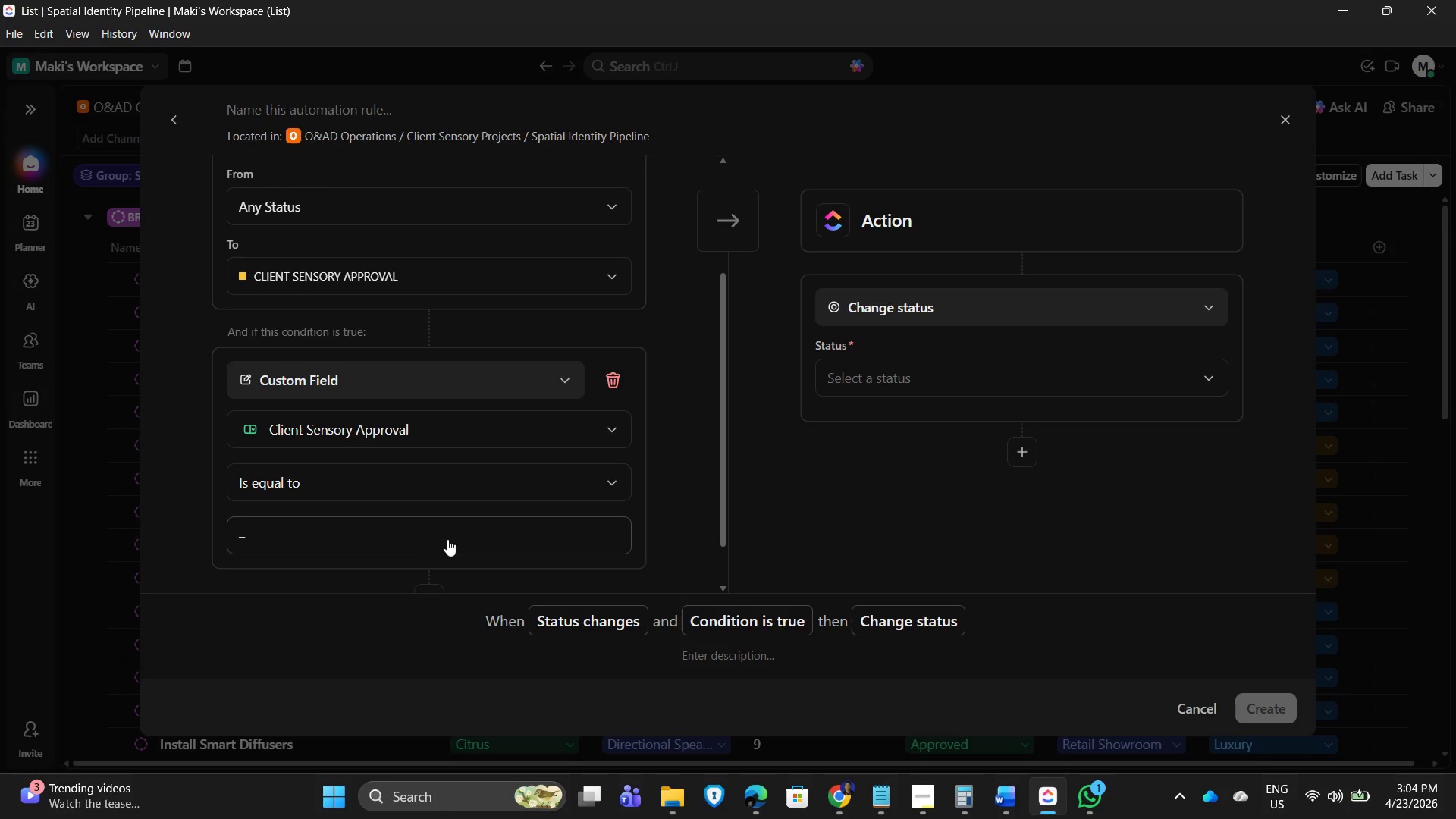 
left_click([346, 541])
 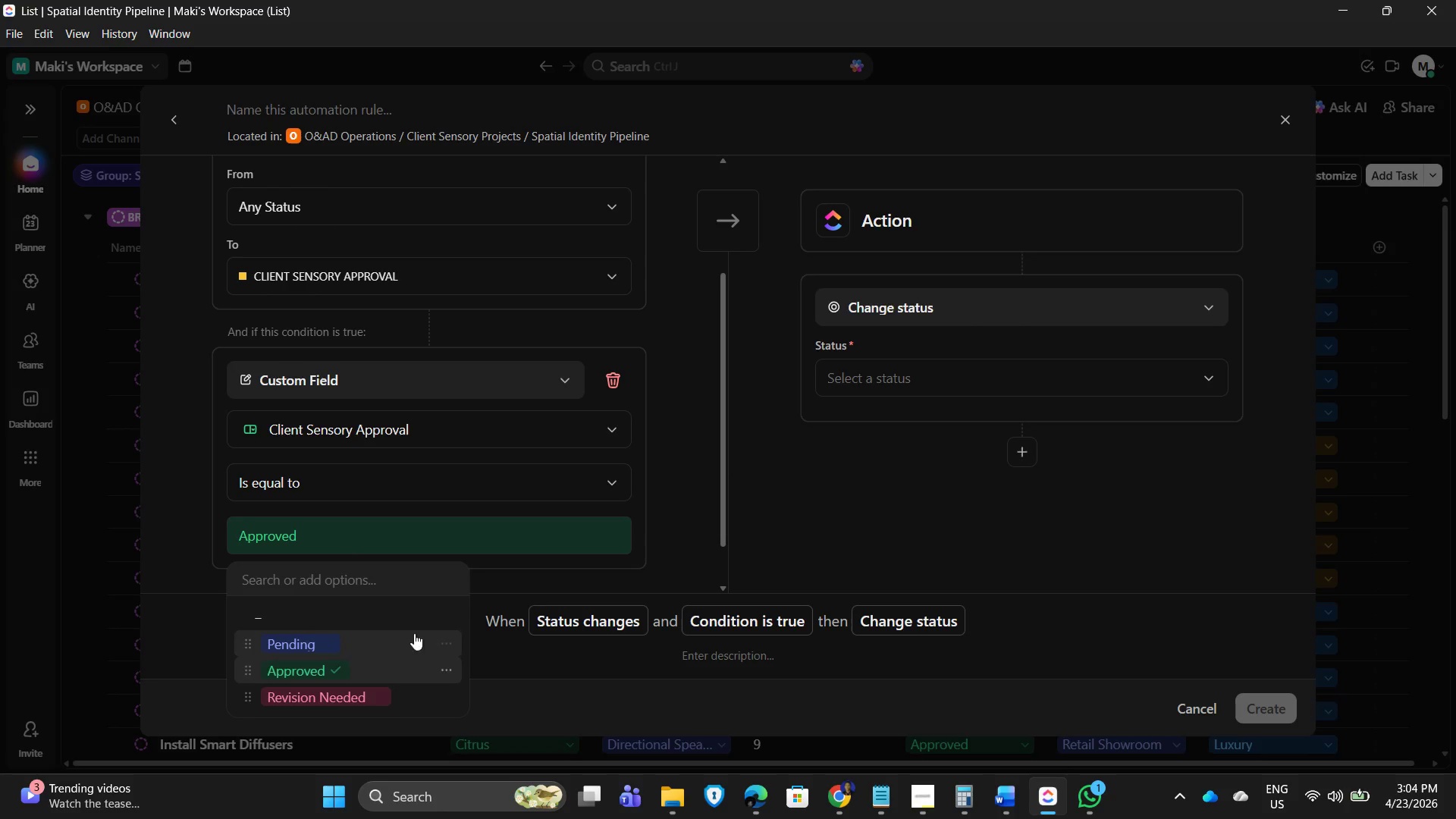 
left_click([857, 451])
 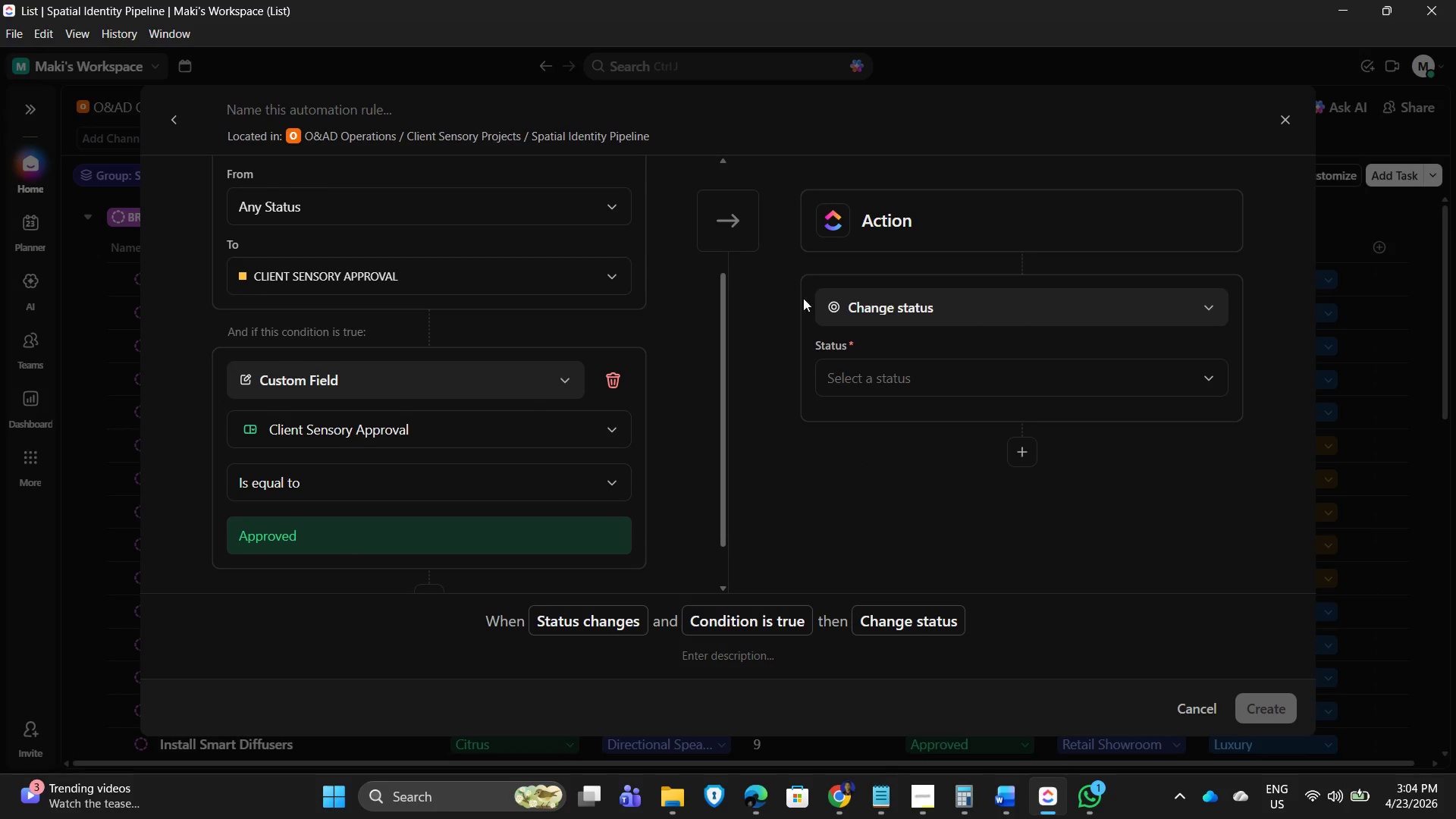 
scroll: coordinate [871, 288], scroll_direction: up, amount: 2.0
 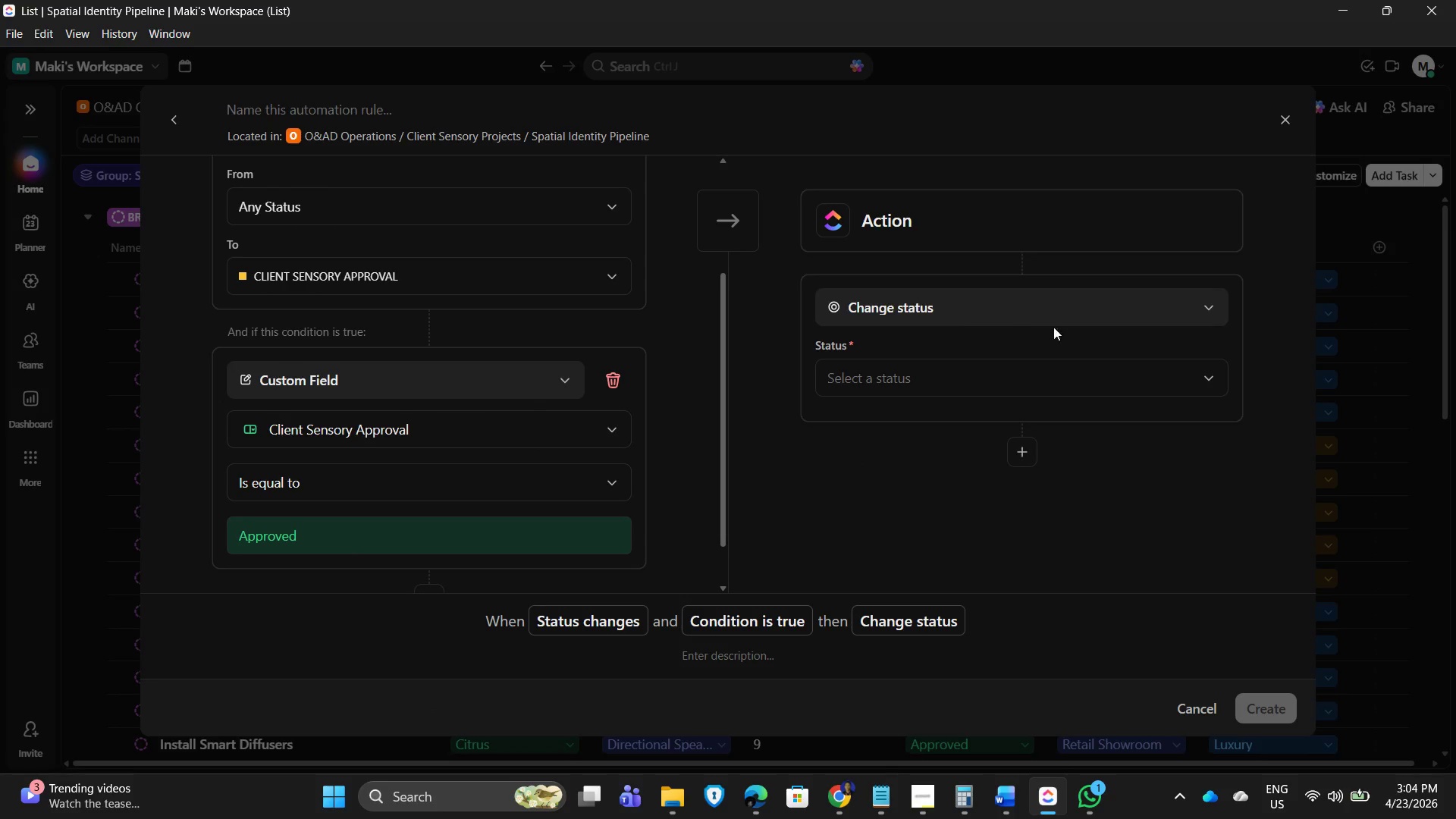 
left_click([1116, 316])
 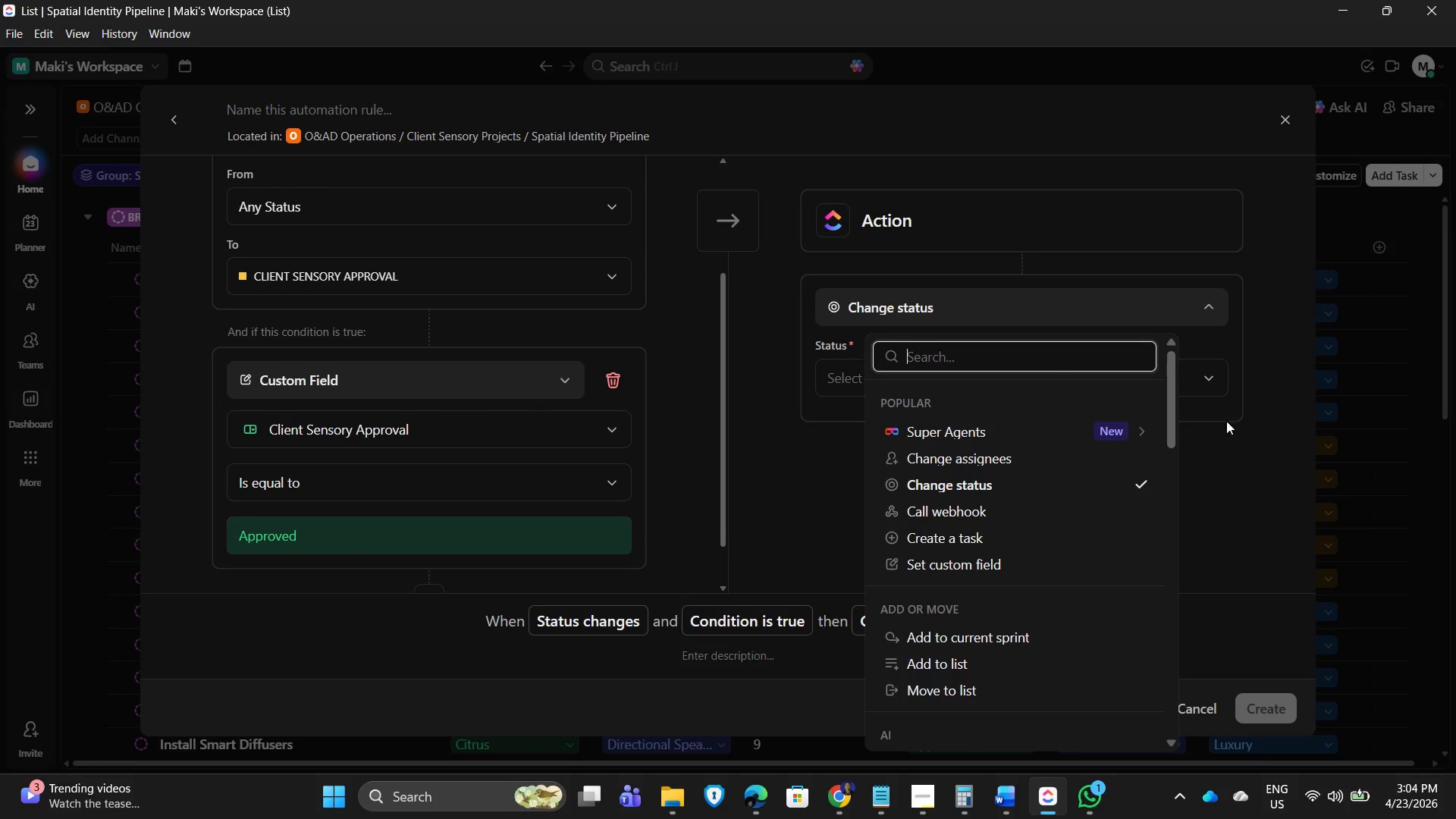 
left_click([1255, 434])
 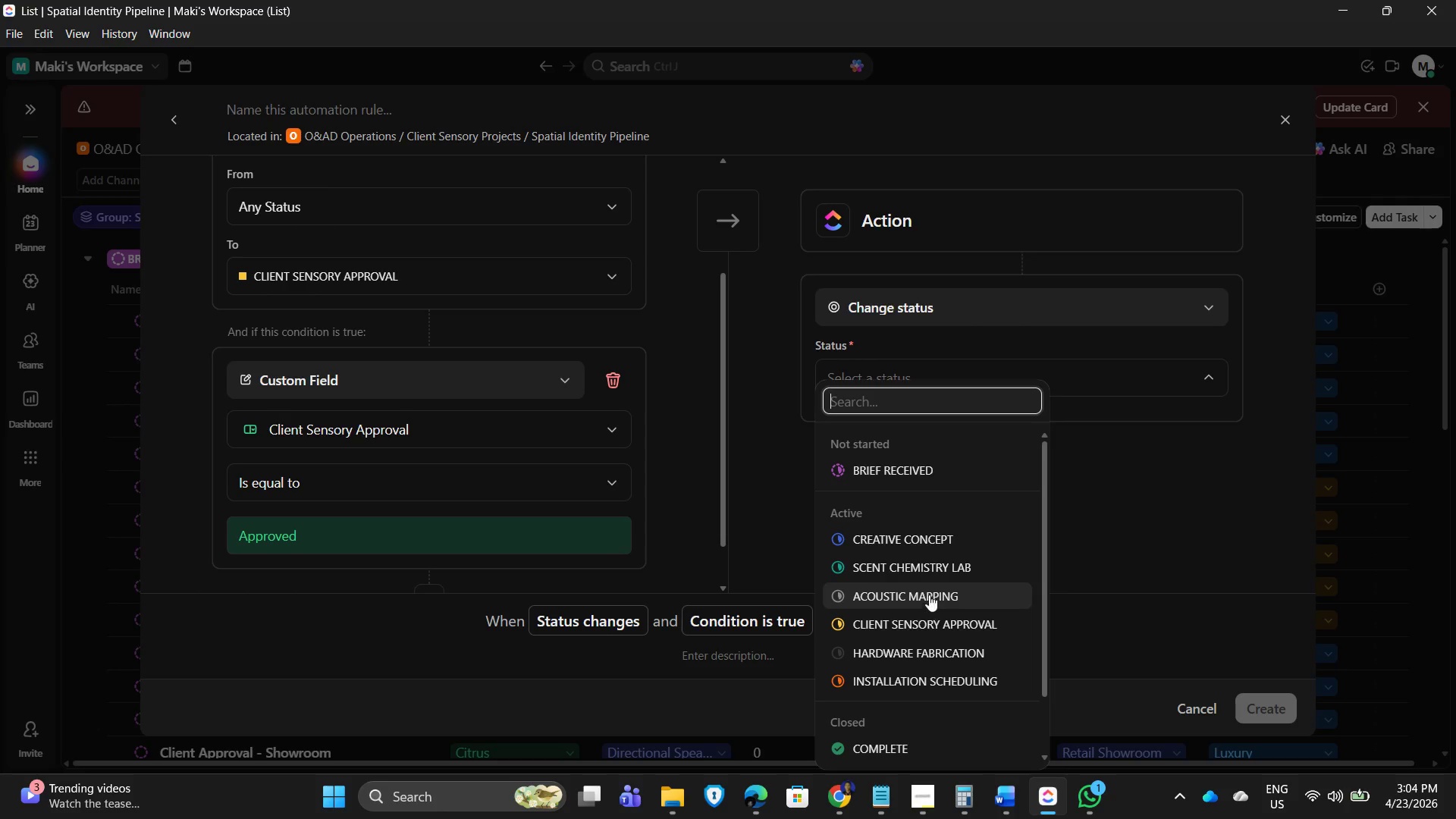 
wait(6.67)
 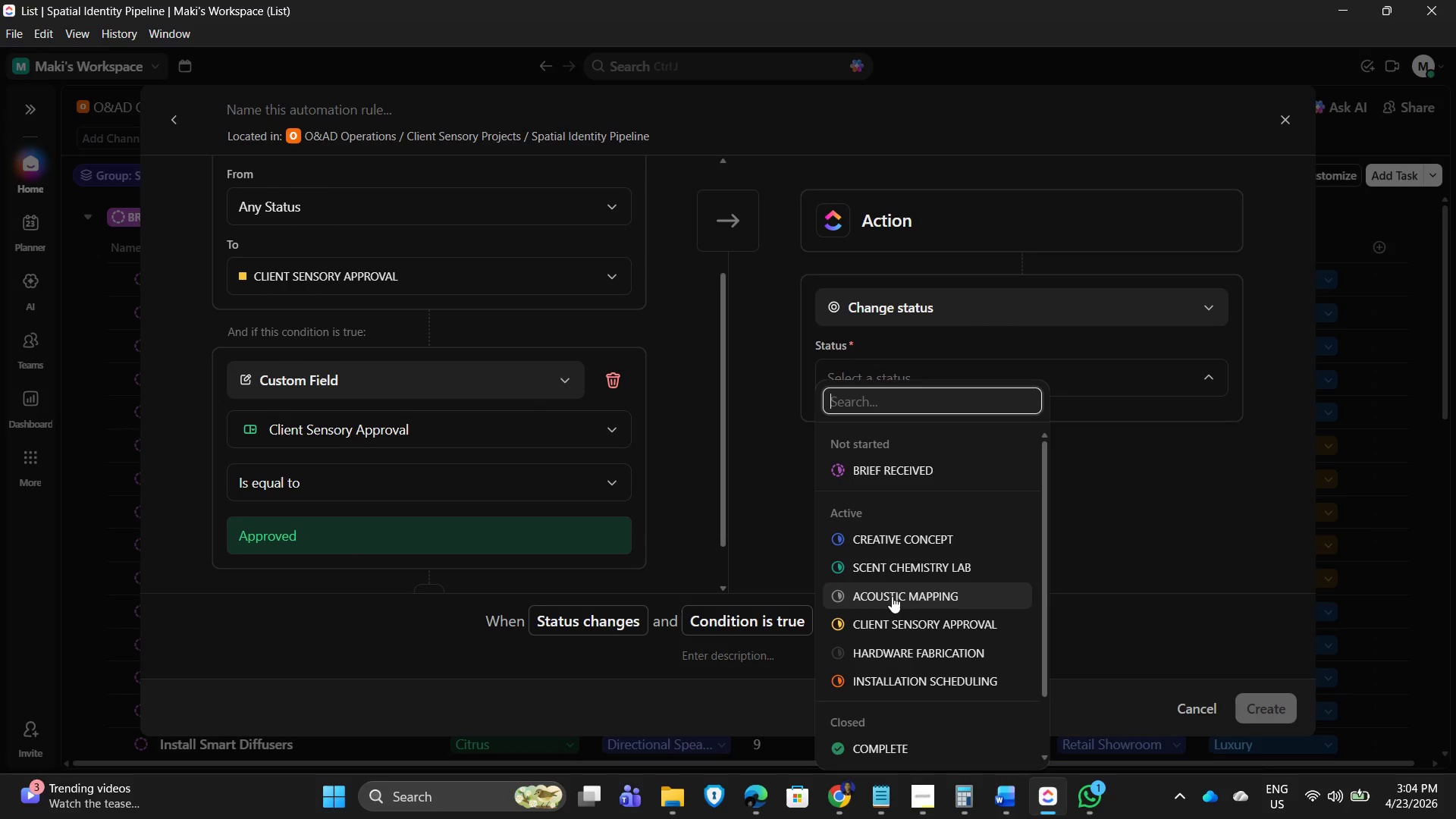 
left_click([945, 627])
 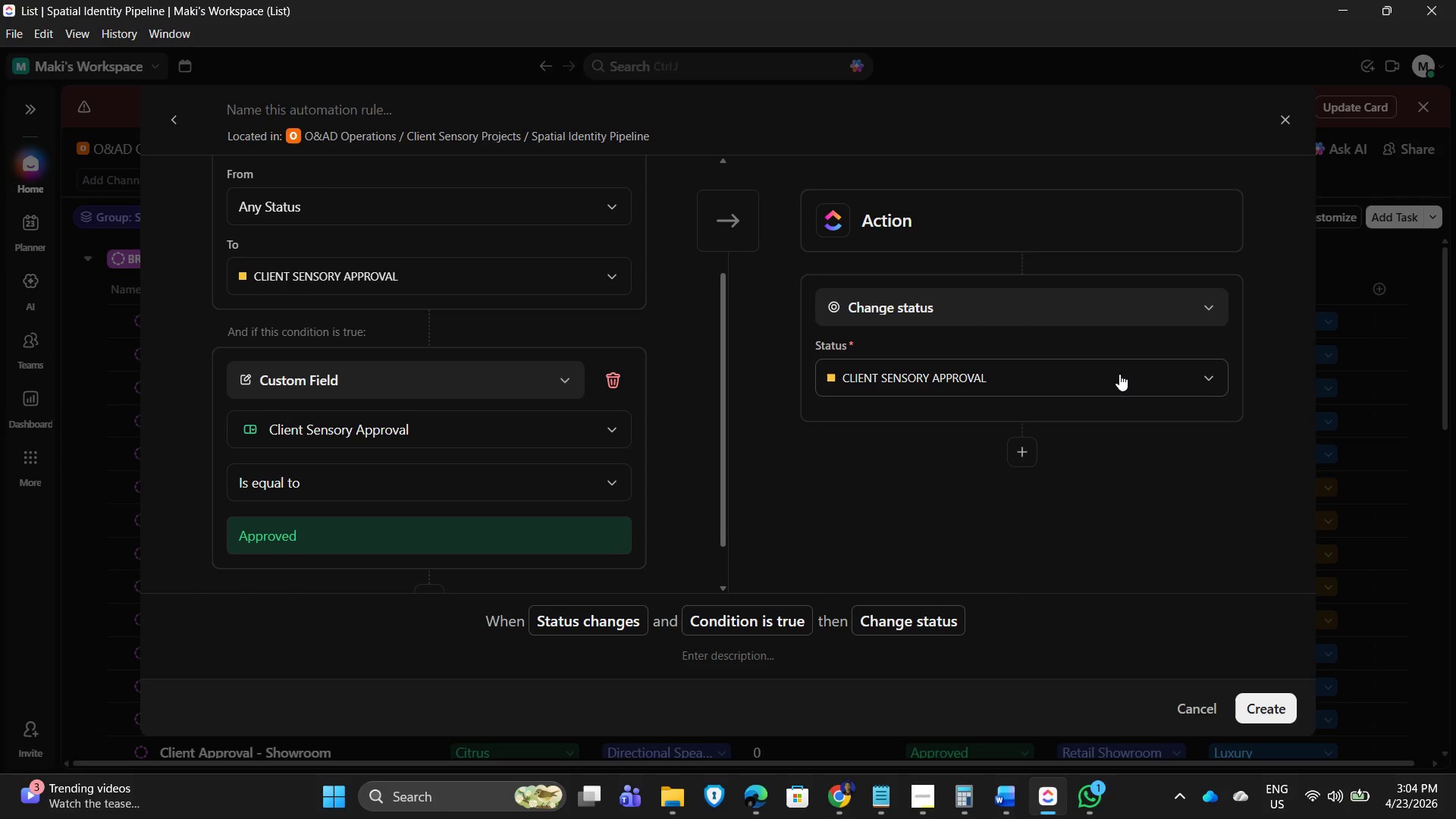 
wait(9.39)
 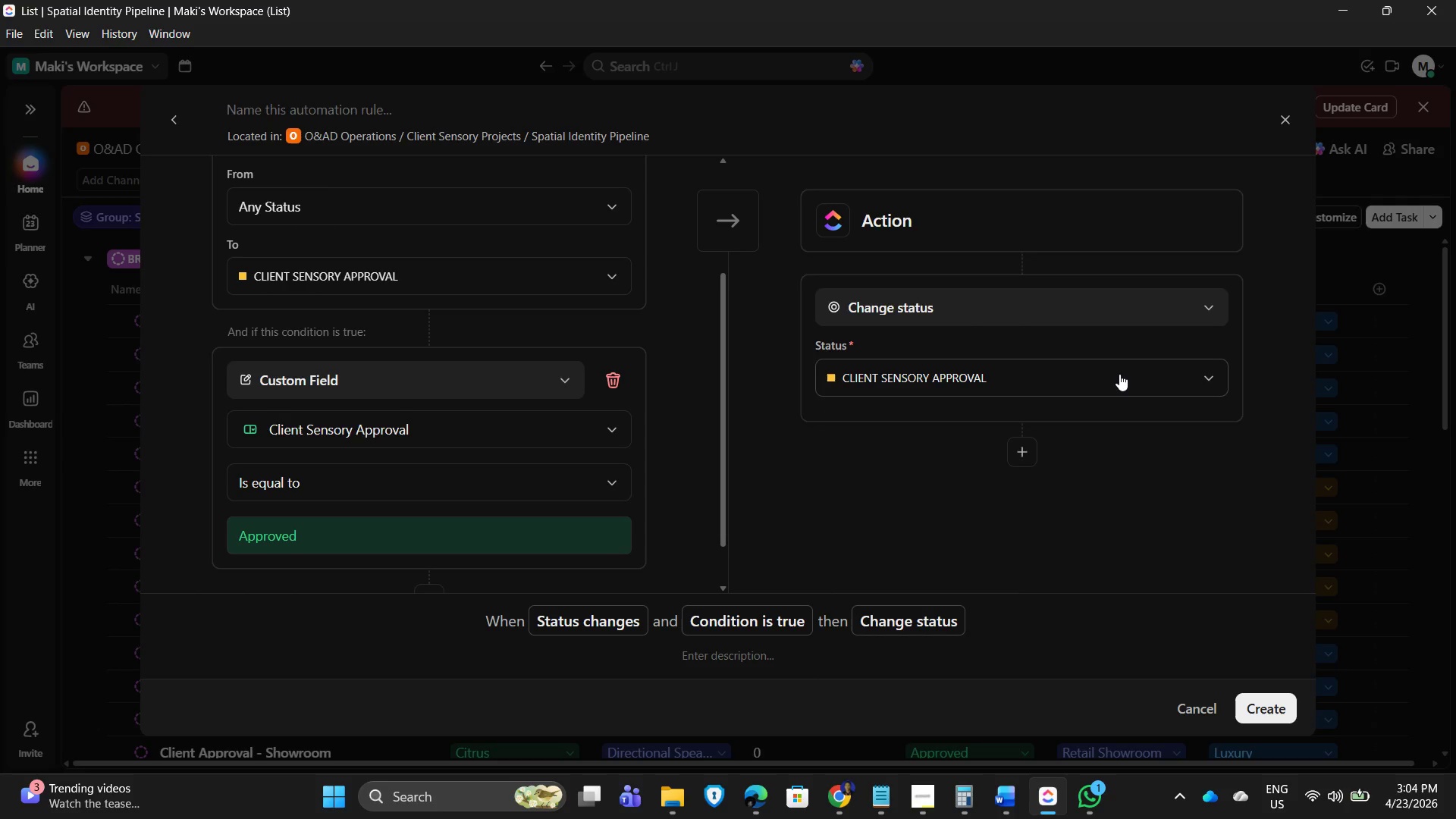 
double_click([1138, 381])
 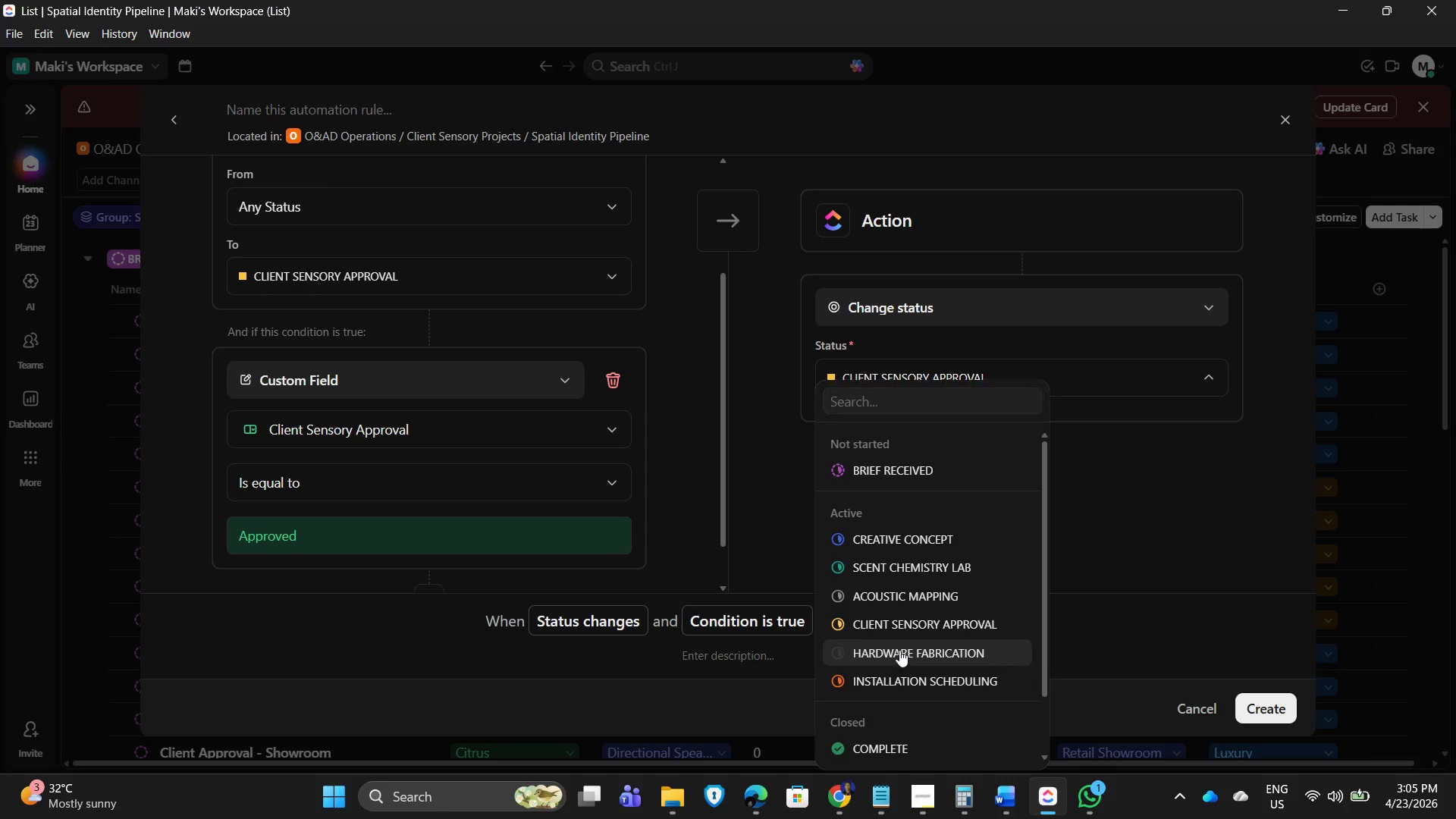 
left_click_drag(start_coordinate=[1201, 526], to_coordinate=[1200, 522])
 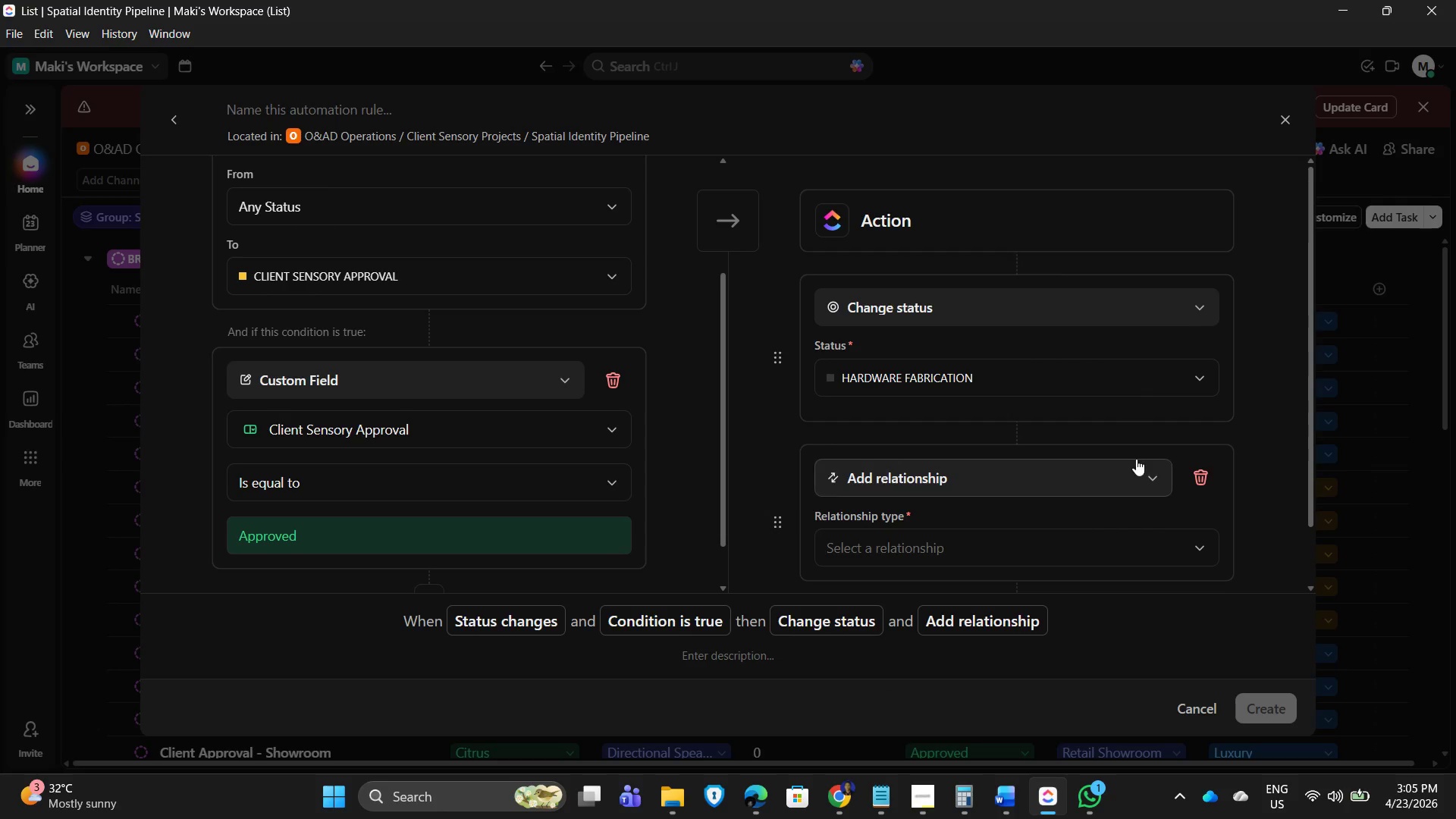 
scroll: coordinate [1087, 479], scroll_direction: down, amount: 1.0
 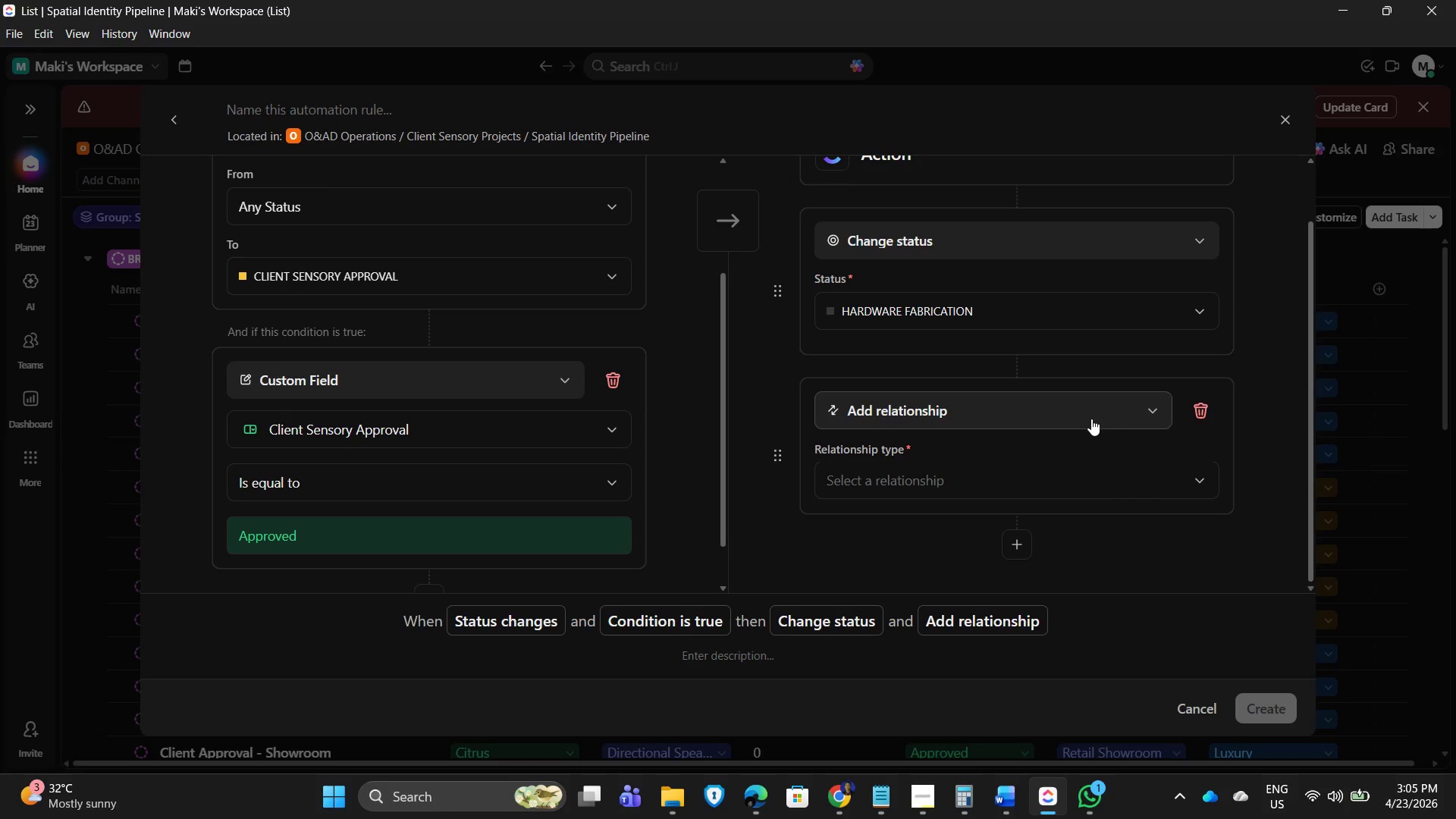 
left_click([1091, 418])
 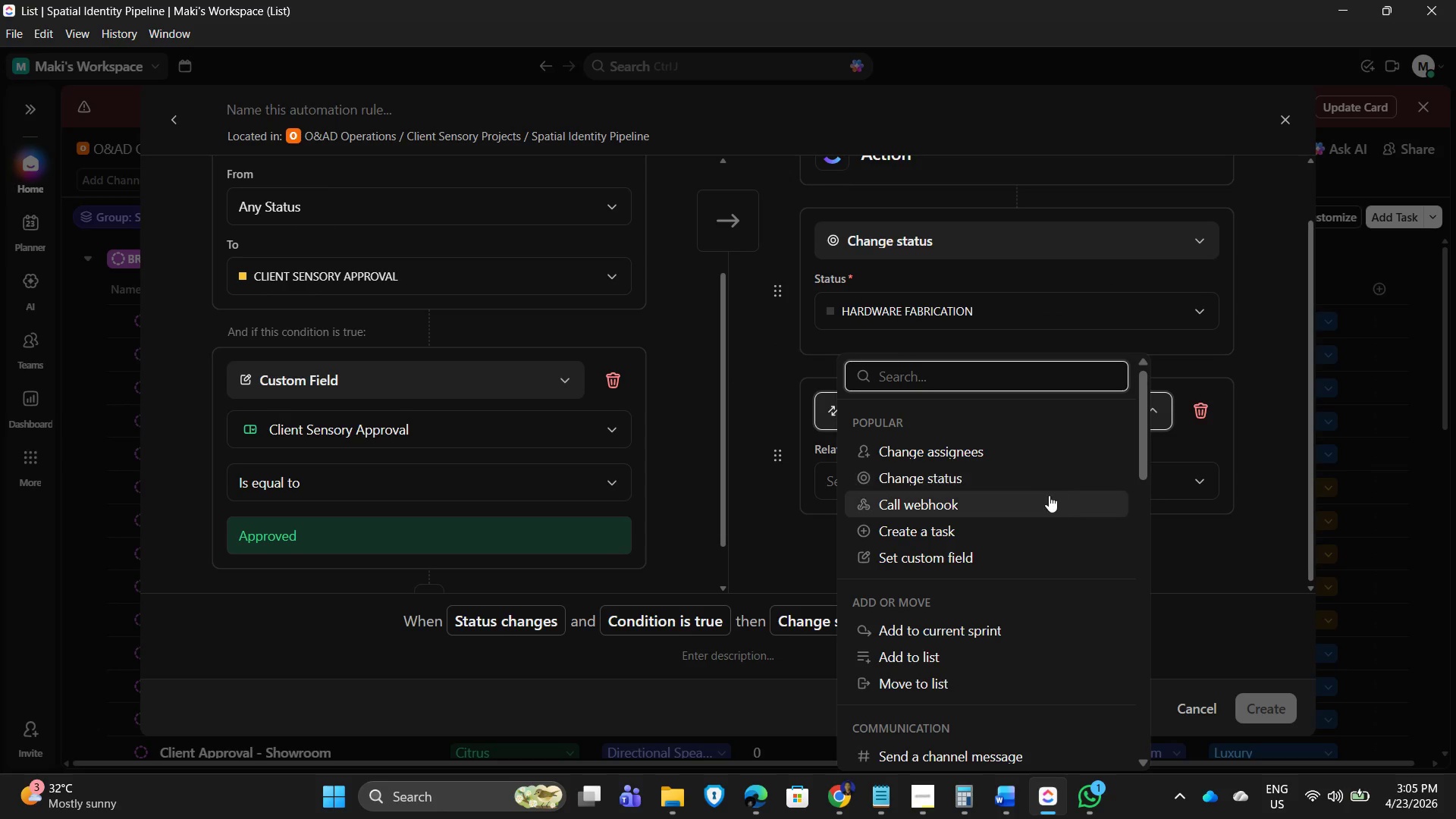 
left_click([1059, 413])
 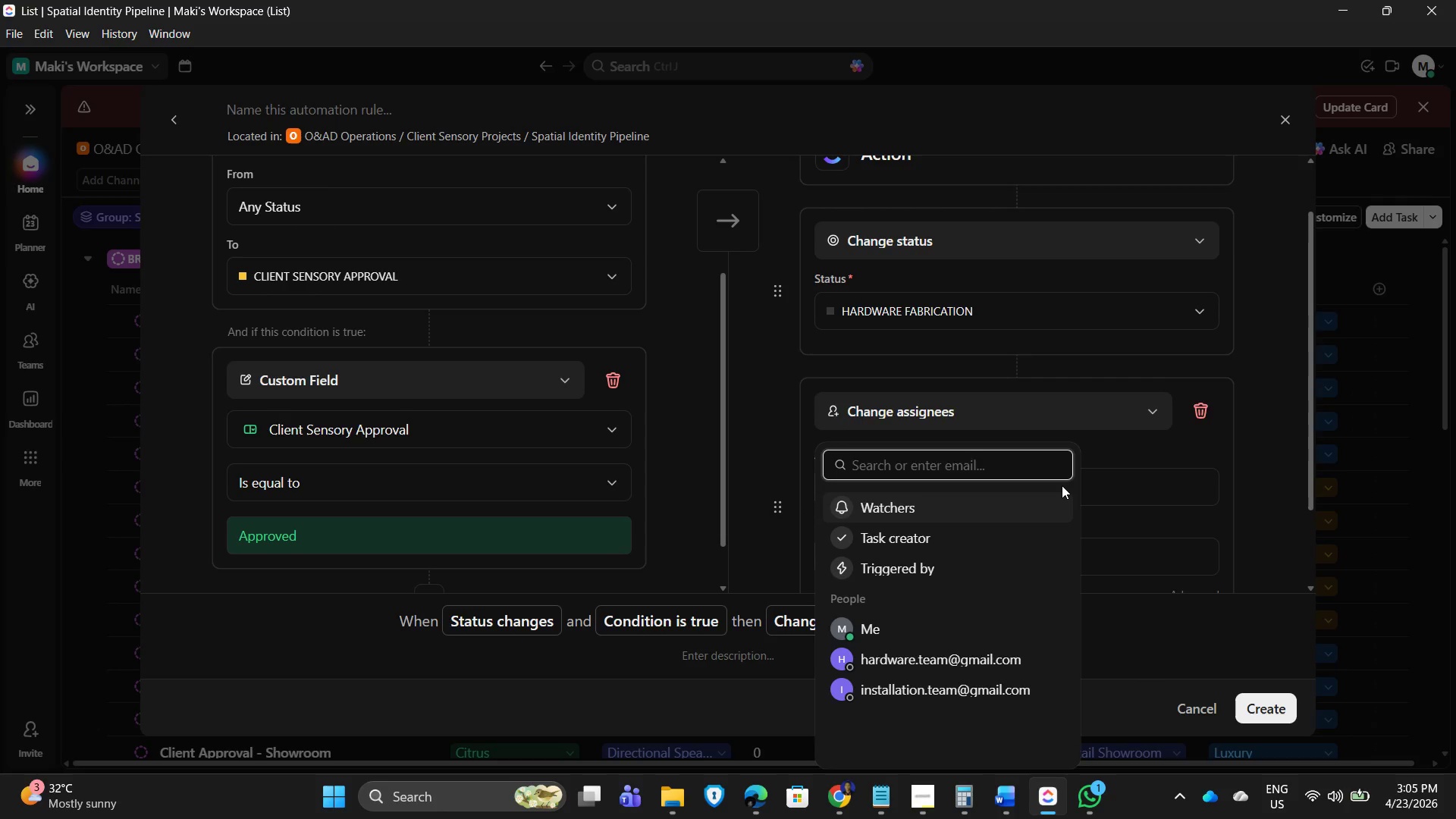 
wait(5.73)
 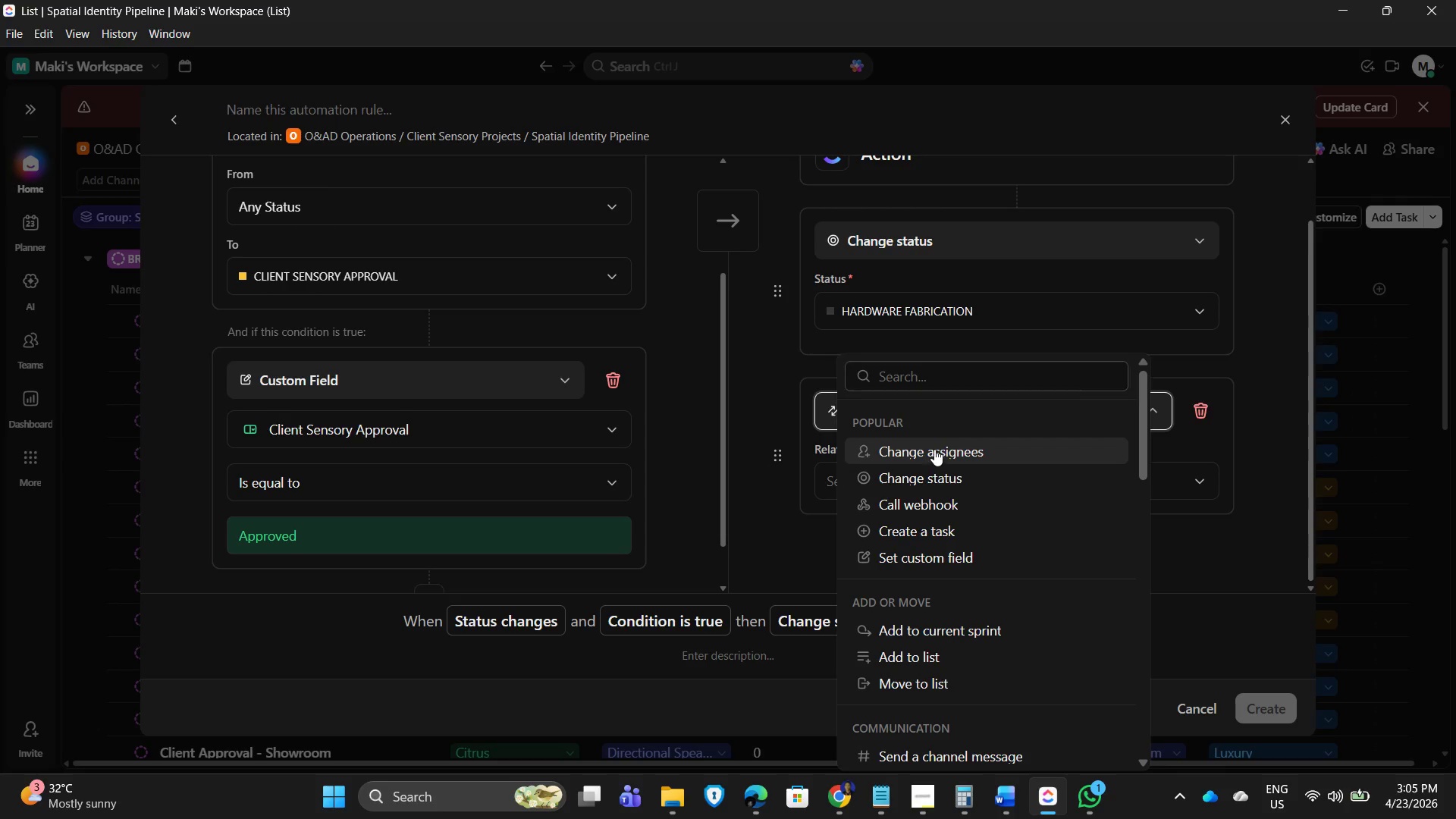 
left_click([910, 654])
 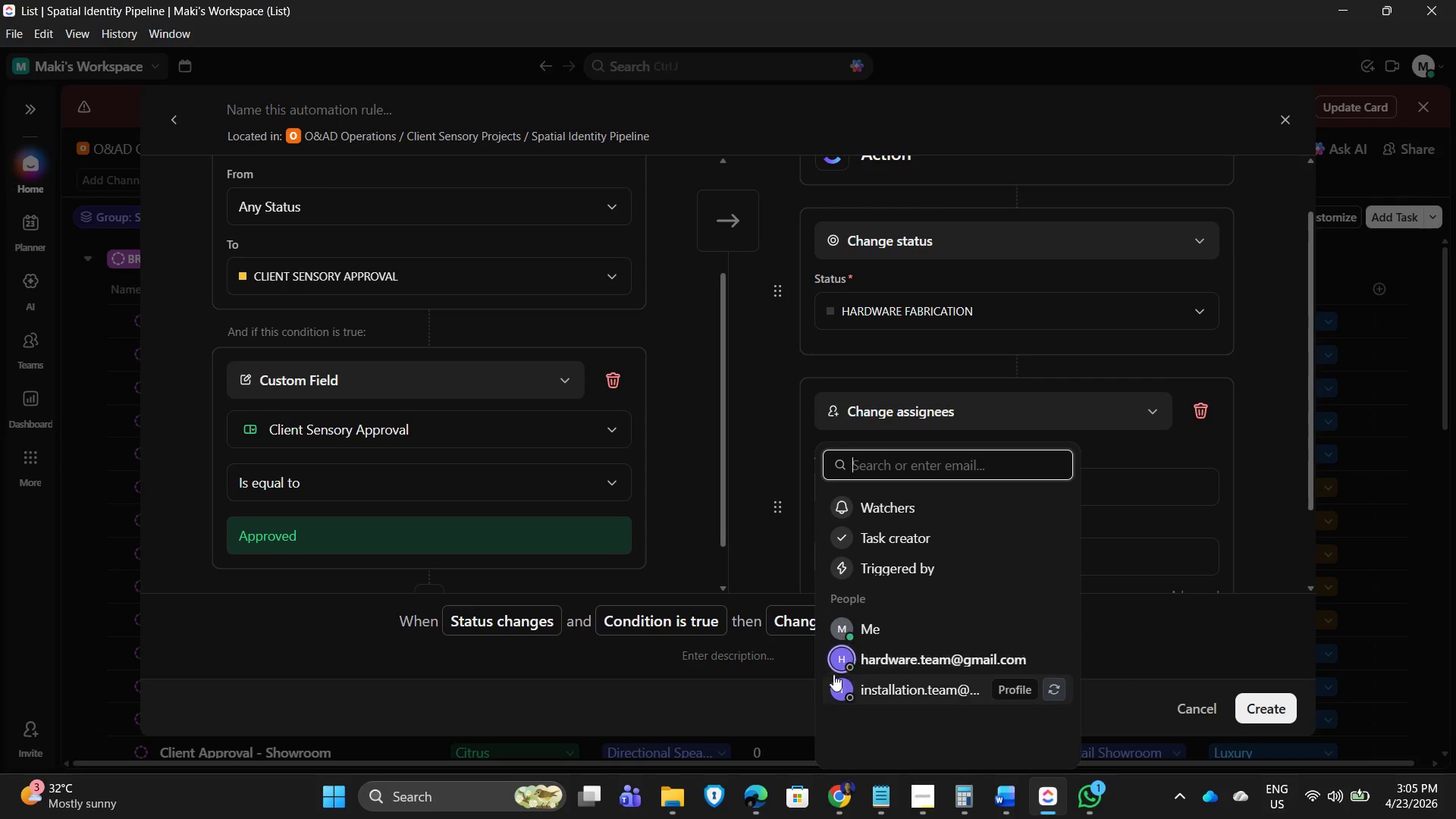 
left_click([1284, 577])
 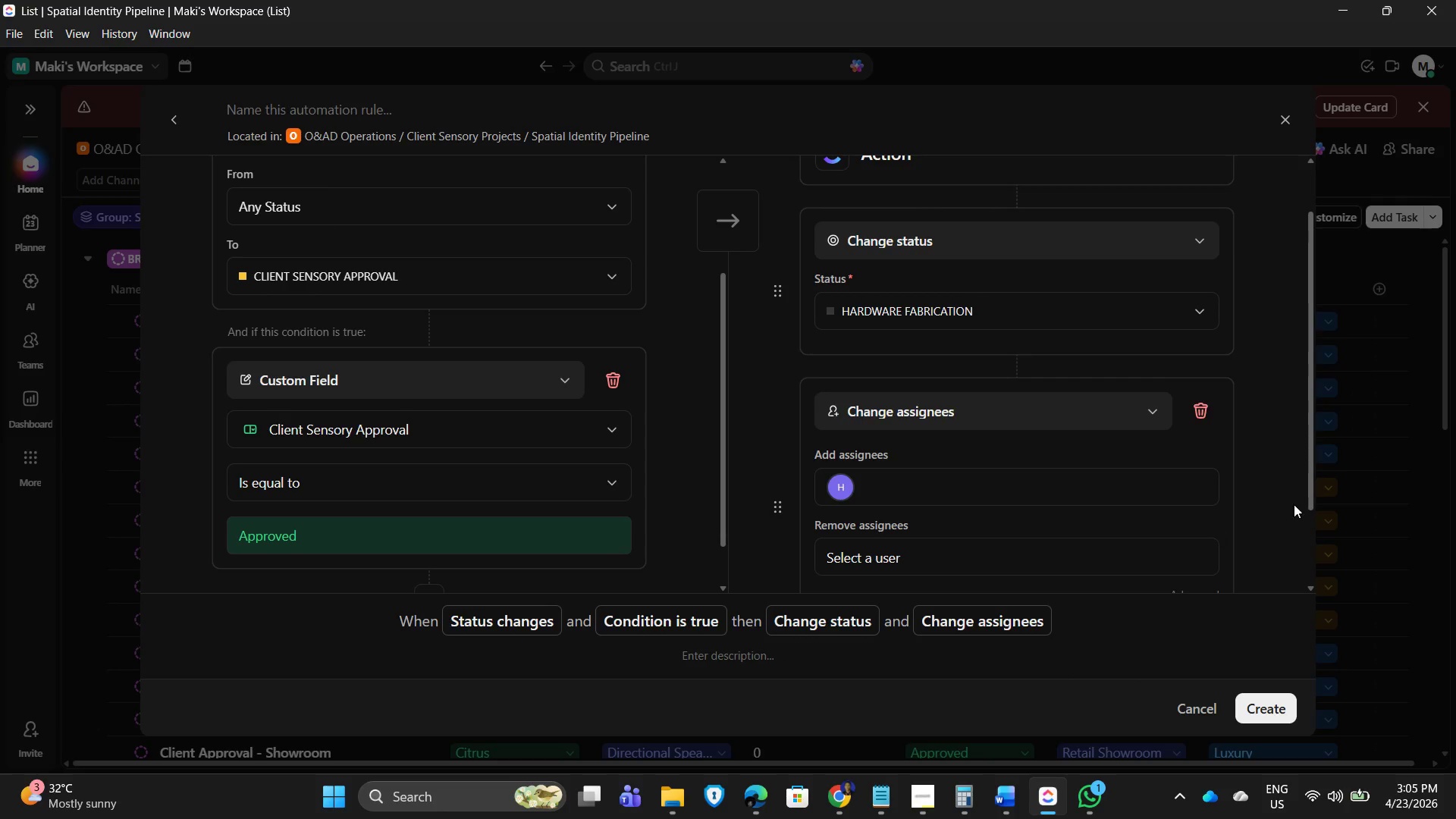 
scroll: coordinate [1259, 463], scroll_direction: down, amount: 3.0
 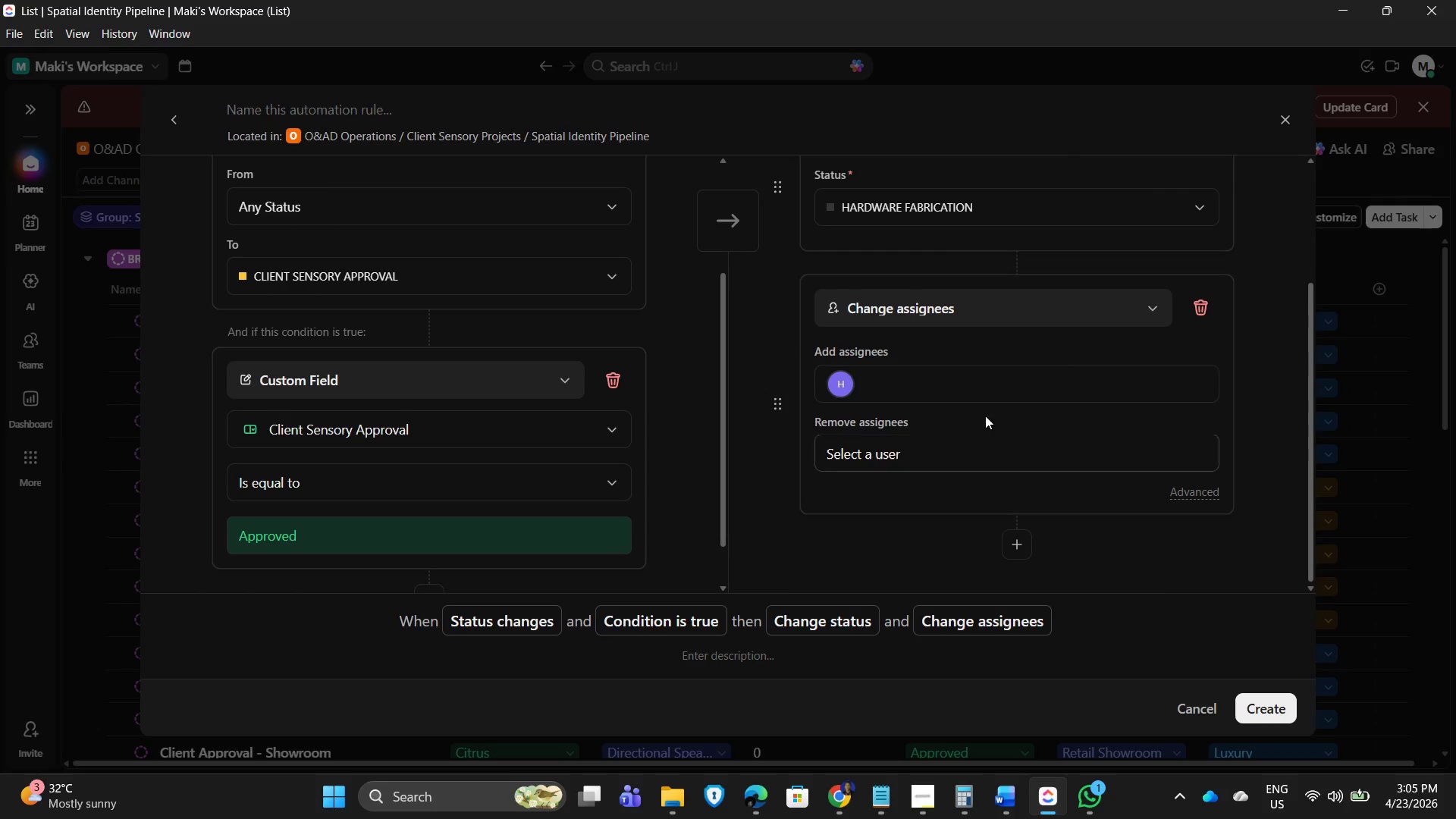 
scroll: coordinate [480, 218], scroll_direction: up, amount: 3.0
 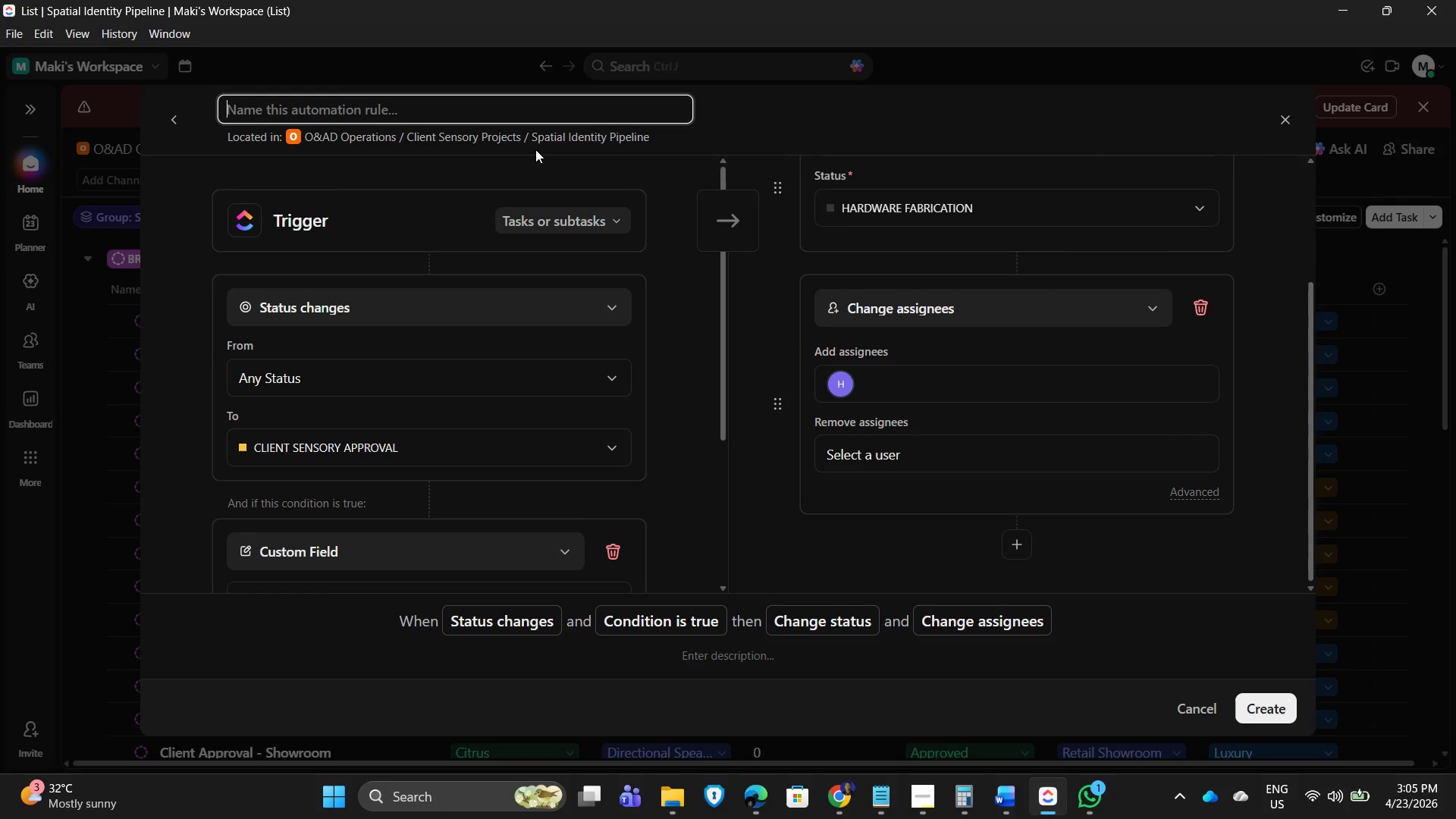 
type(Creative - Technical Handoff)
 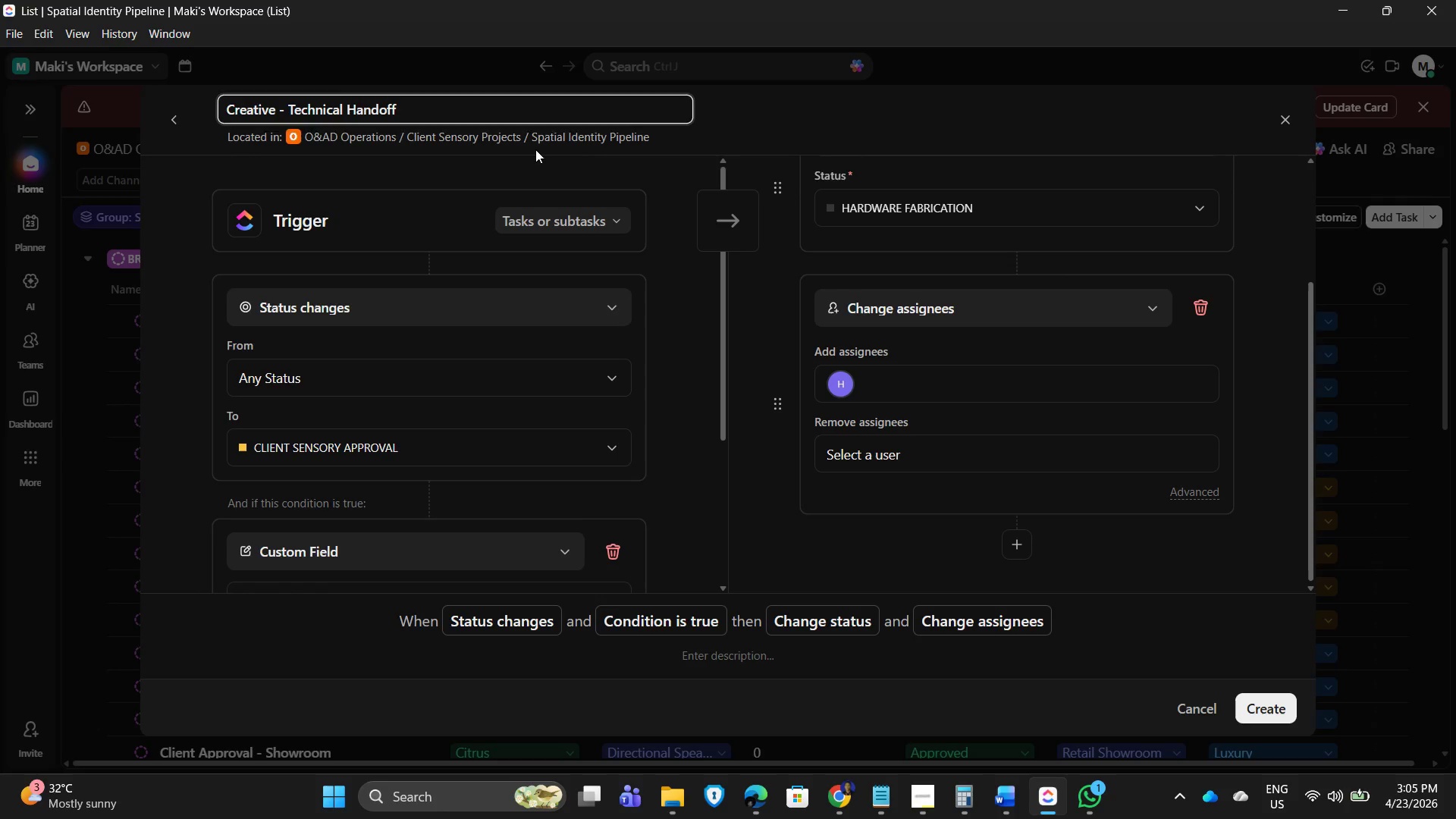 
 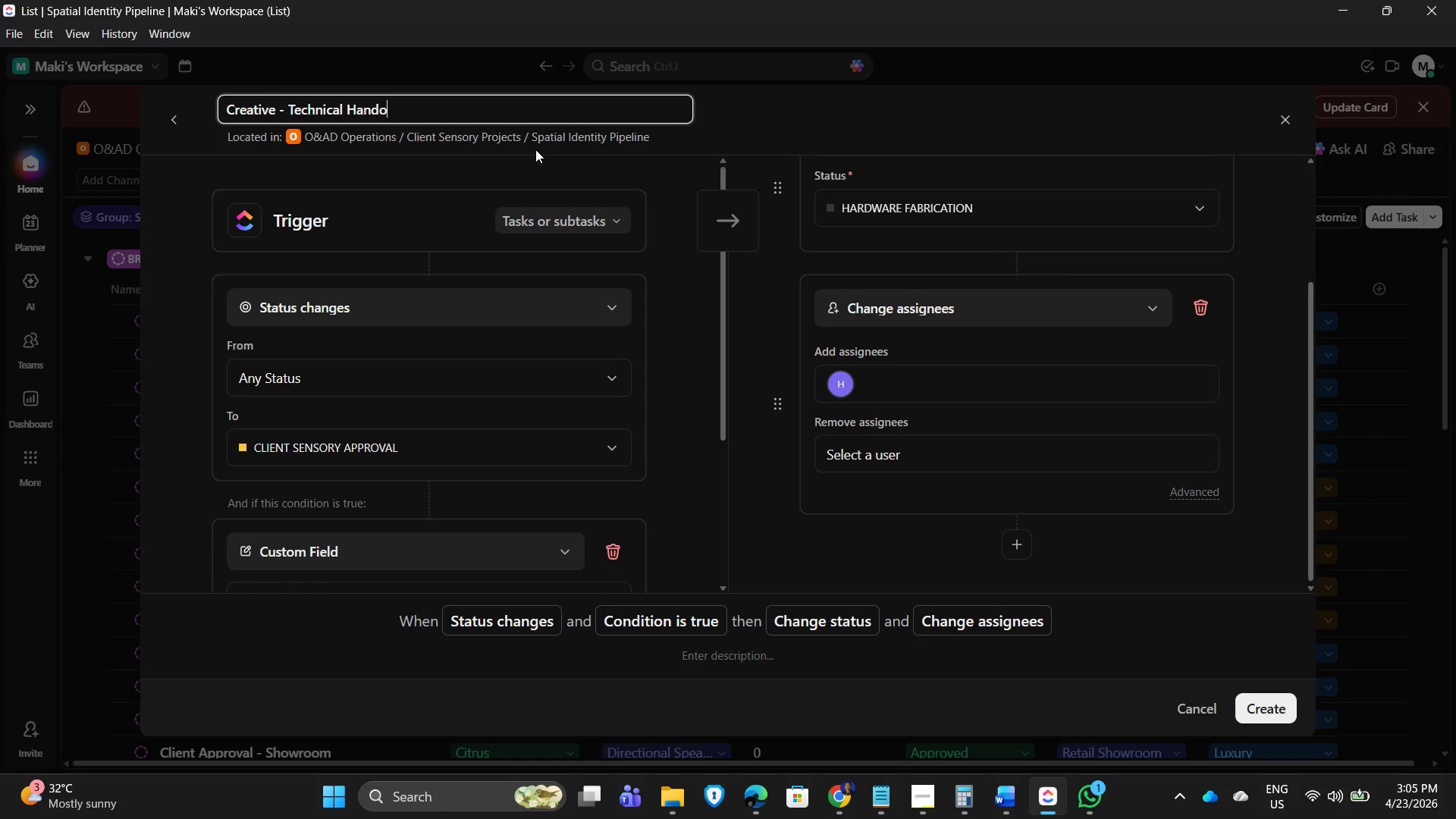 
key(Enter)
 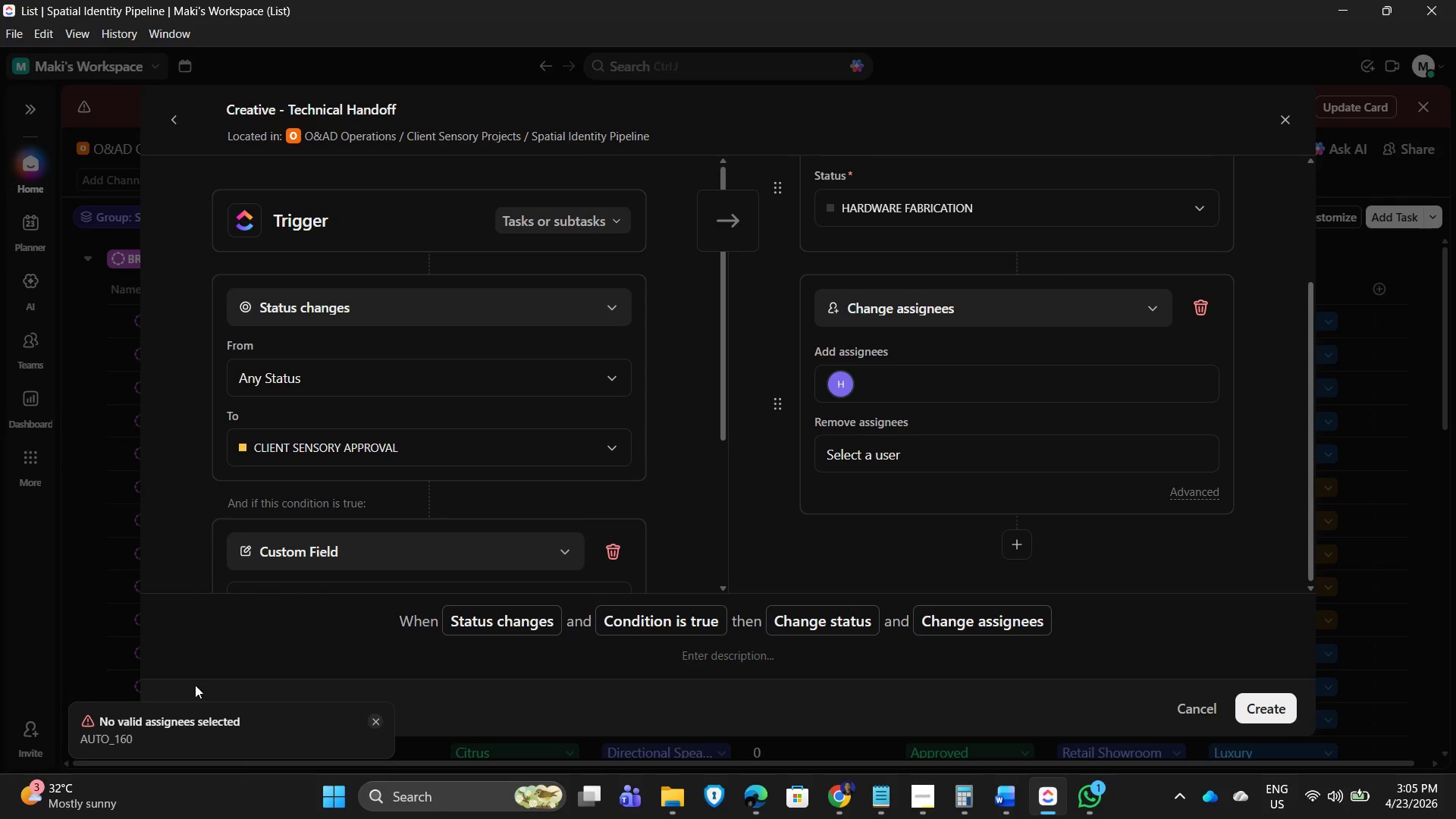 
wait(7.03)
 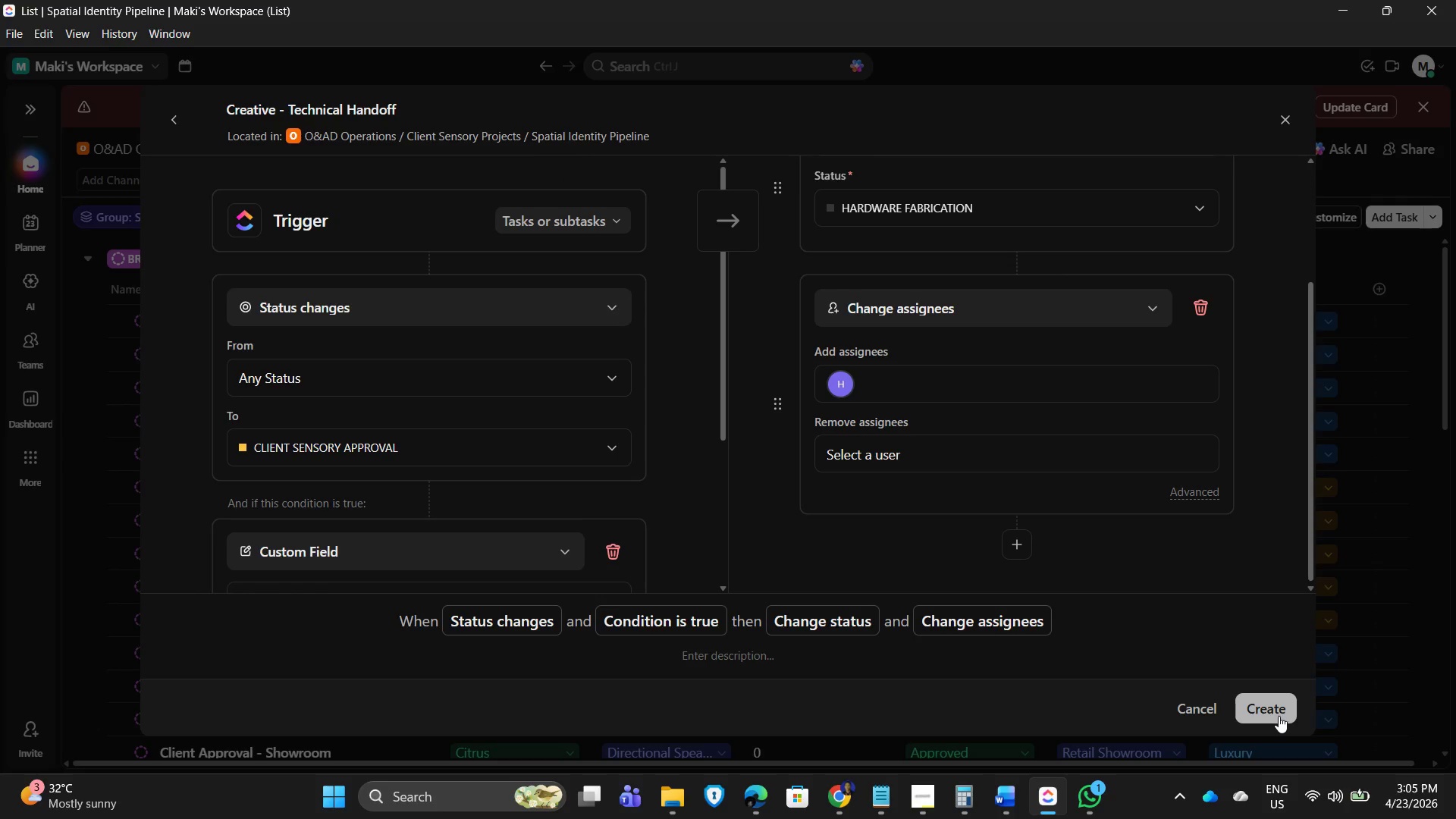 
left_click([880, 388])
 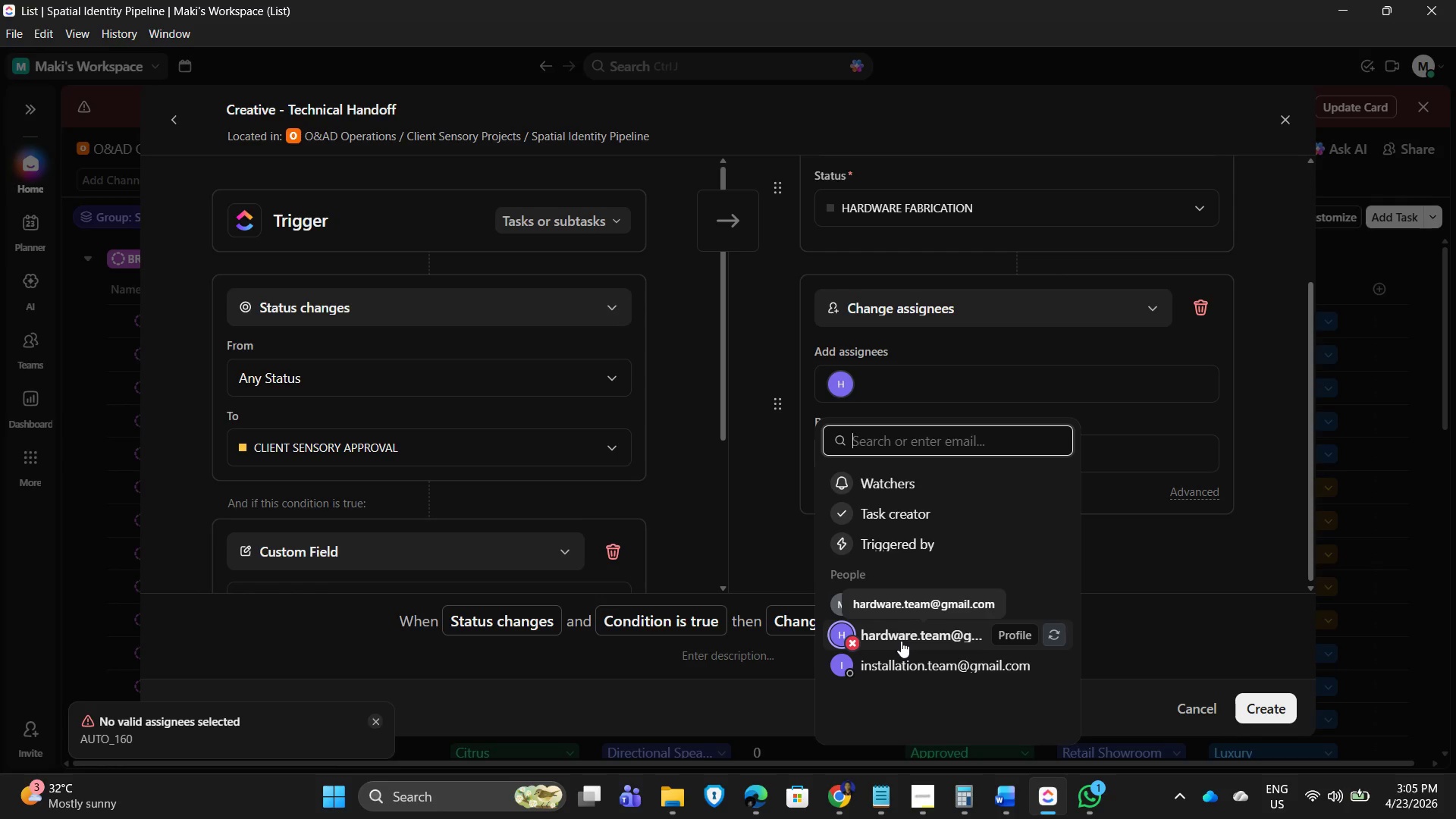 
left_click([900, 635])
 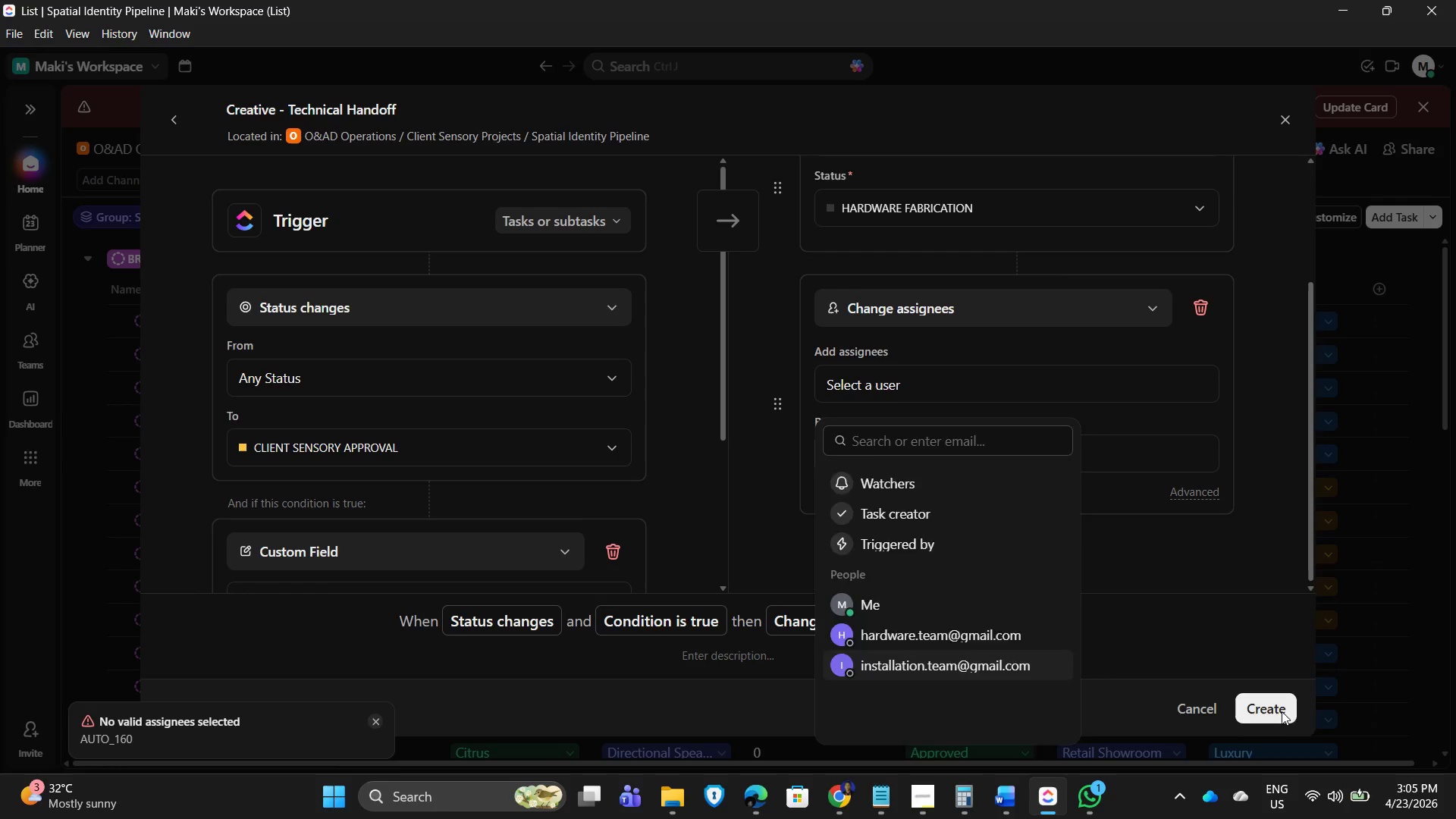 
double_click([1282, 711])
 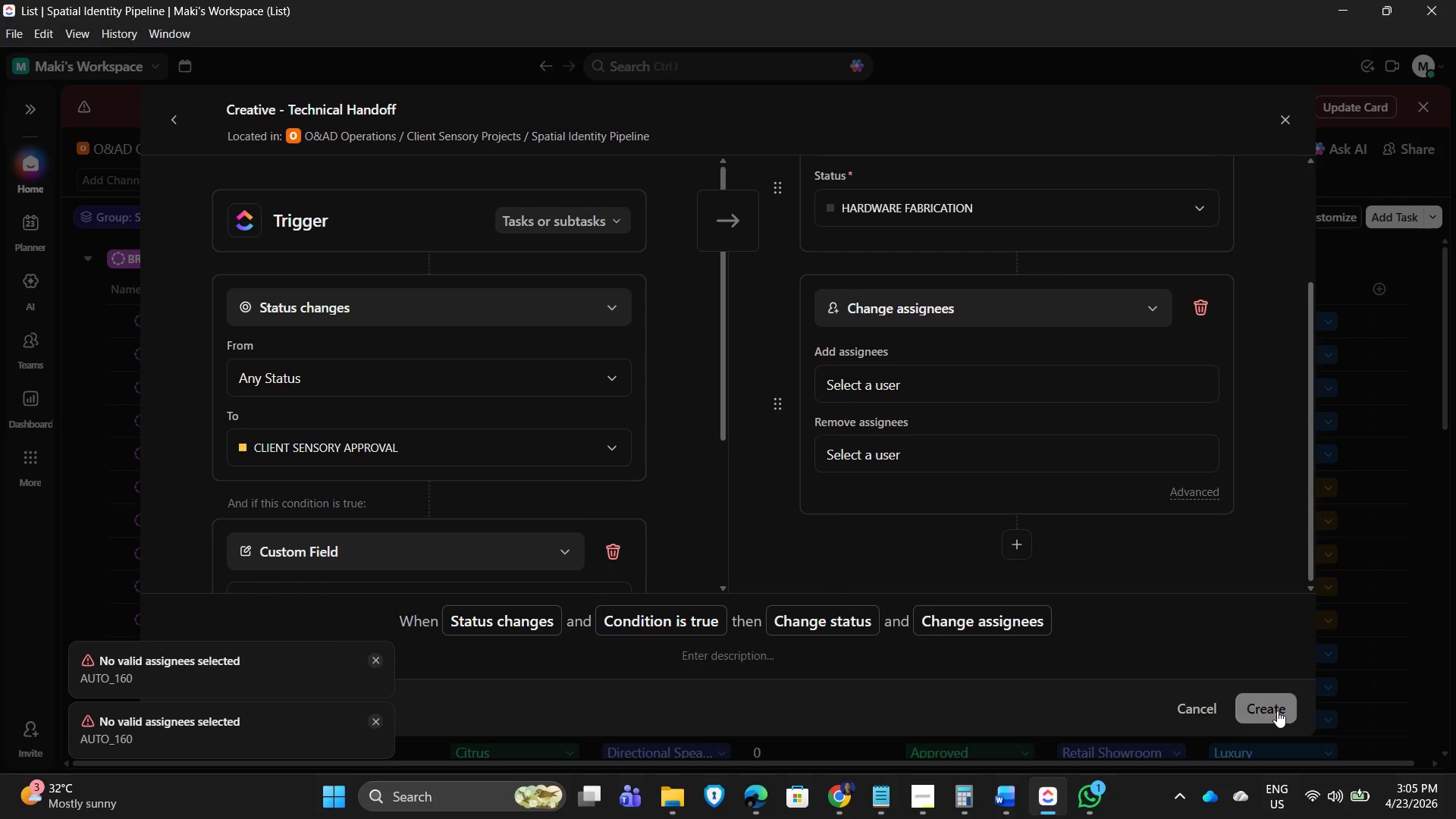 
double_click([1277, 711])
 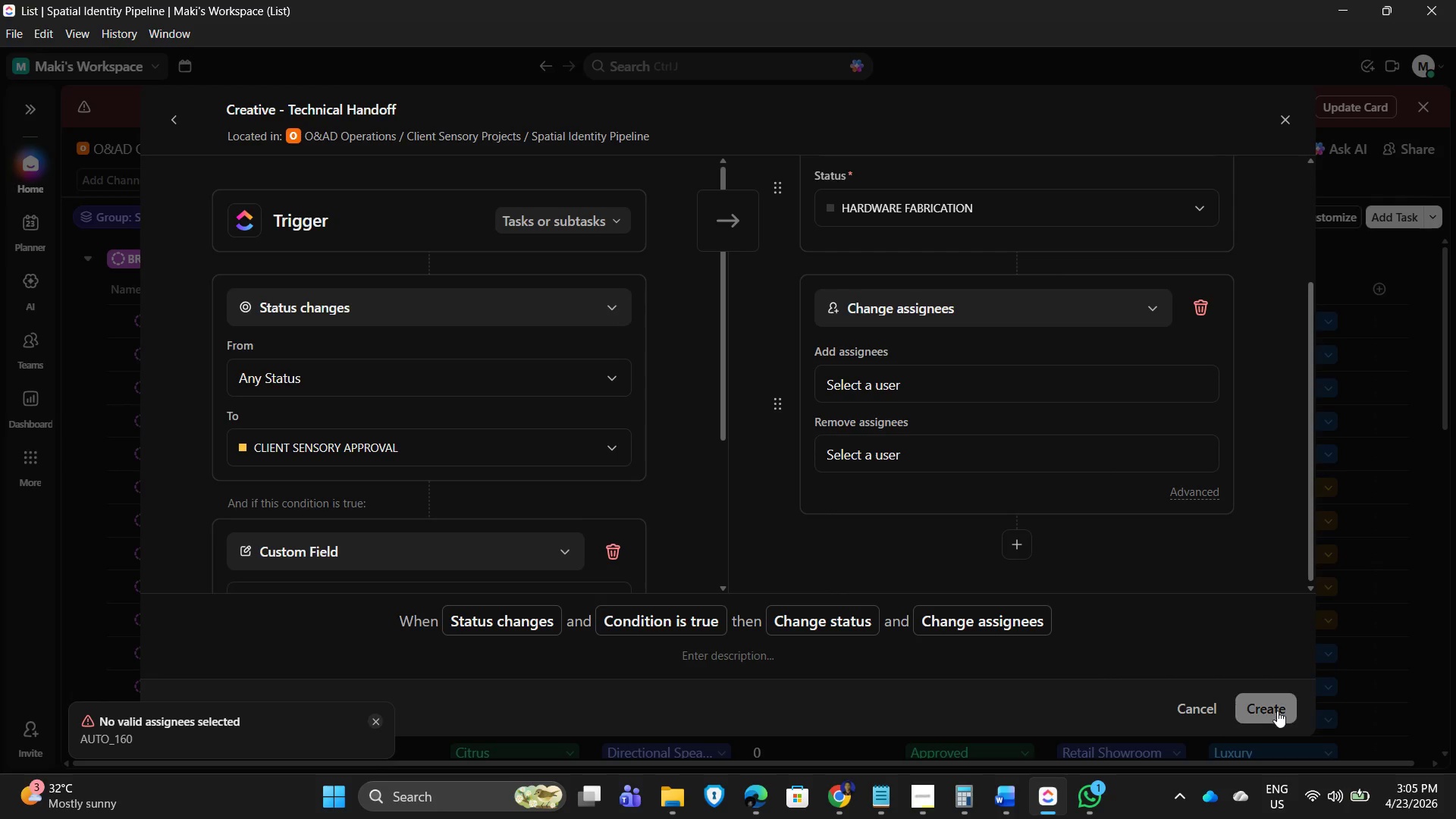 
double_click([1277, 711])
 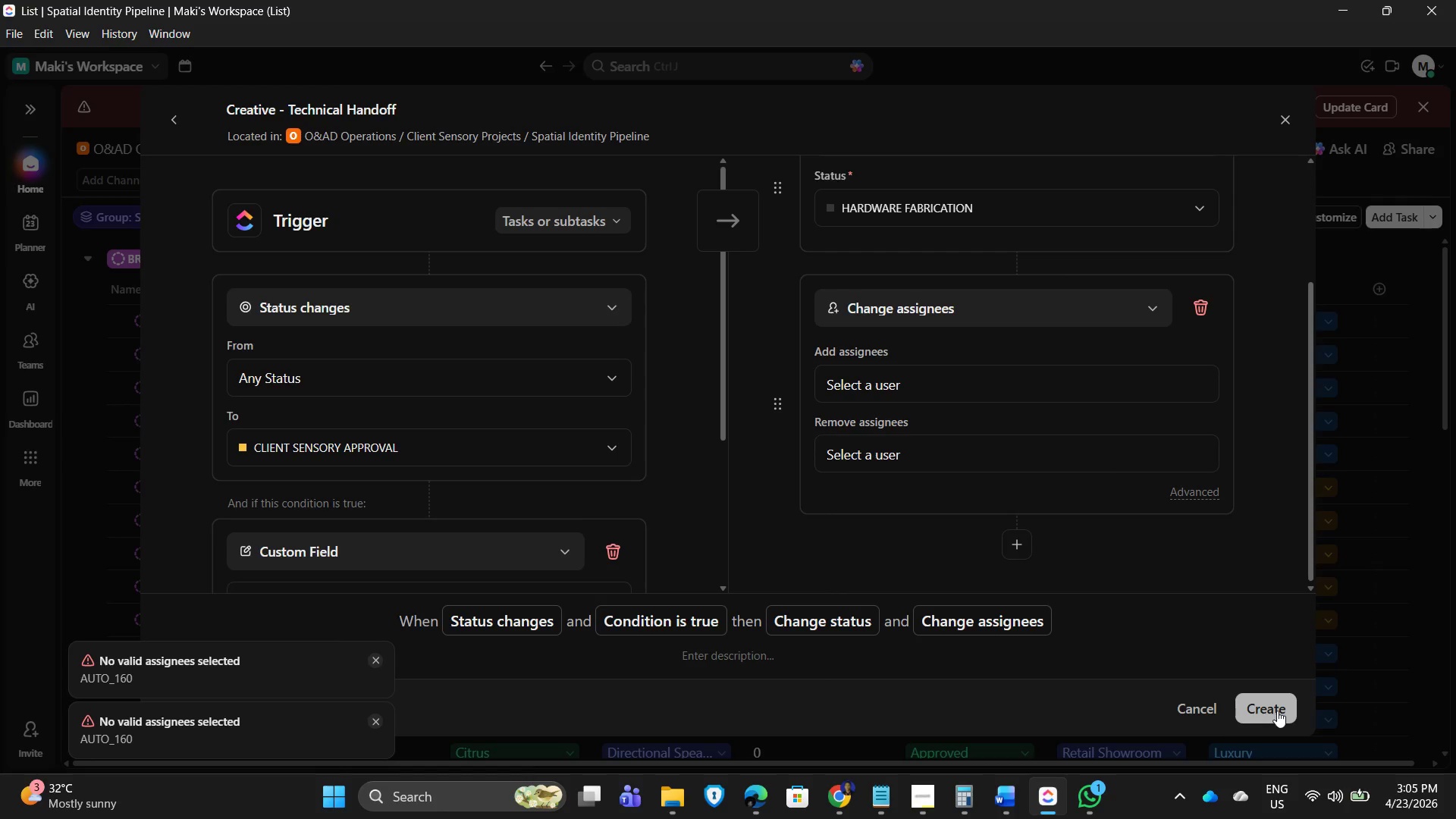 
left_click([1277, 711])
 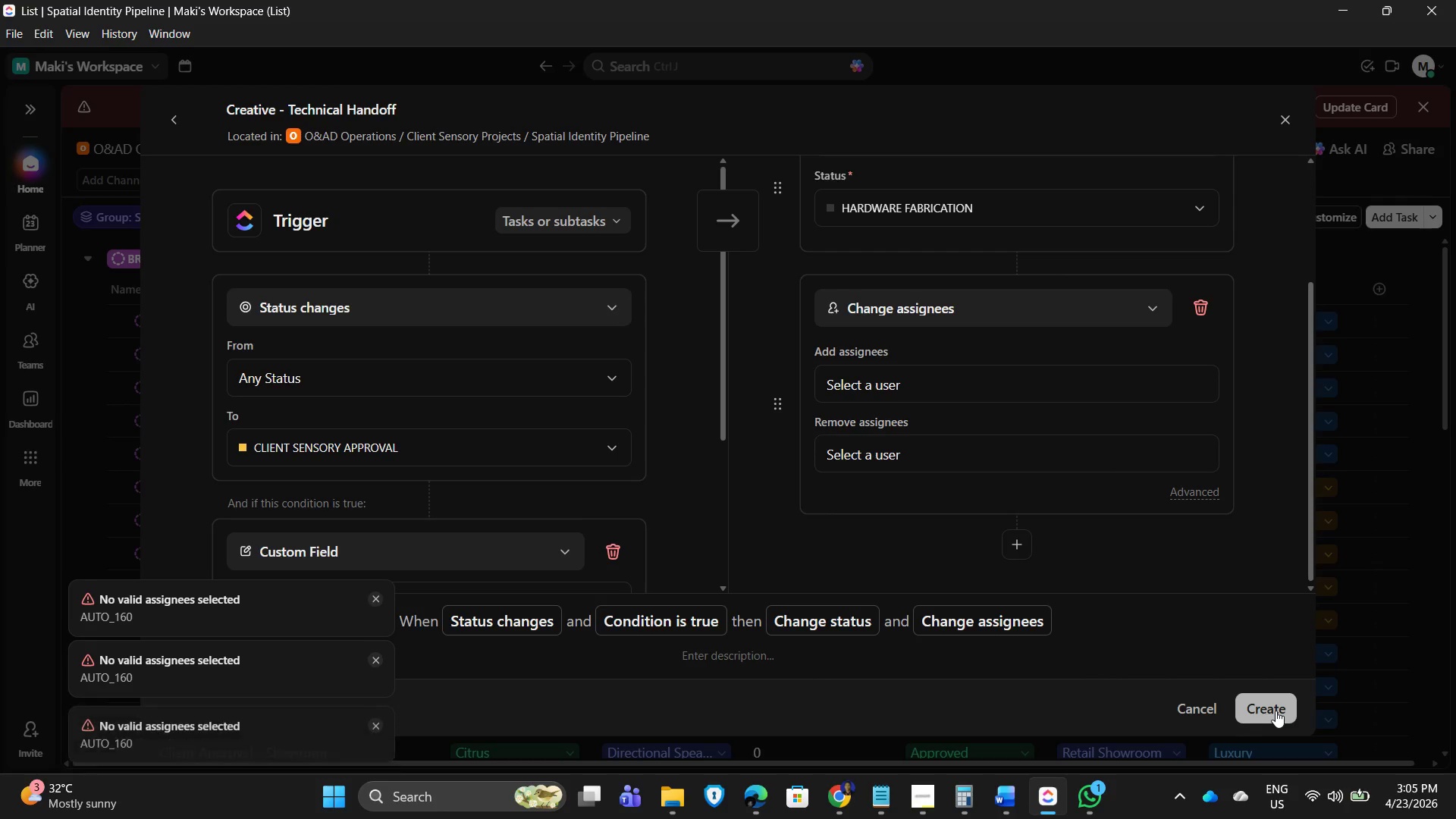 
left_click([1274, 711])
 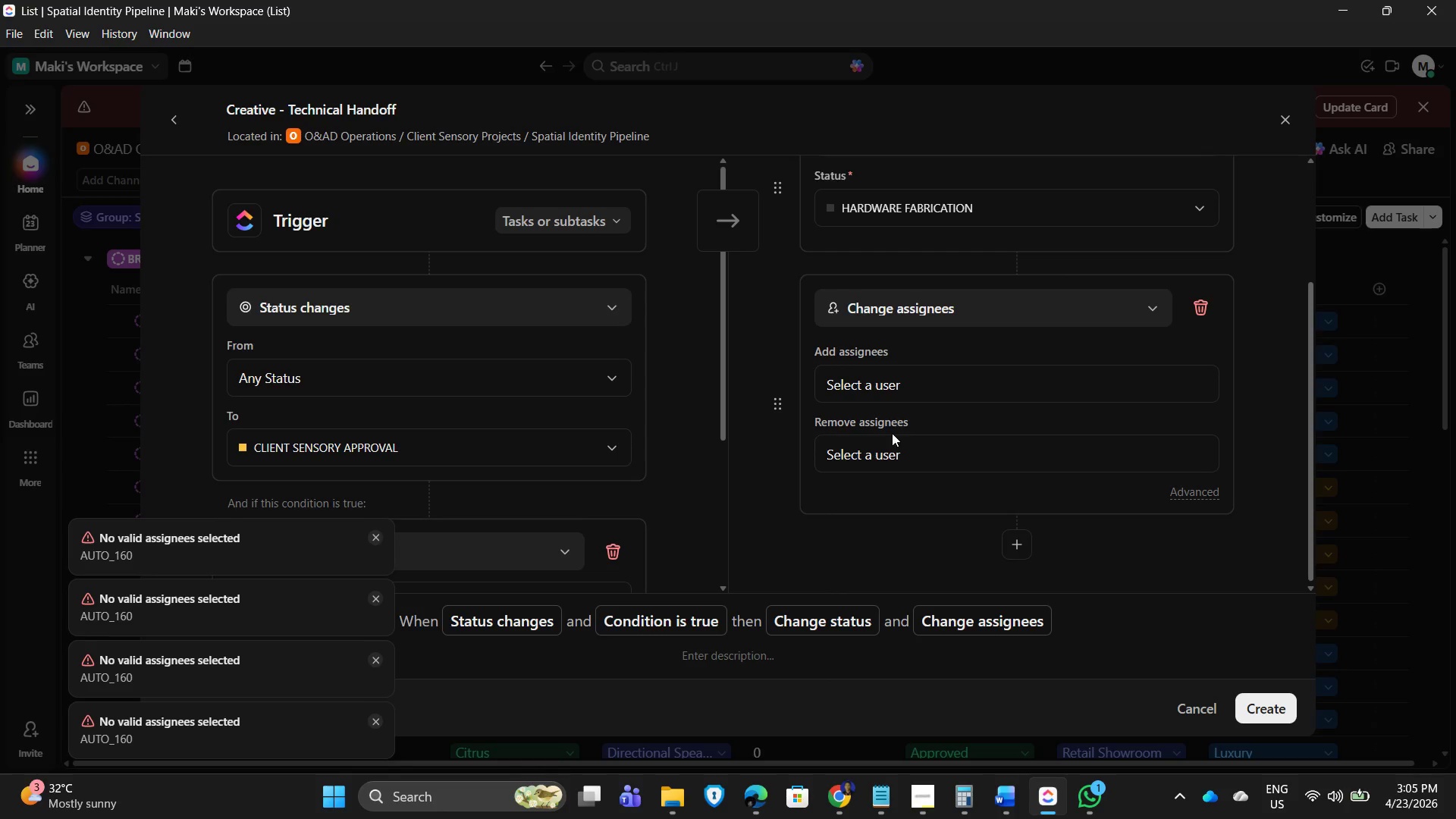 
left_click_drag(start_coordinate=[876, 384], to_coordinate=[875, 381])
 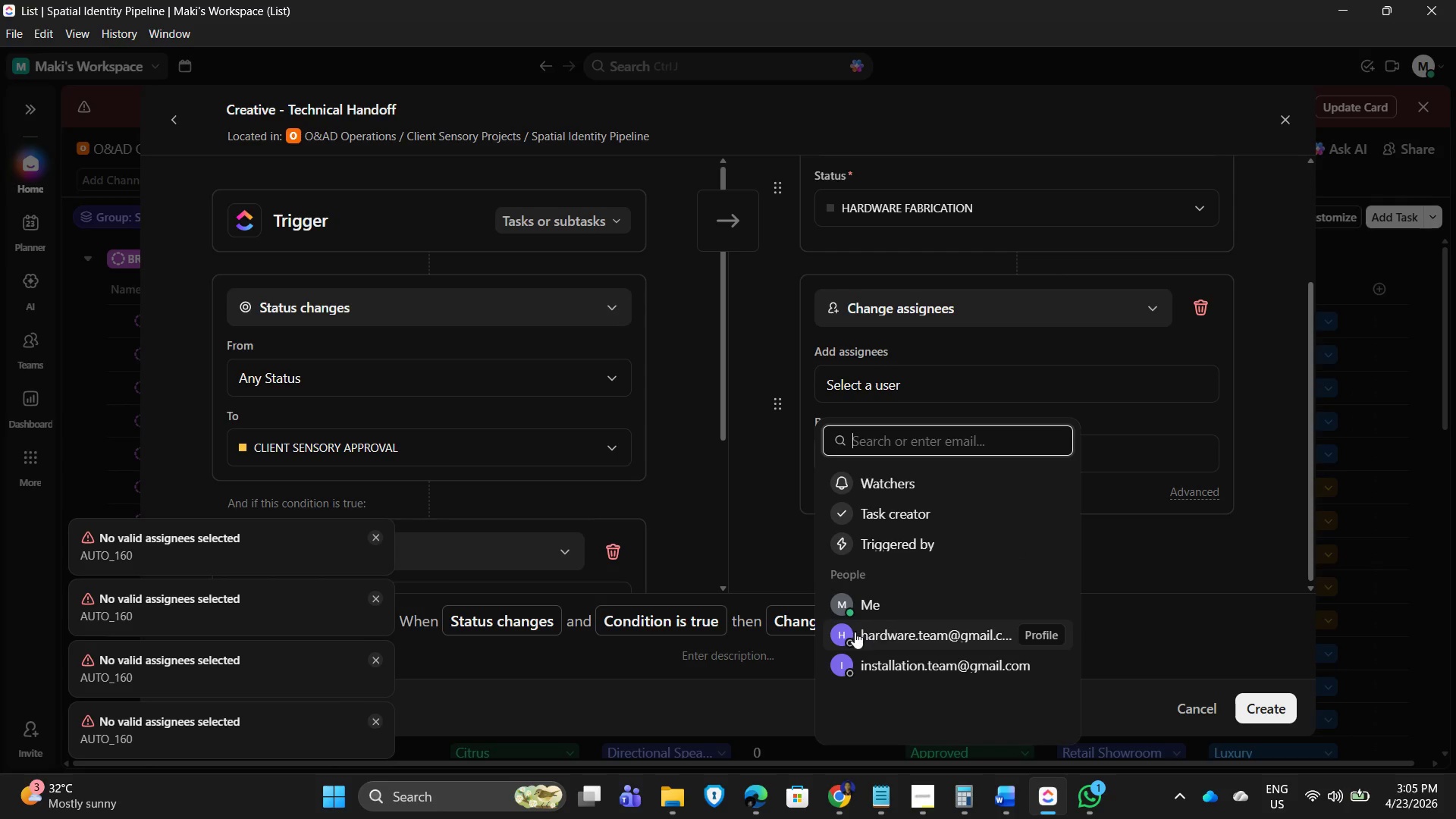 
left_click([850, 633])
 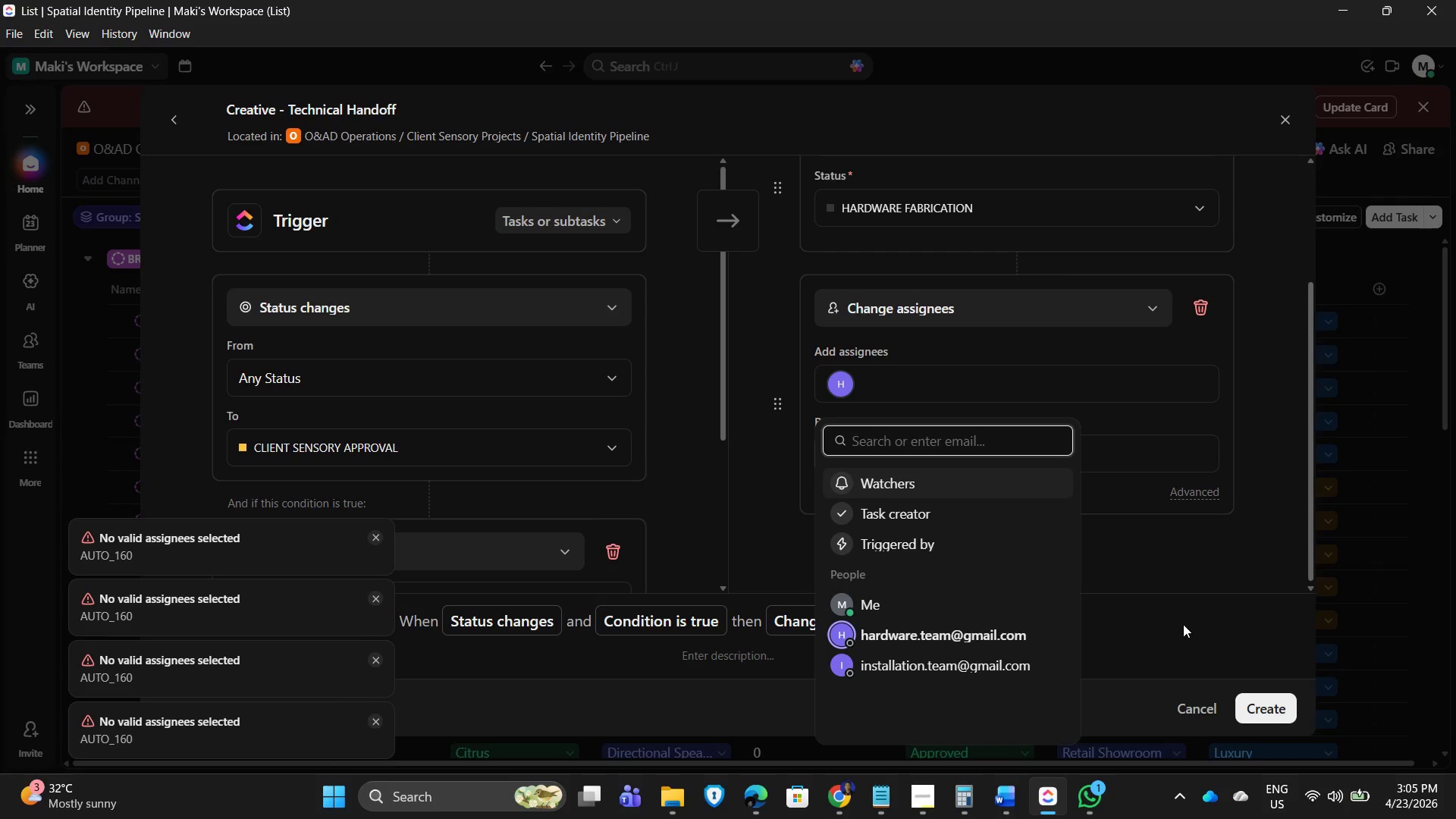 
left_click([1183, 624])
 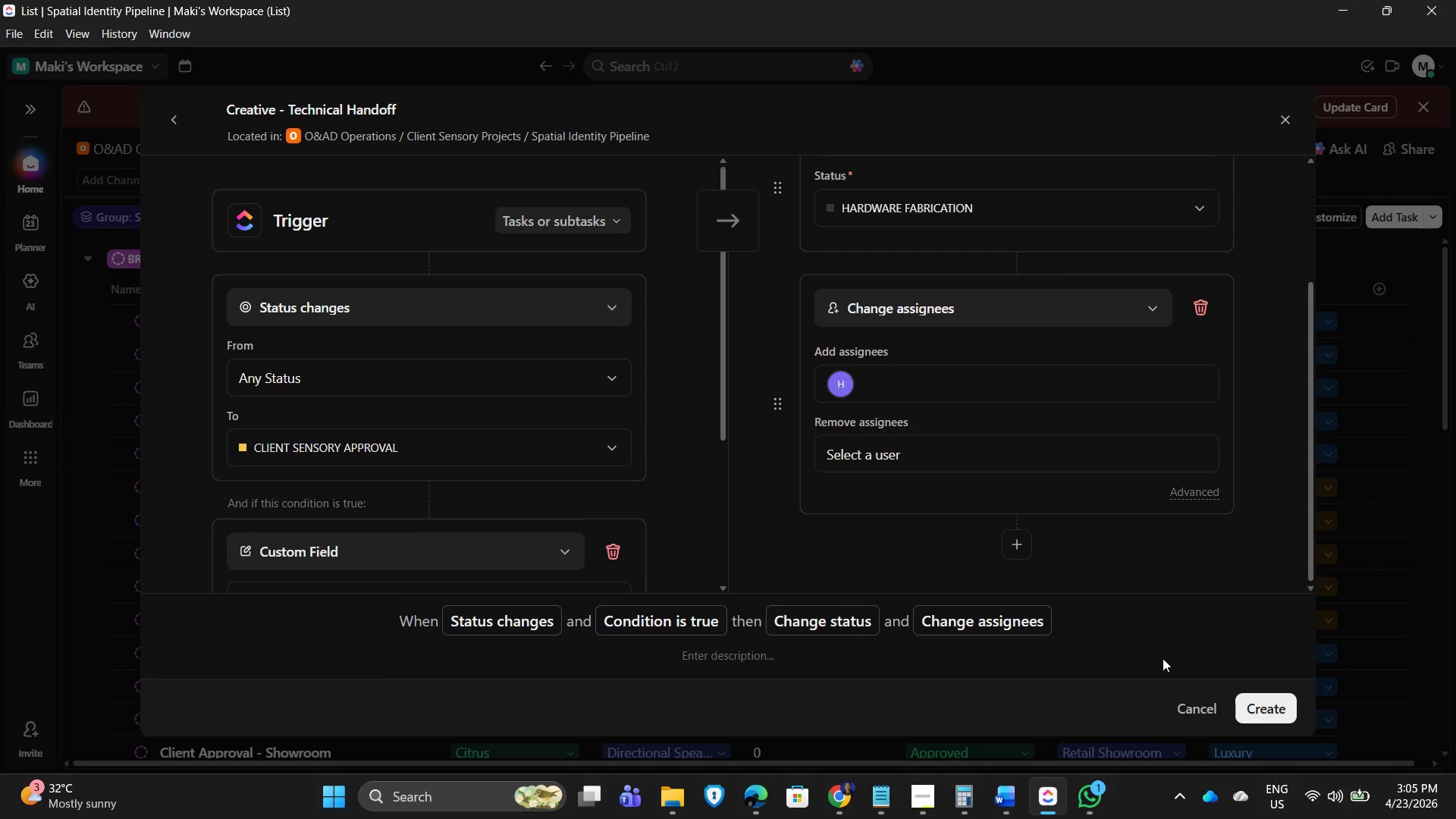 
wait(5.31)
 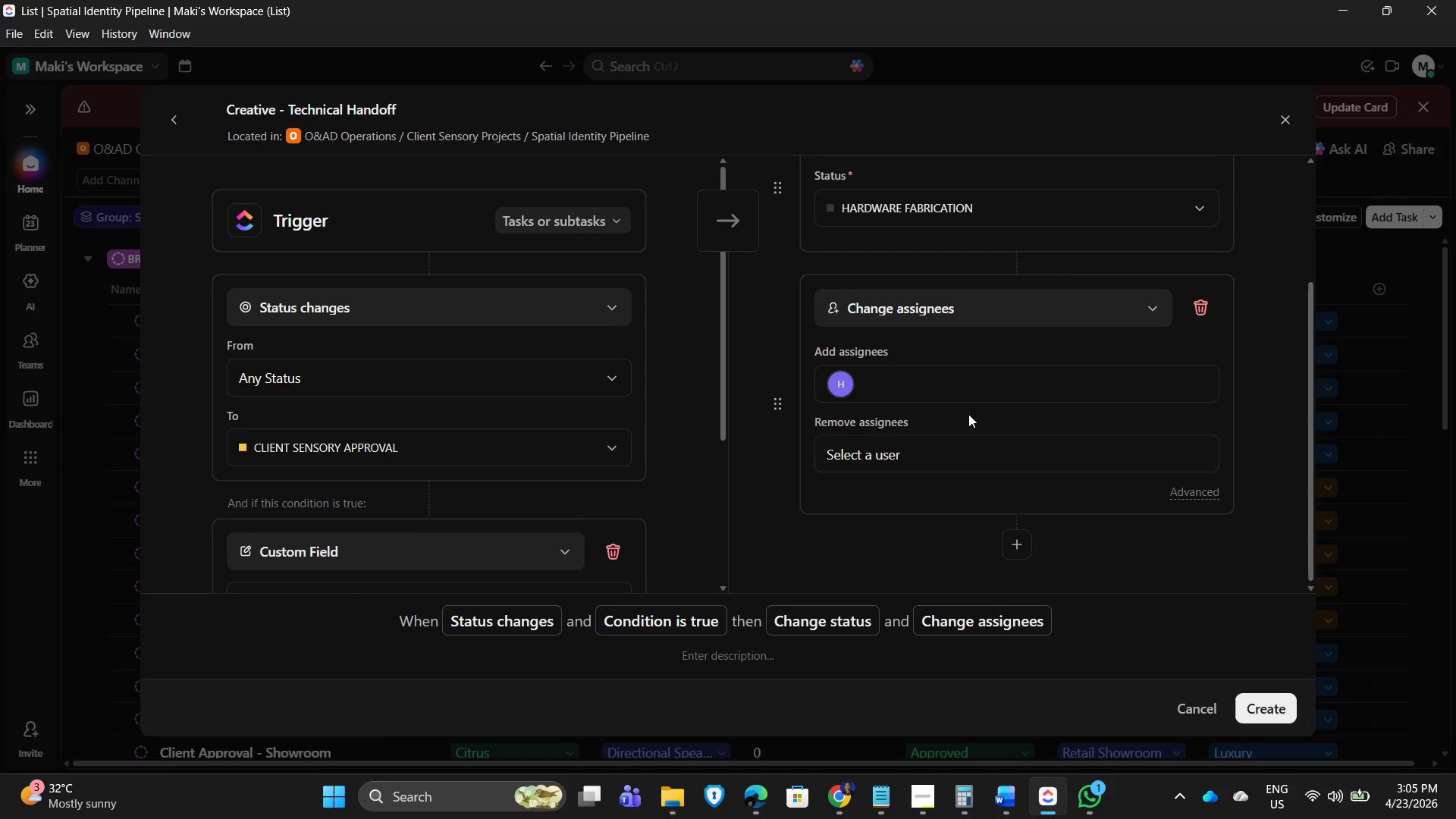 
left_click([1268, 705])
 